 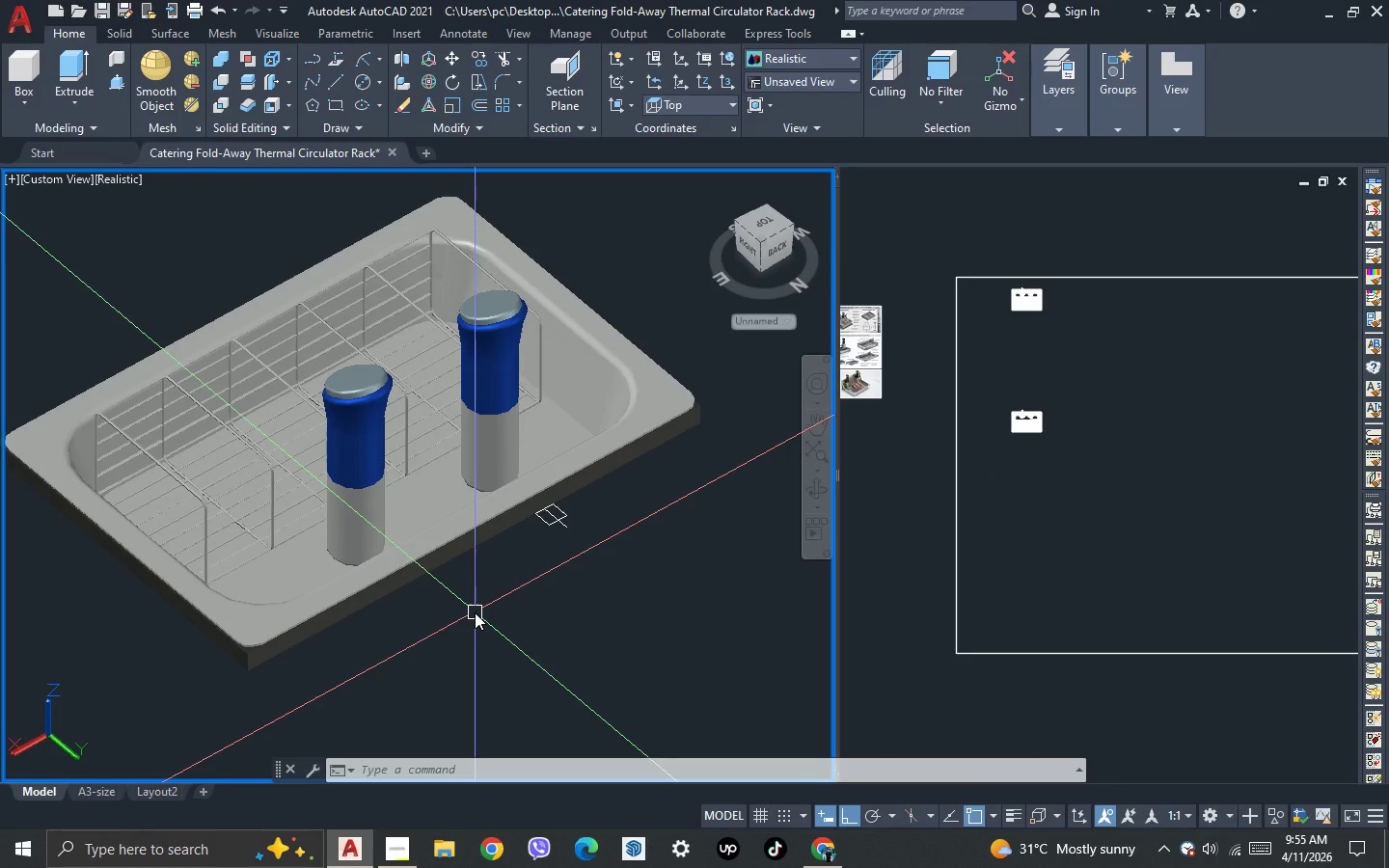 
key(Control+S)
 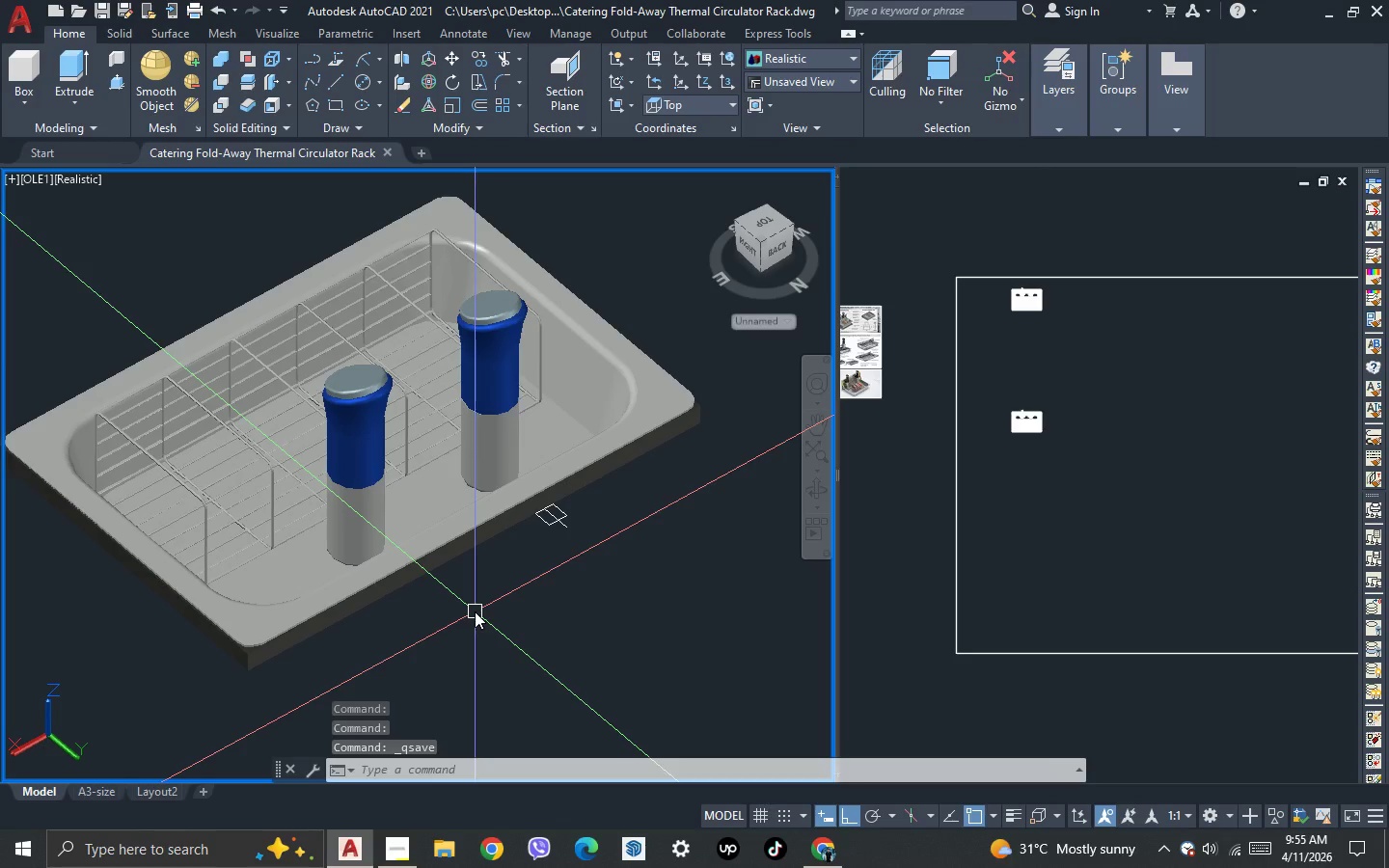 
wait(7.53)
 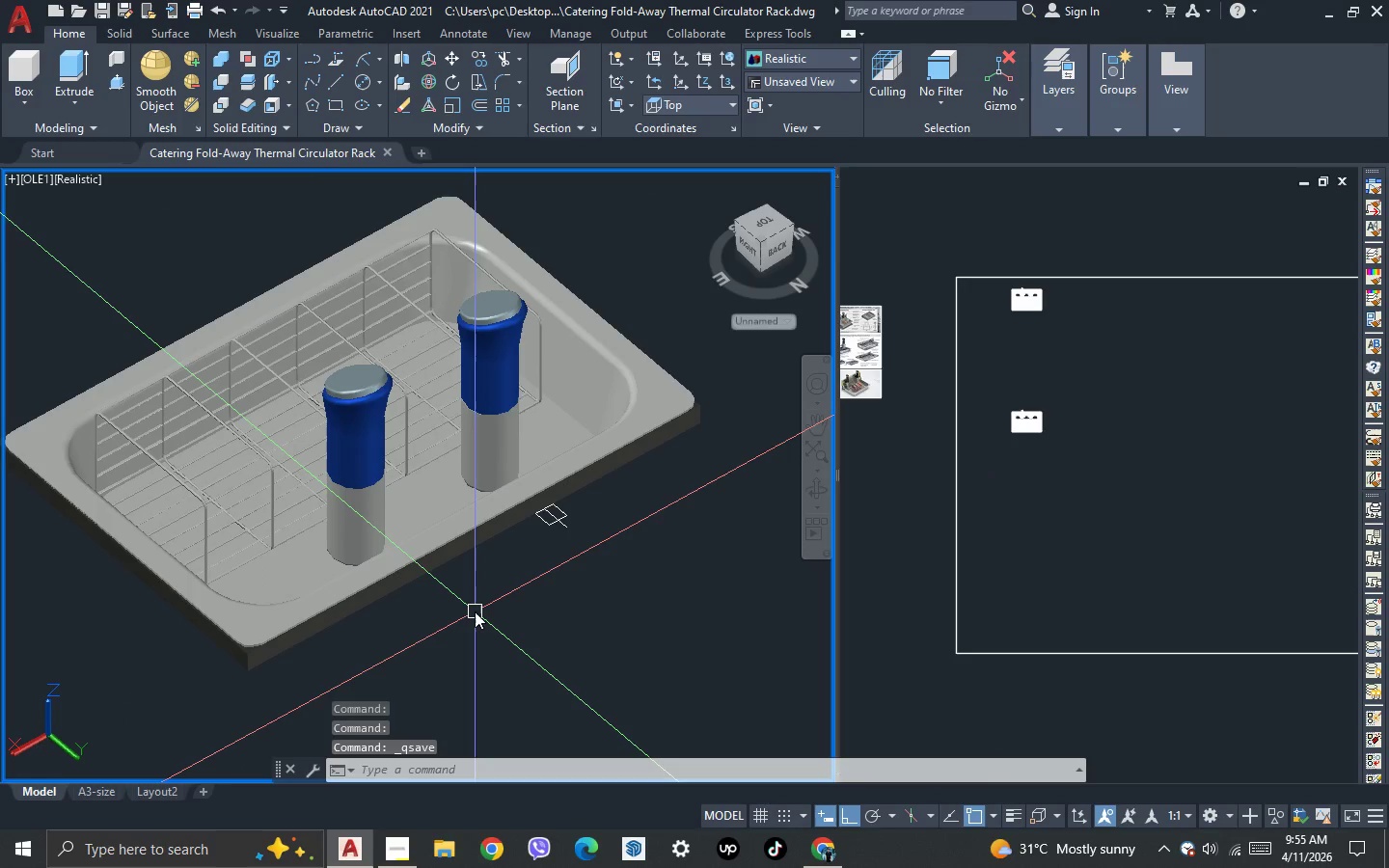 
scroll: coordinate [475, 611], scroll_direction: up, amount: 2.0
 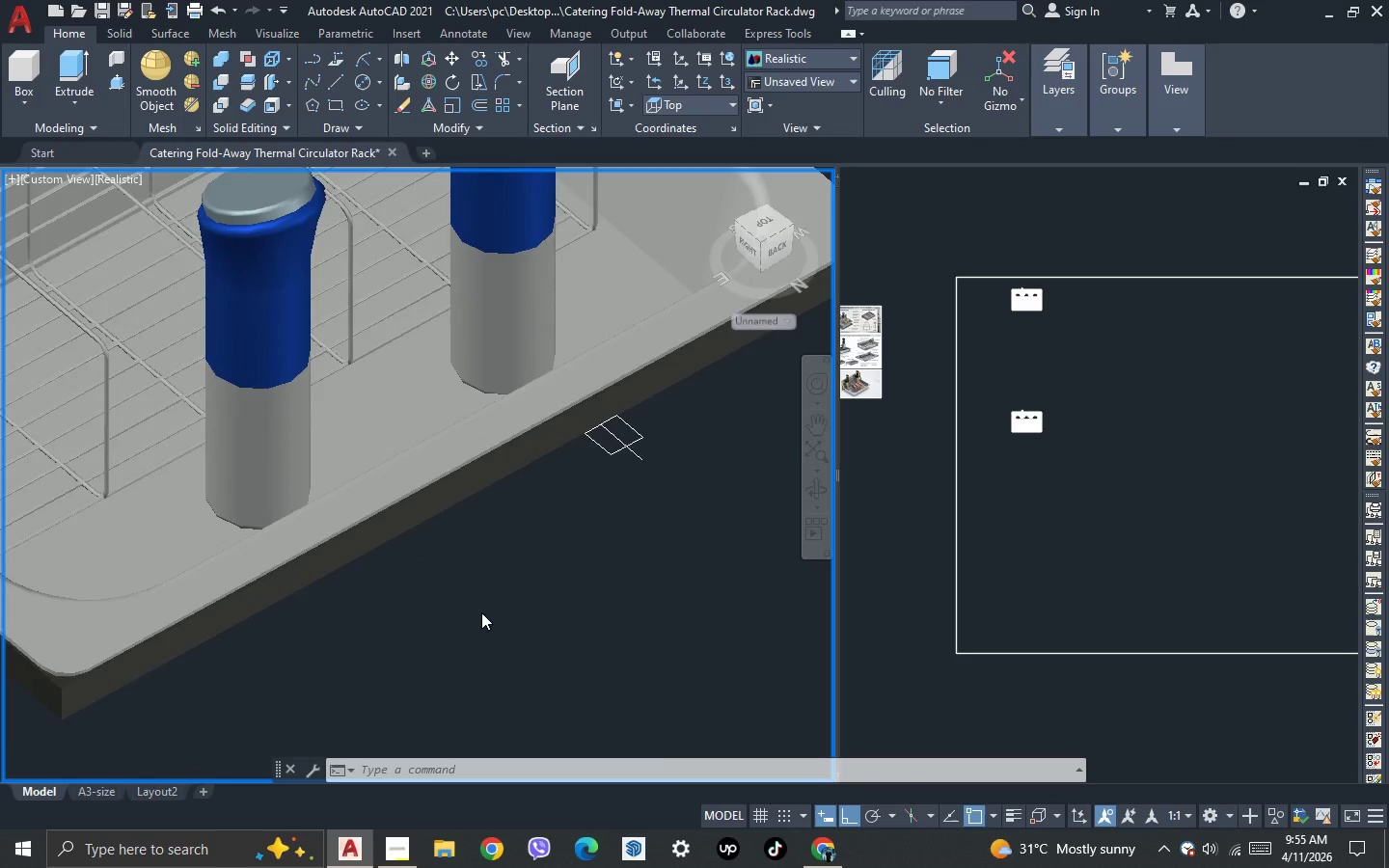 
scroll: coordinate [475, 611], scroll_direction: down, amount: 1.0
 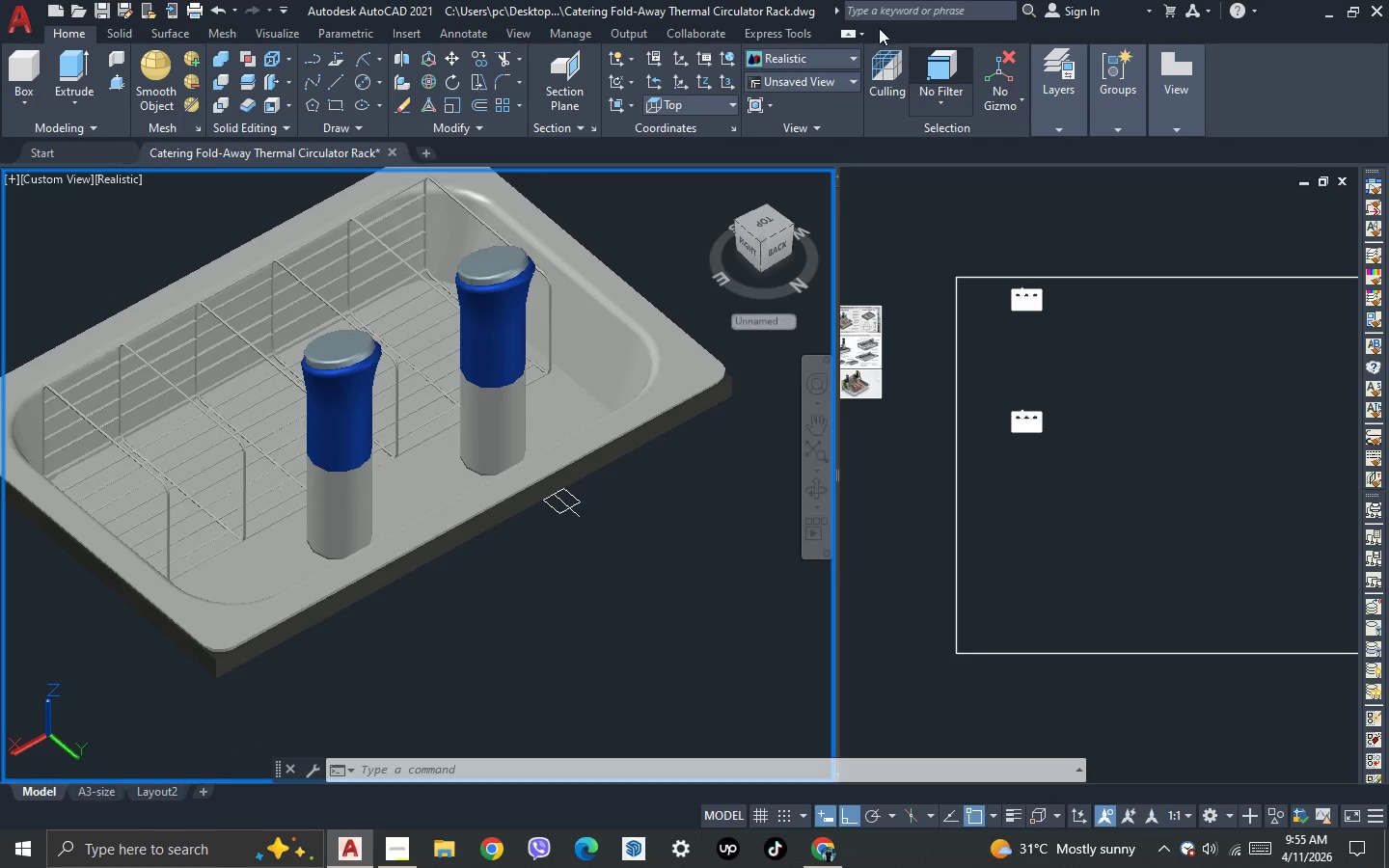 
left_click([911, 192])
 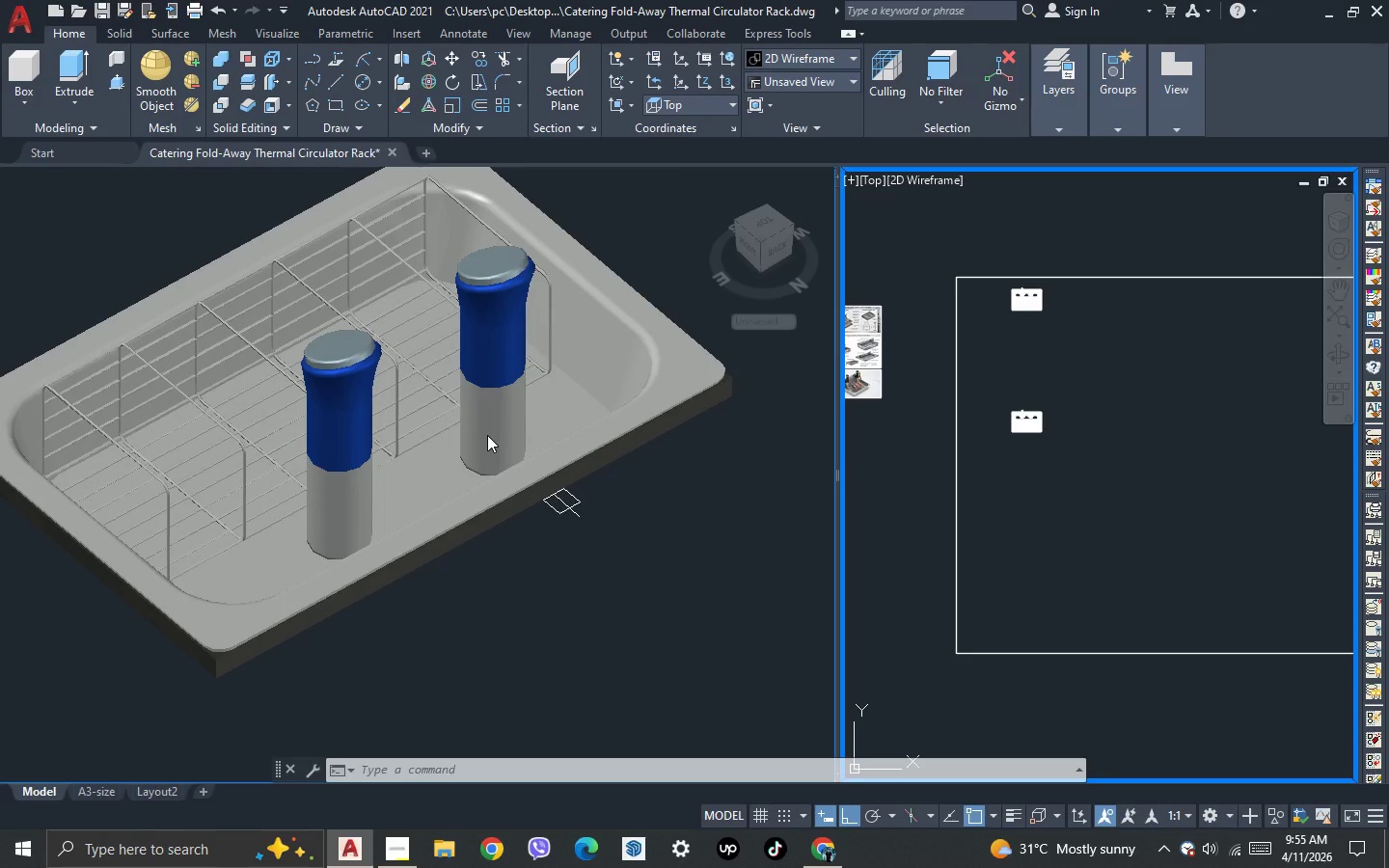 
scroll: coordinate [488, 433], scroll_direction: none, amount: 0.0
 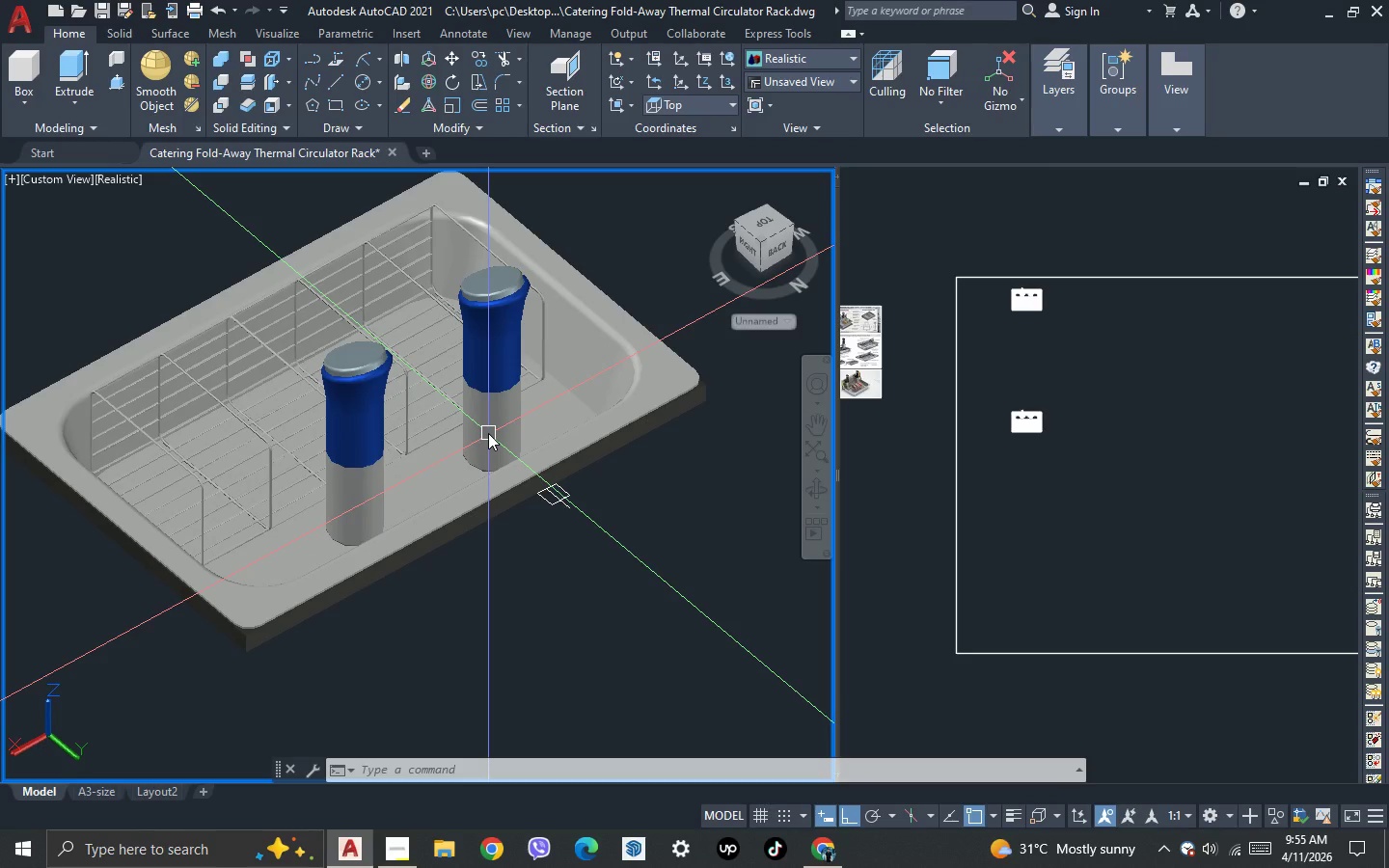 
wait(18.69)
 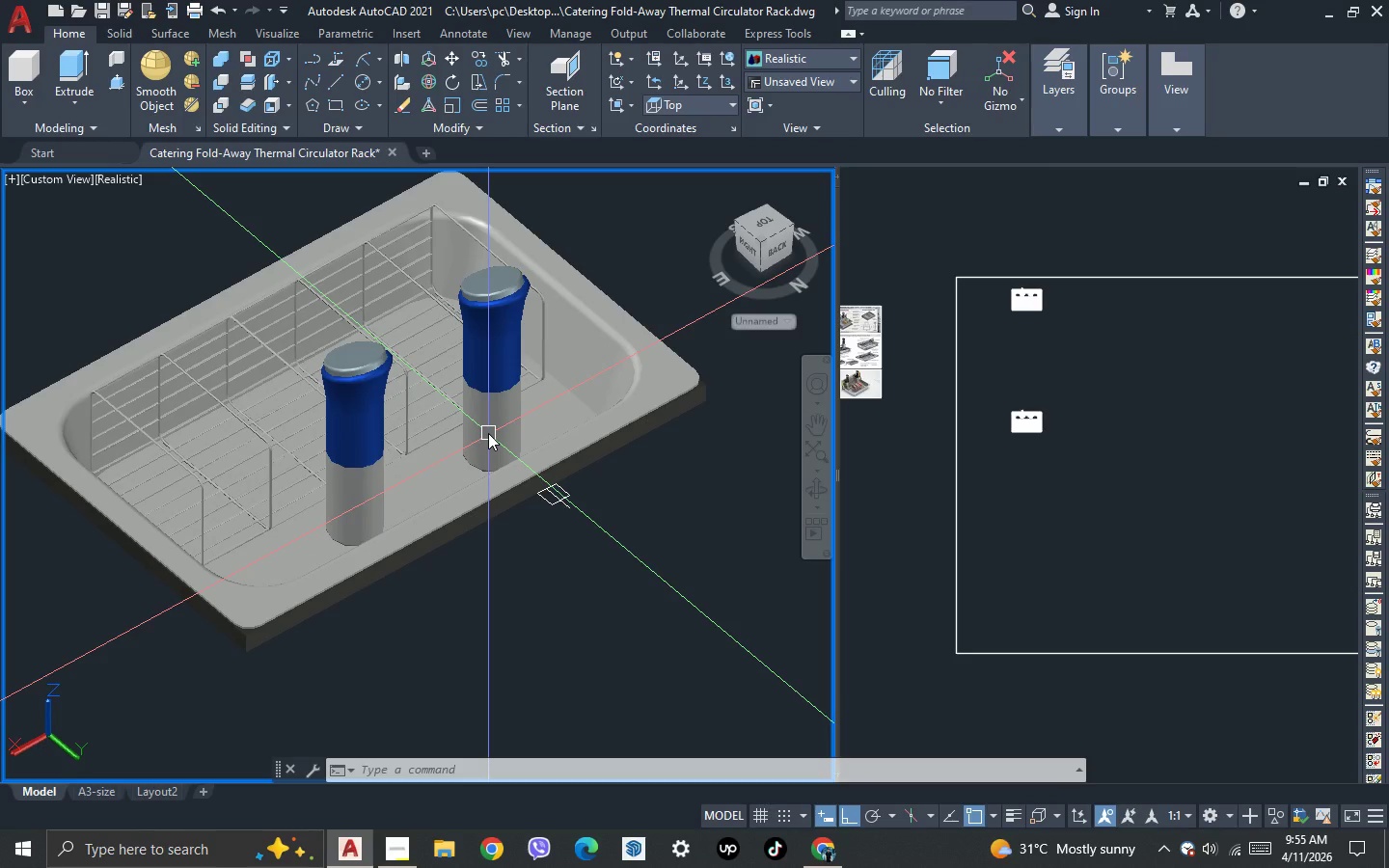 
scroll: coordinate [479, 425], scroll_direction: down, amount: 1.0
 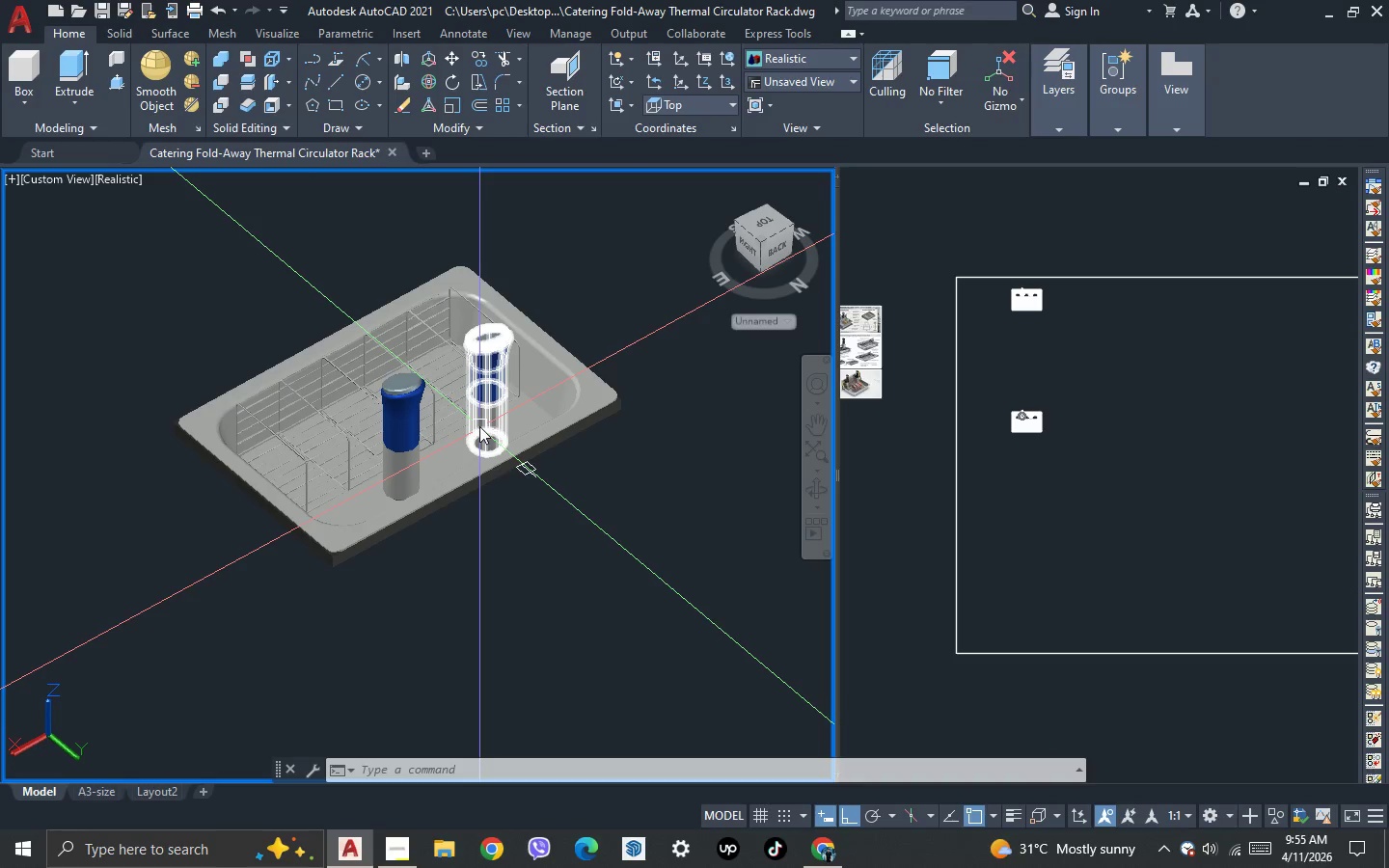 
scroll: coordinate [511, 368], scroll_direction: up, amount: 2.0
 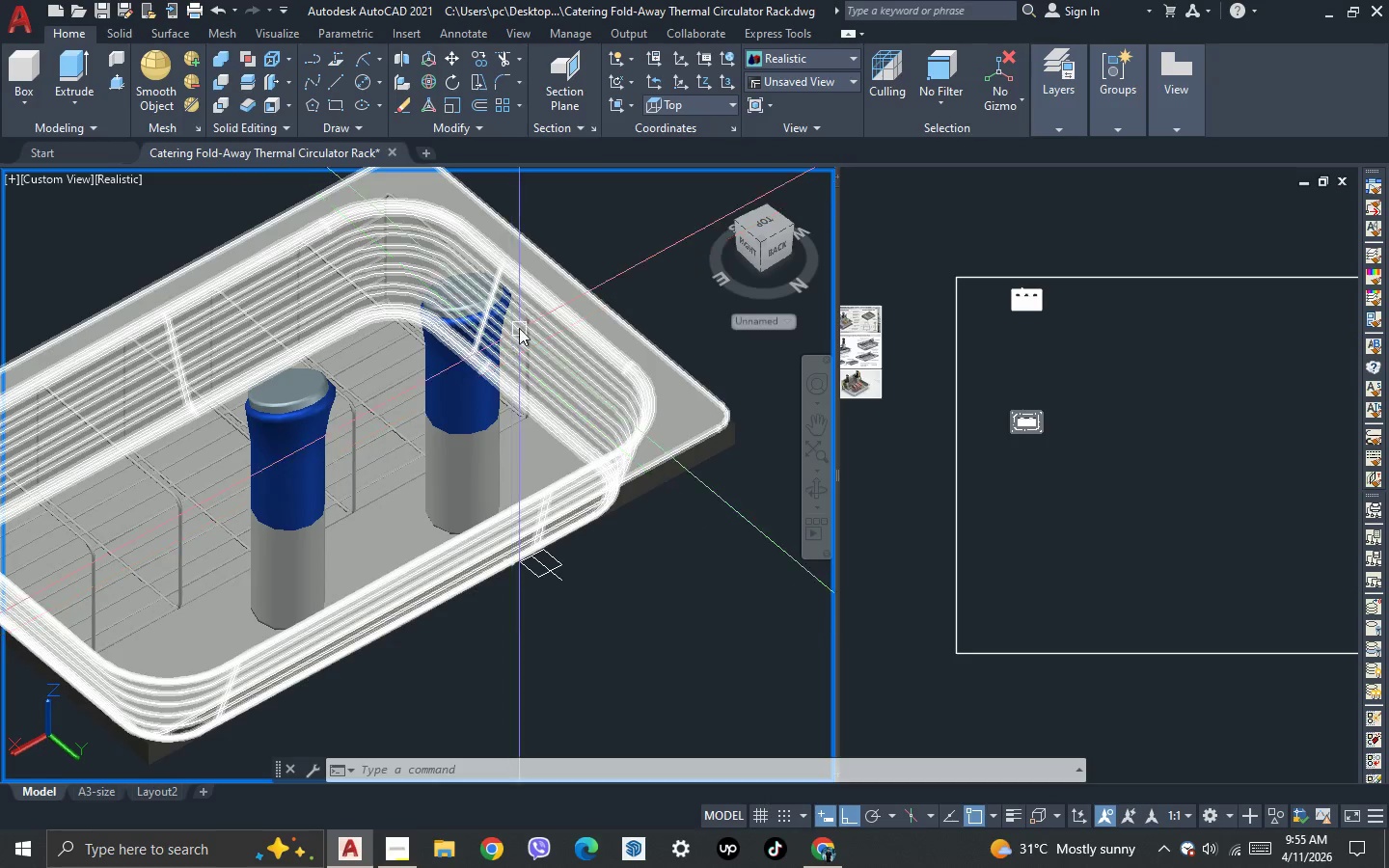 
scroll: coordinate [530, 266], scroll_direction: down, amount: 1.0
 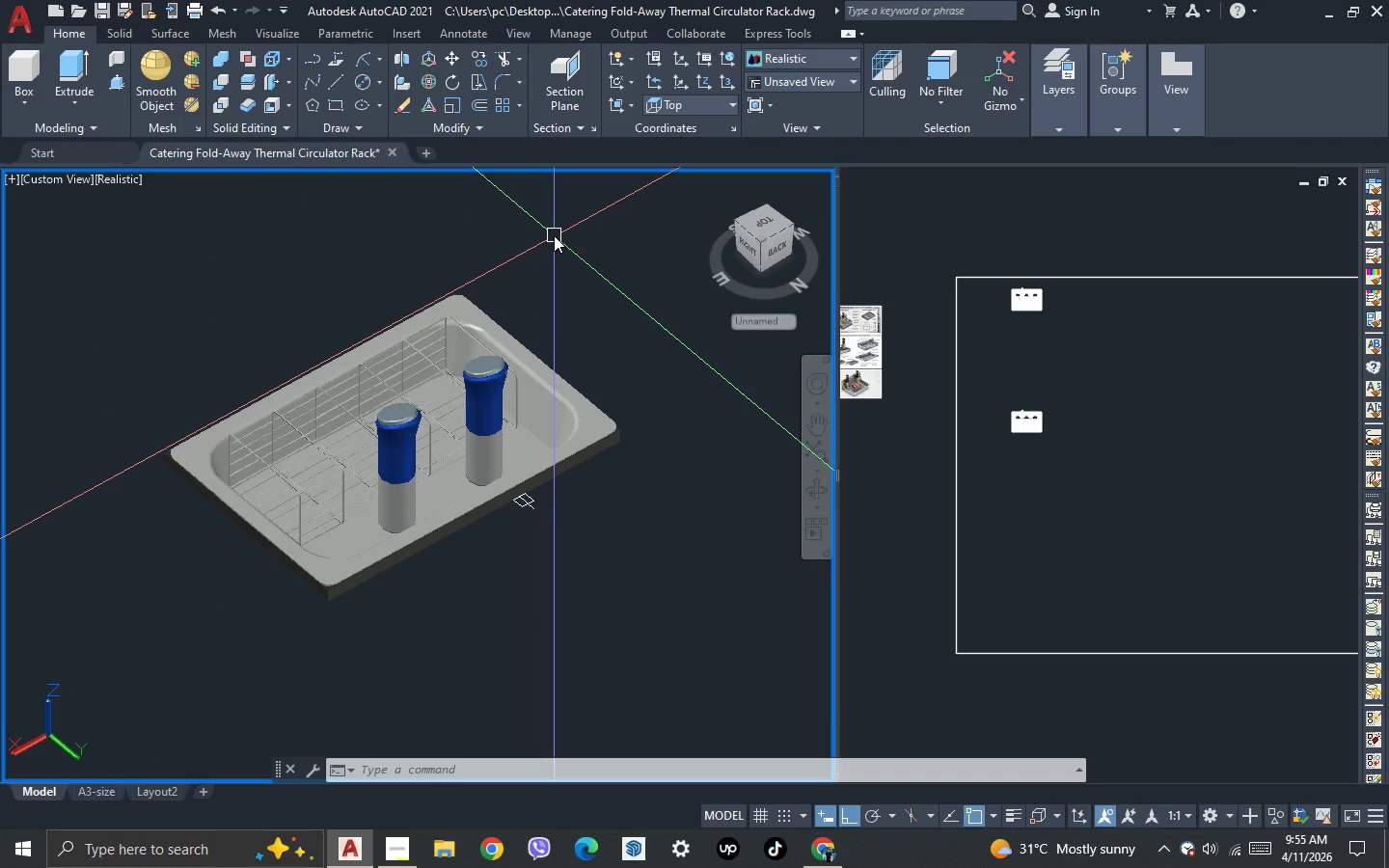 
key(3)
 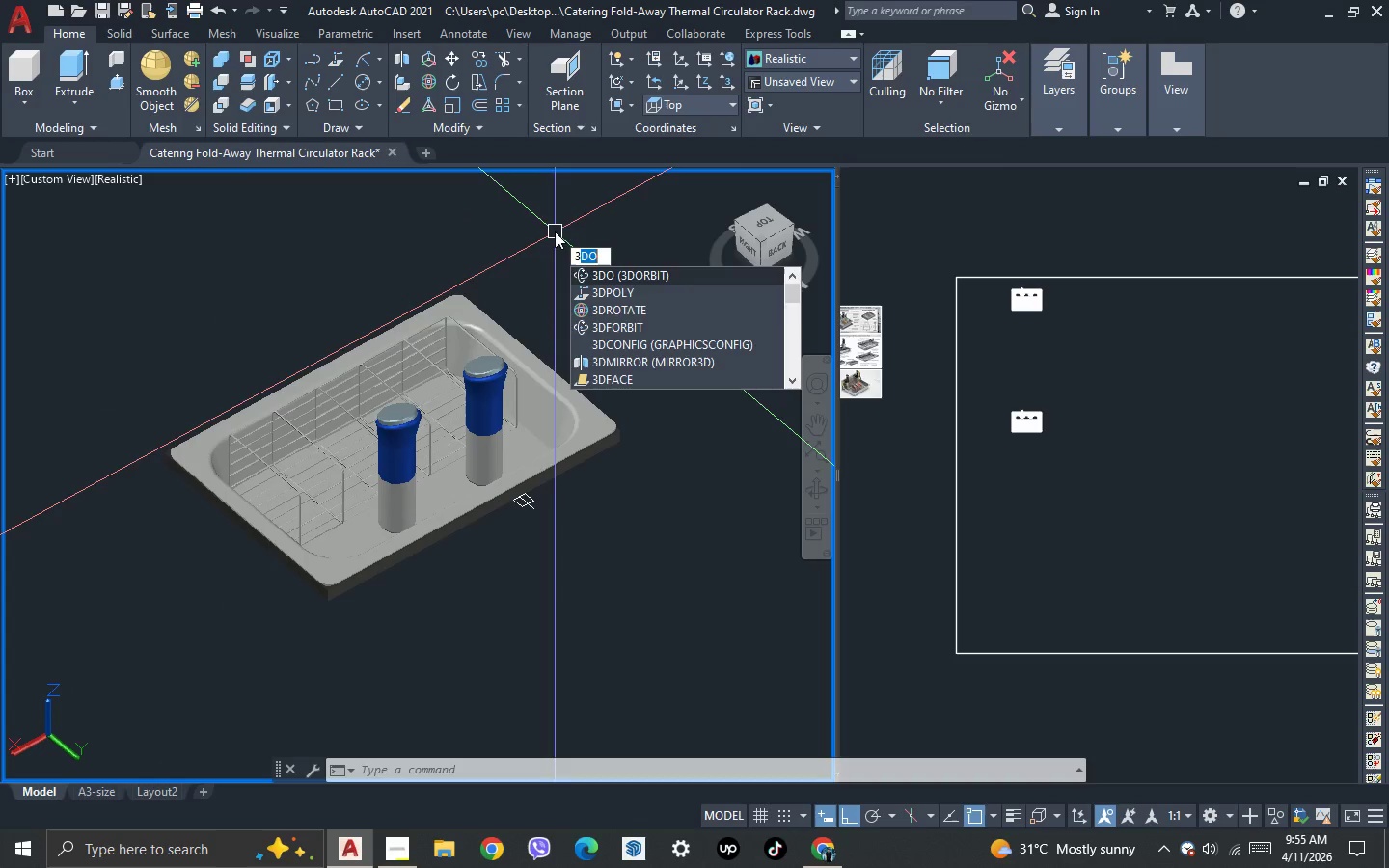 
key(Escape)
 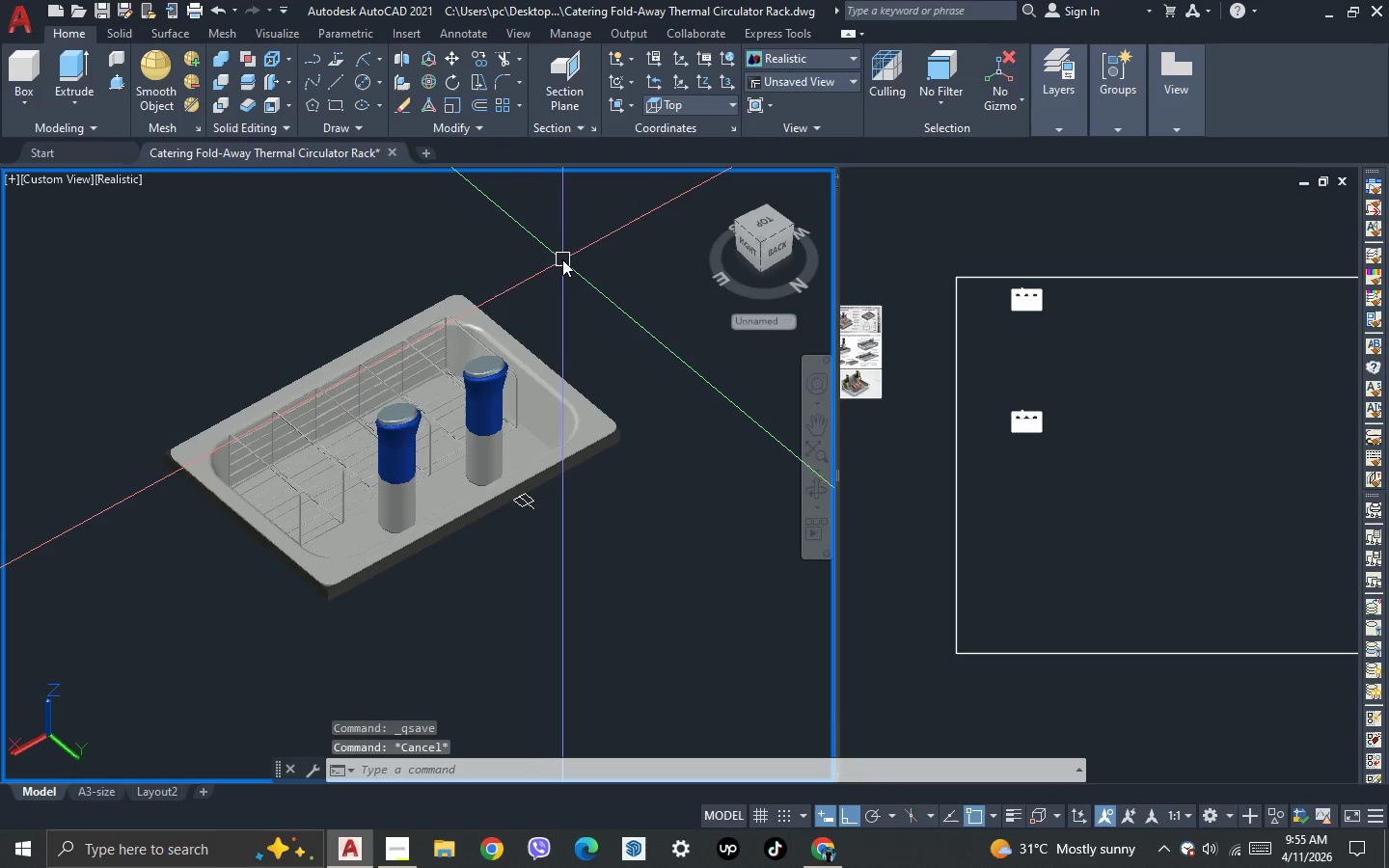 
key(3)
 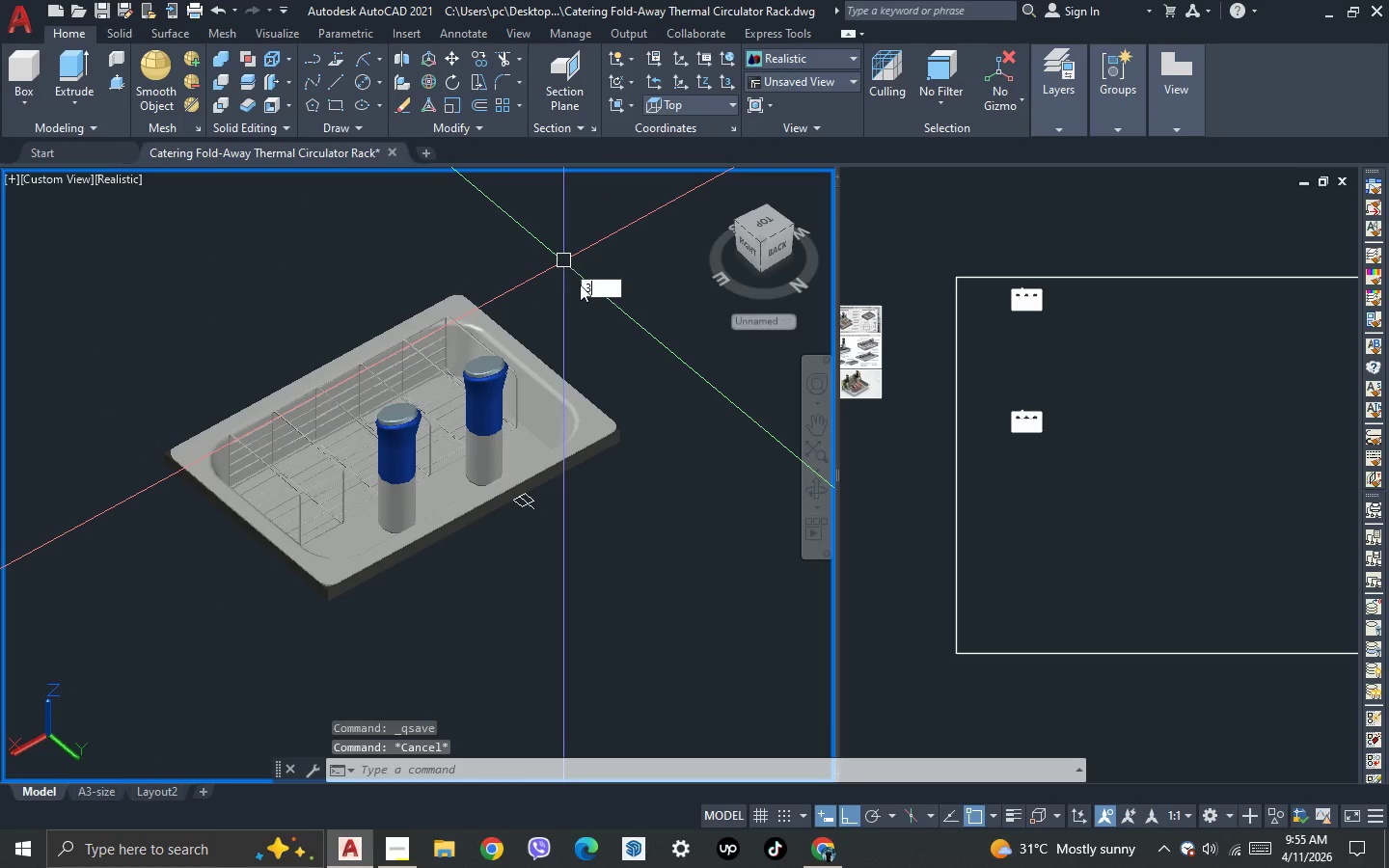 
key(Space)
 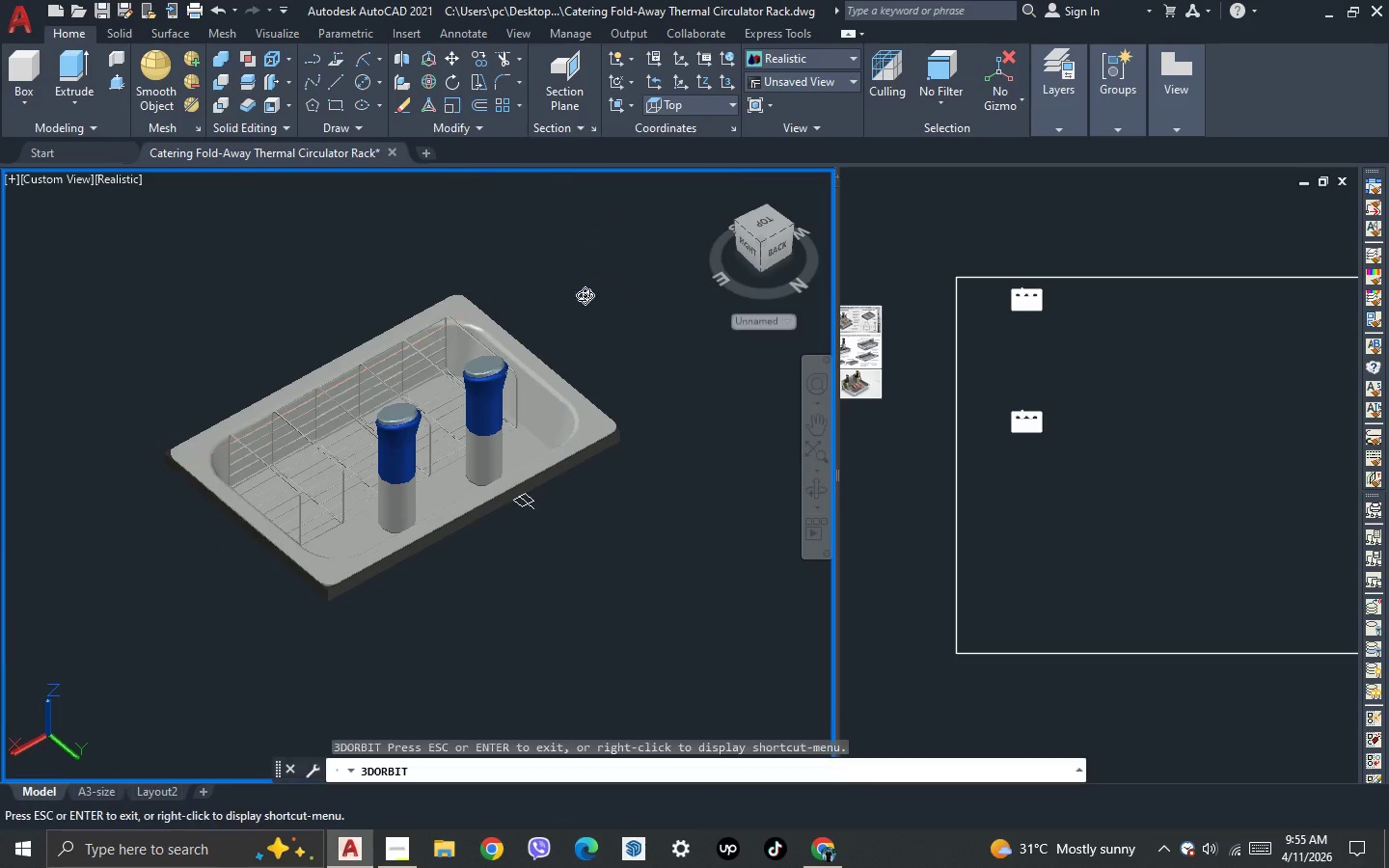 
left_click_drag(start_coordinate=[586, 295], to_coordinate=[574, 284])
 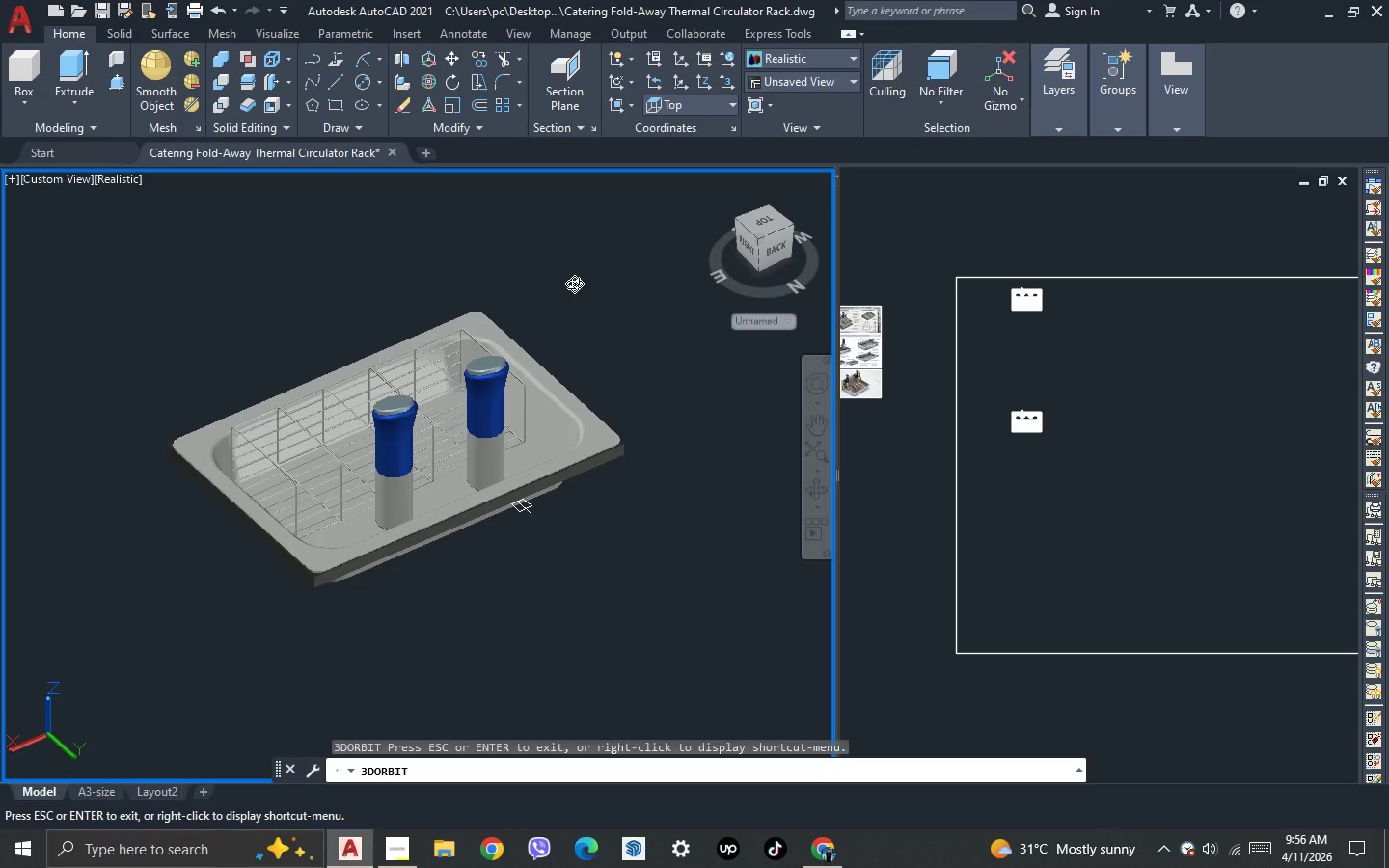 
wait(7.62)
 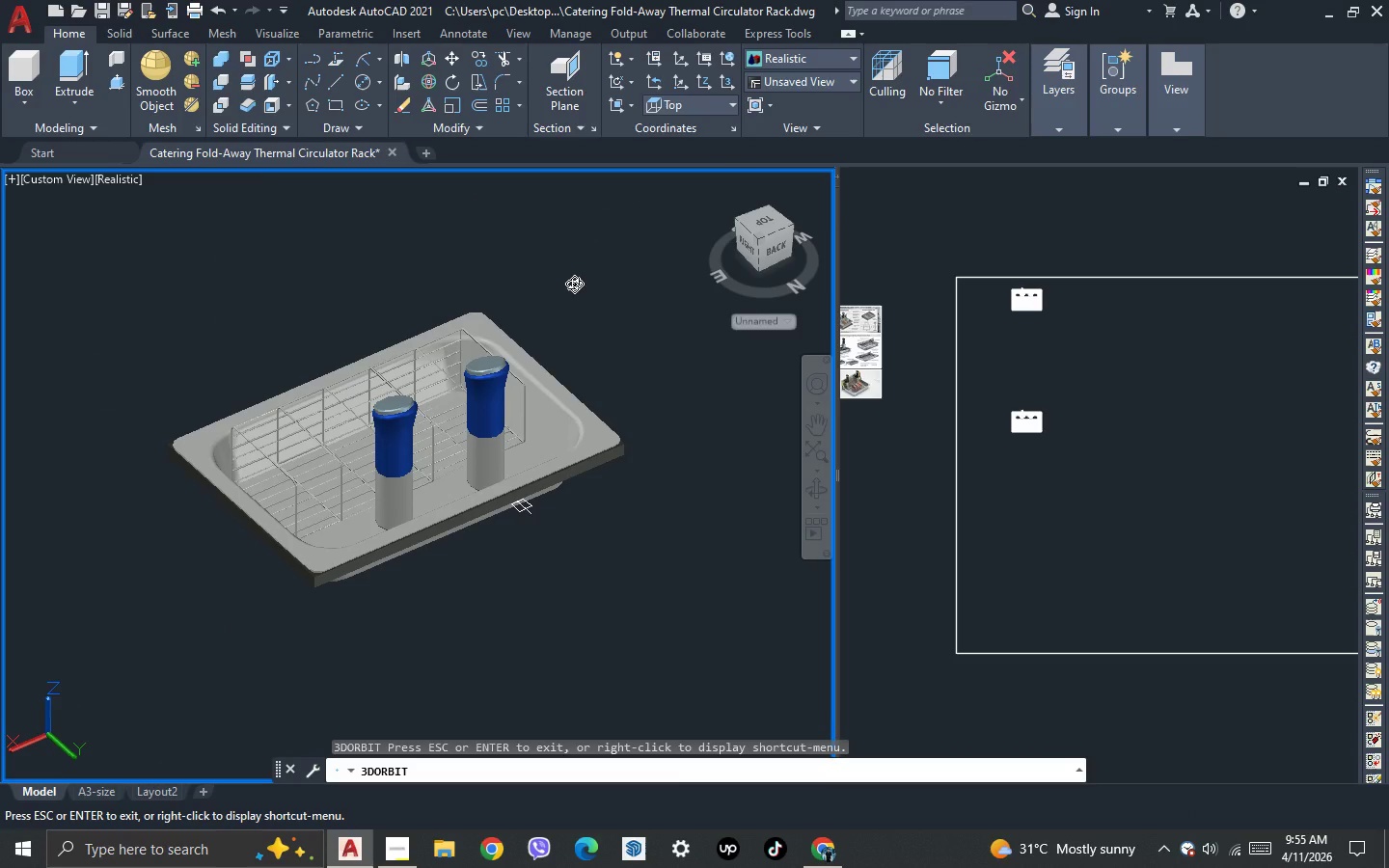 
key(Escape)
 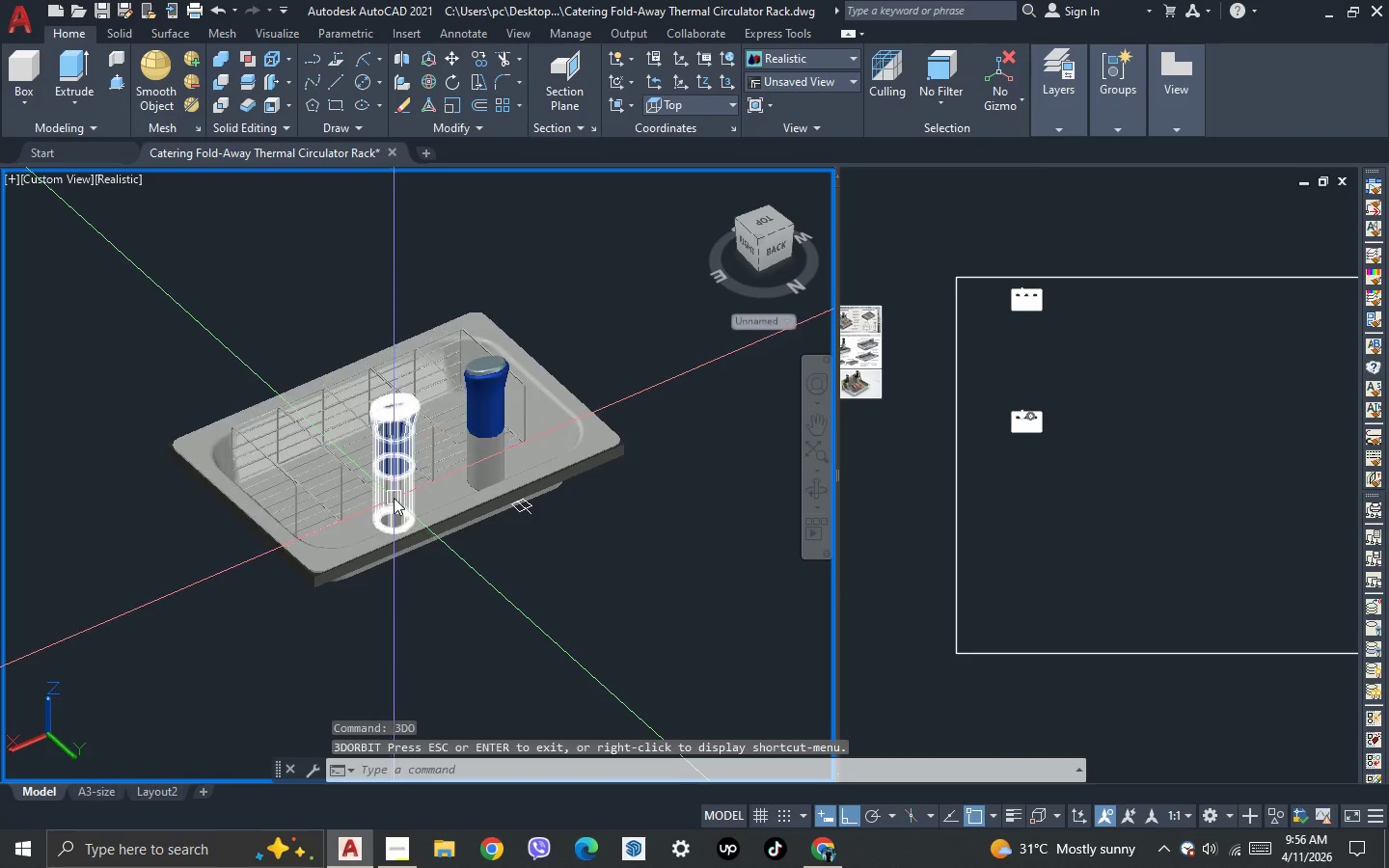 
left_click([395, 499])
 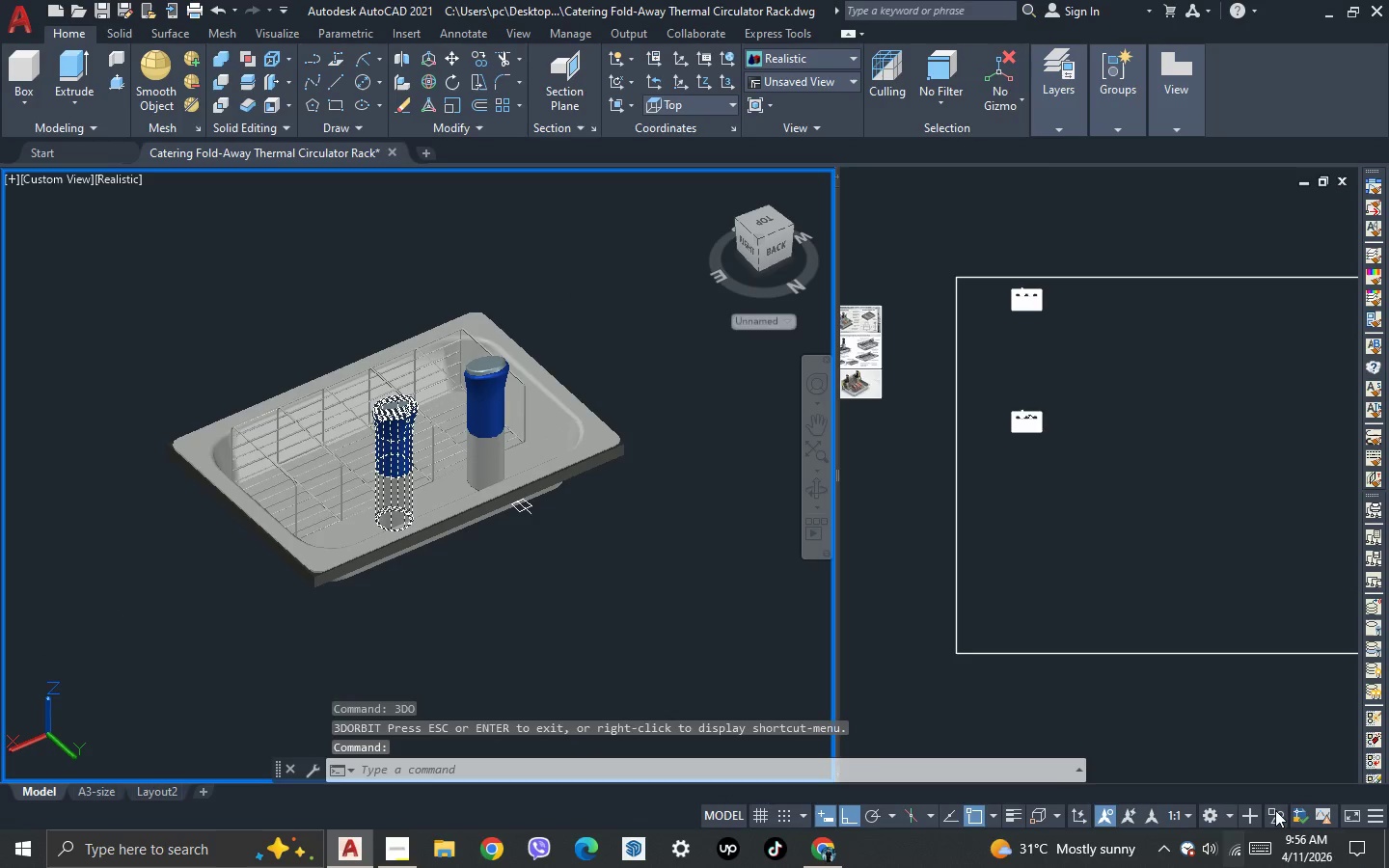 
left_click([1275, 814])
 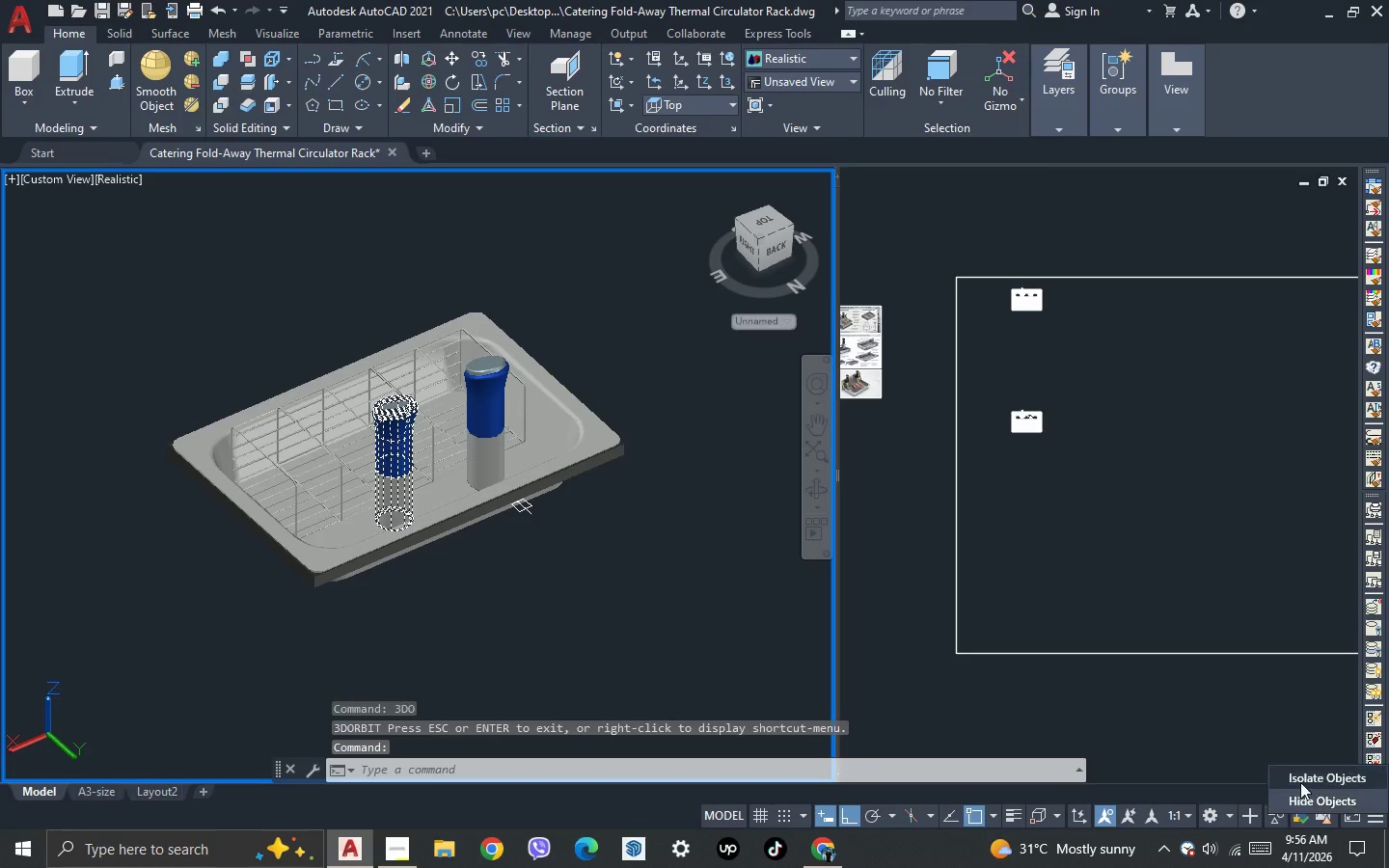 
left_click([1302, 780])
 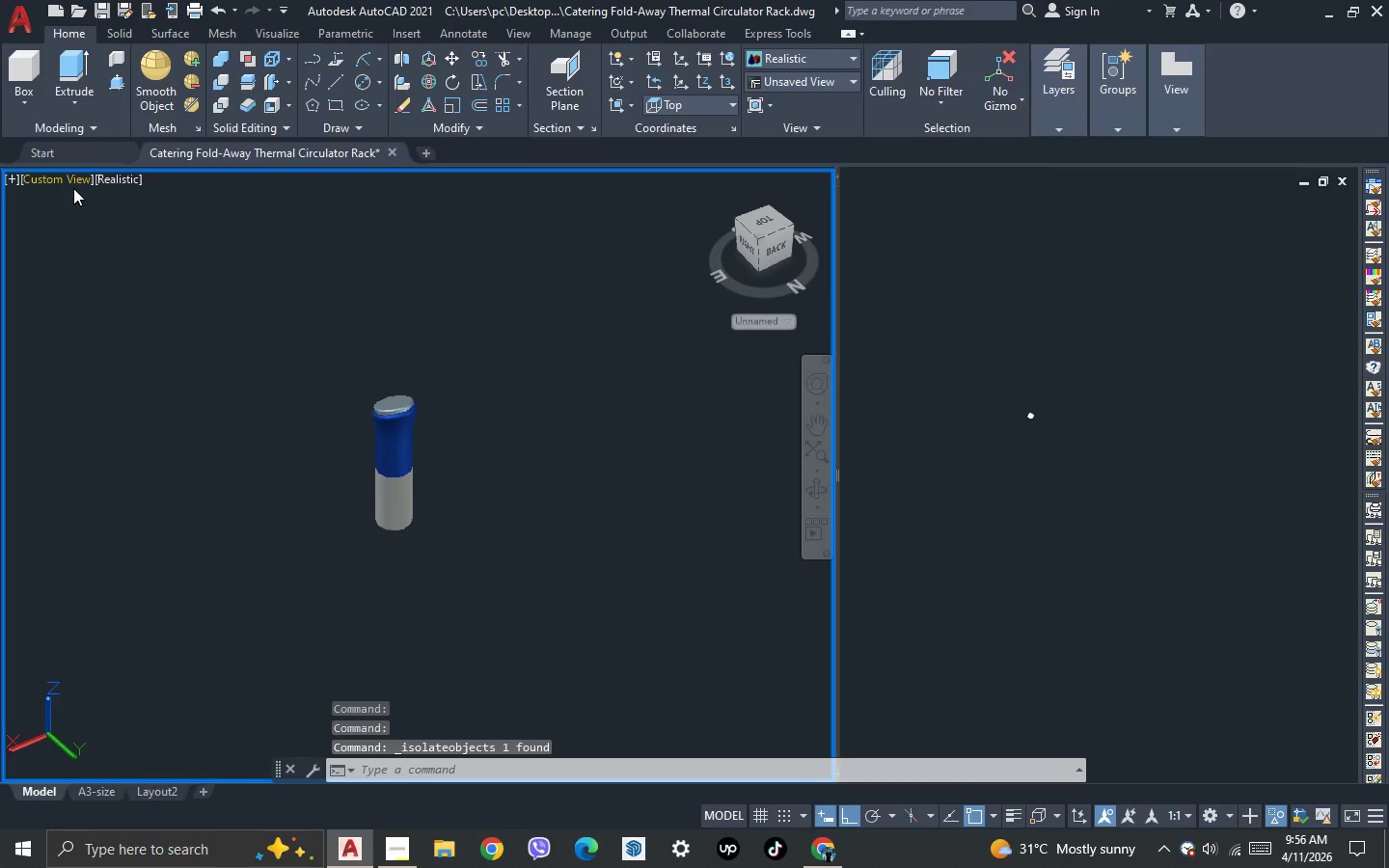 
left_click([118, 176])
 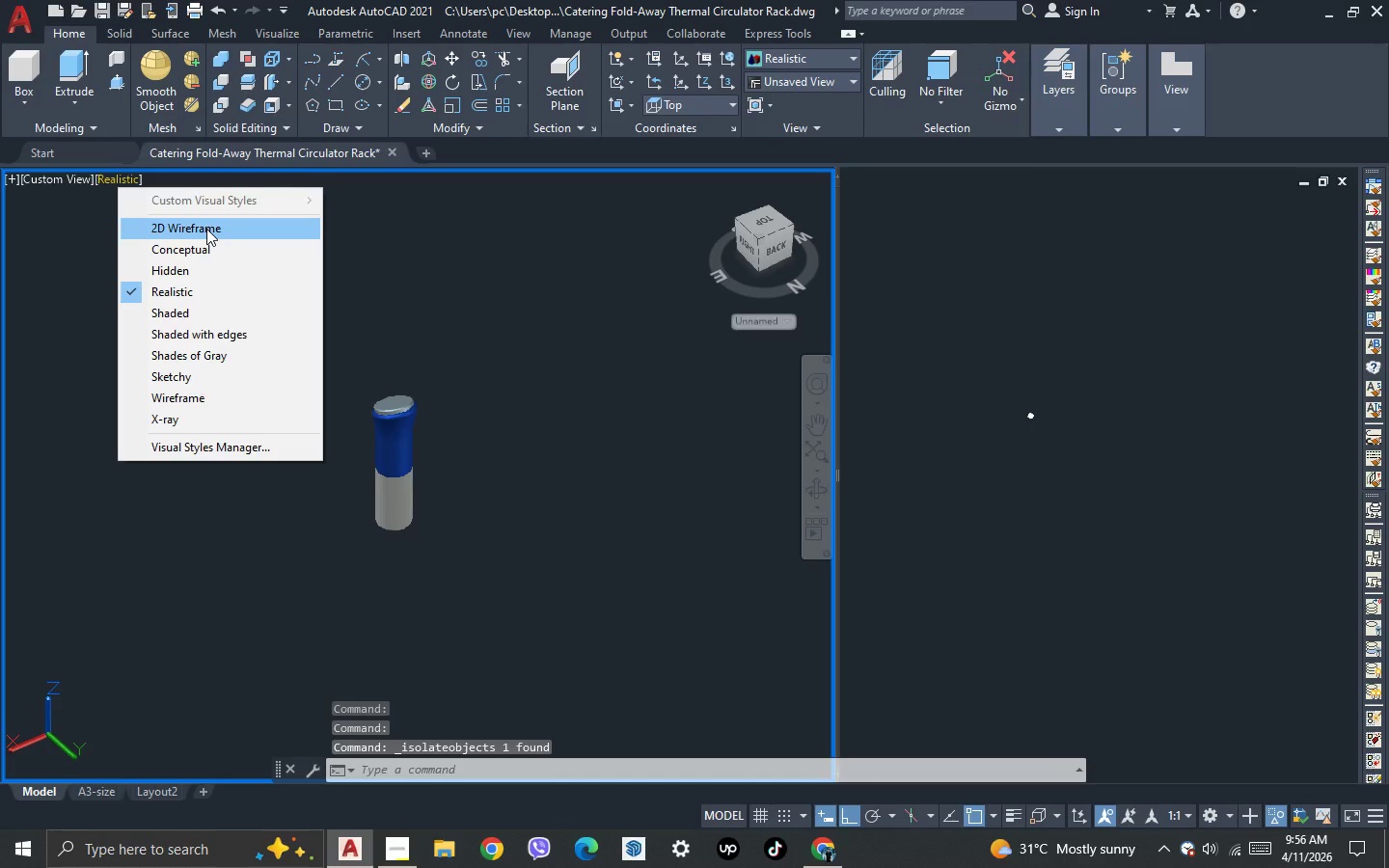 
left_click([206, 229])
 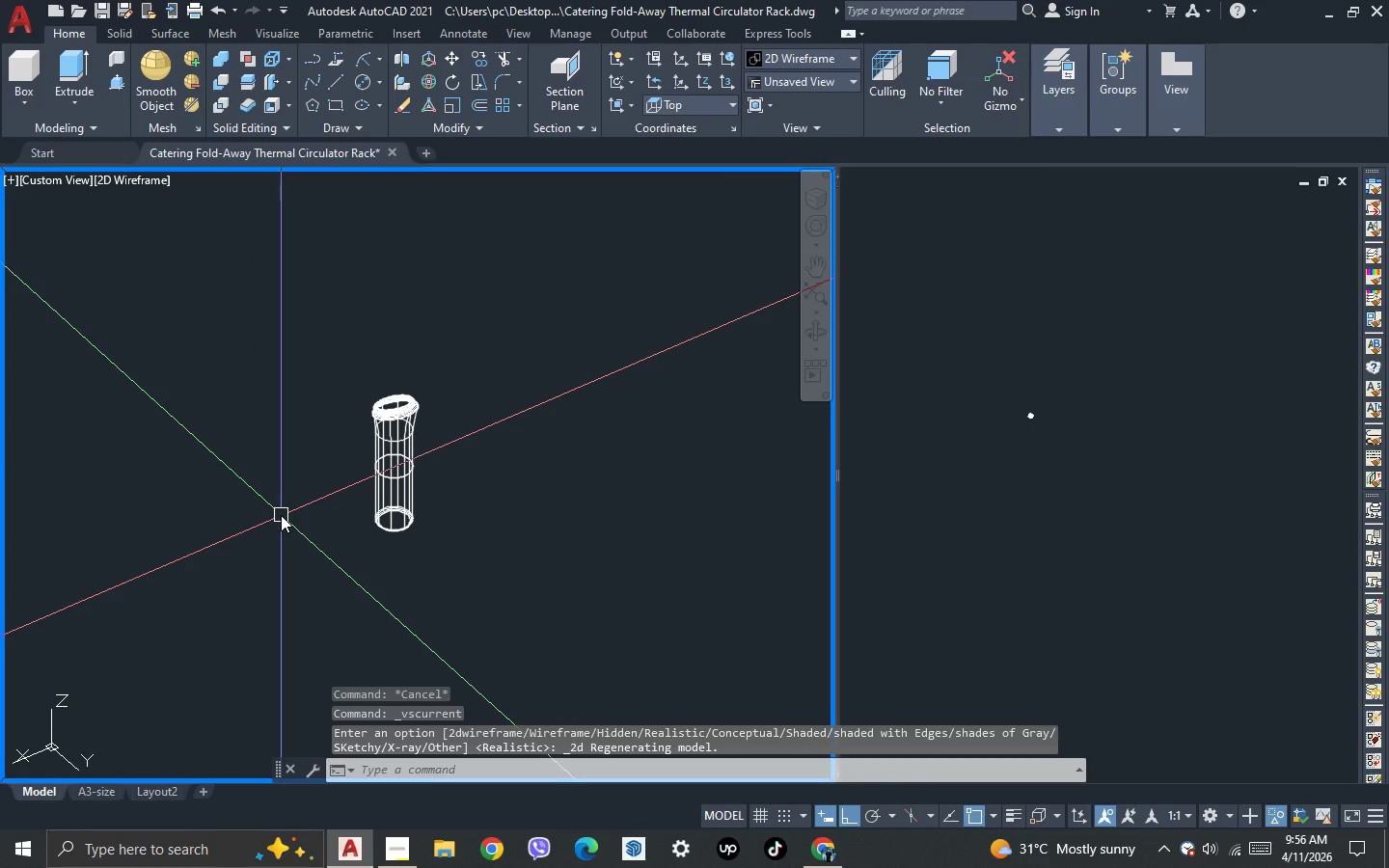 
key(3)
 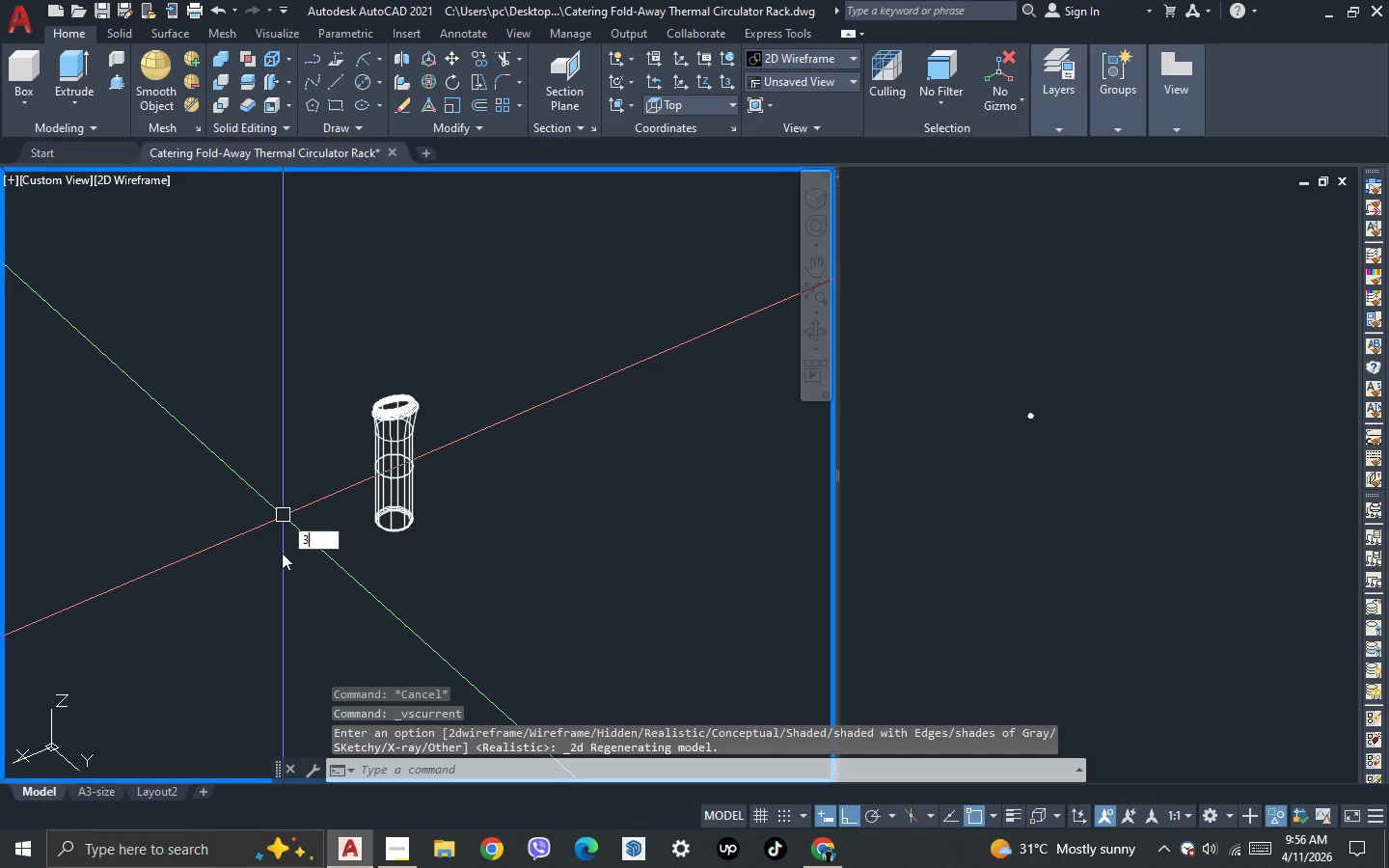 
key(Space)
 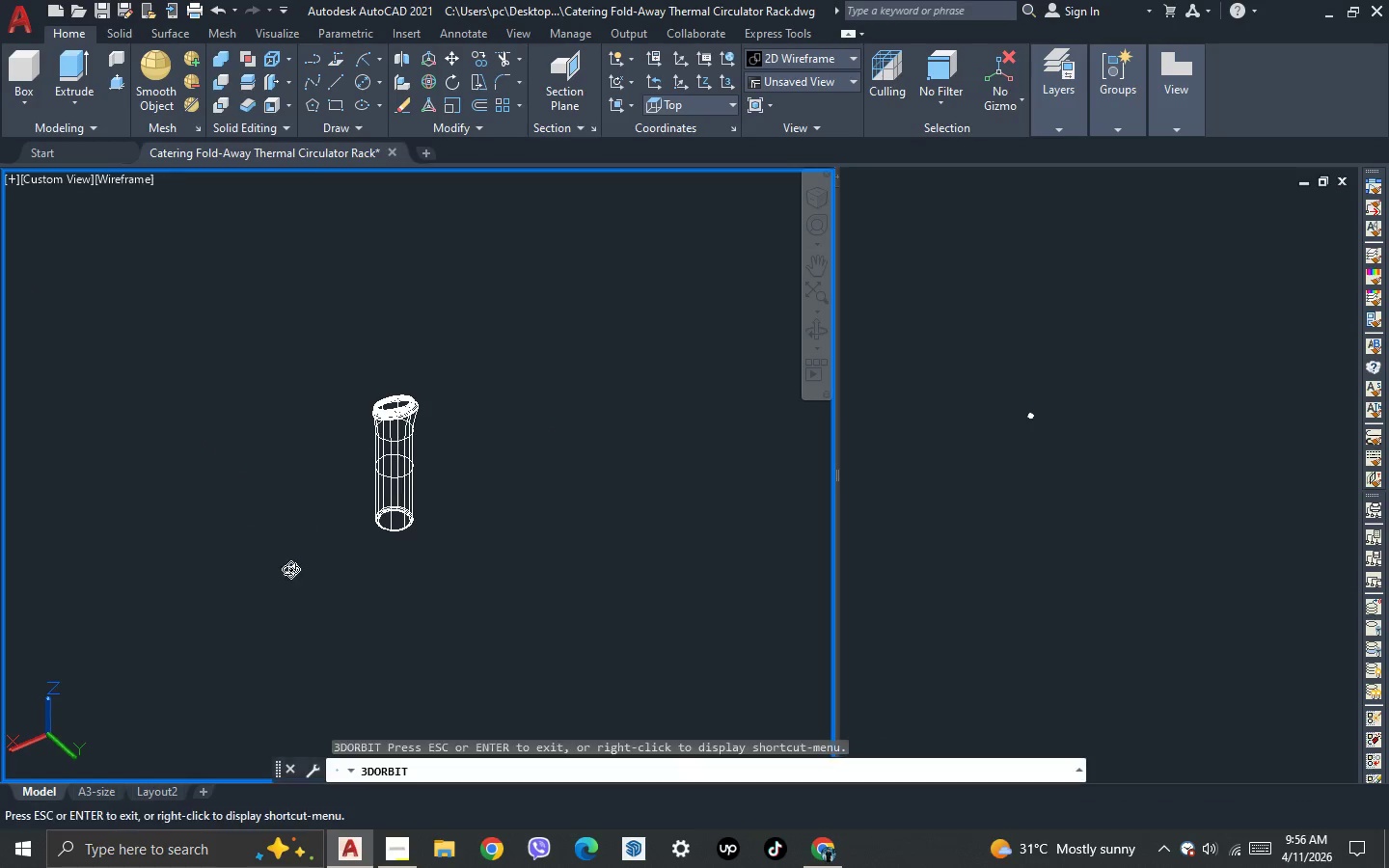 
left_click_drag(start_coordinate=[290, 569], to_coordinate=[315, 613])
 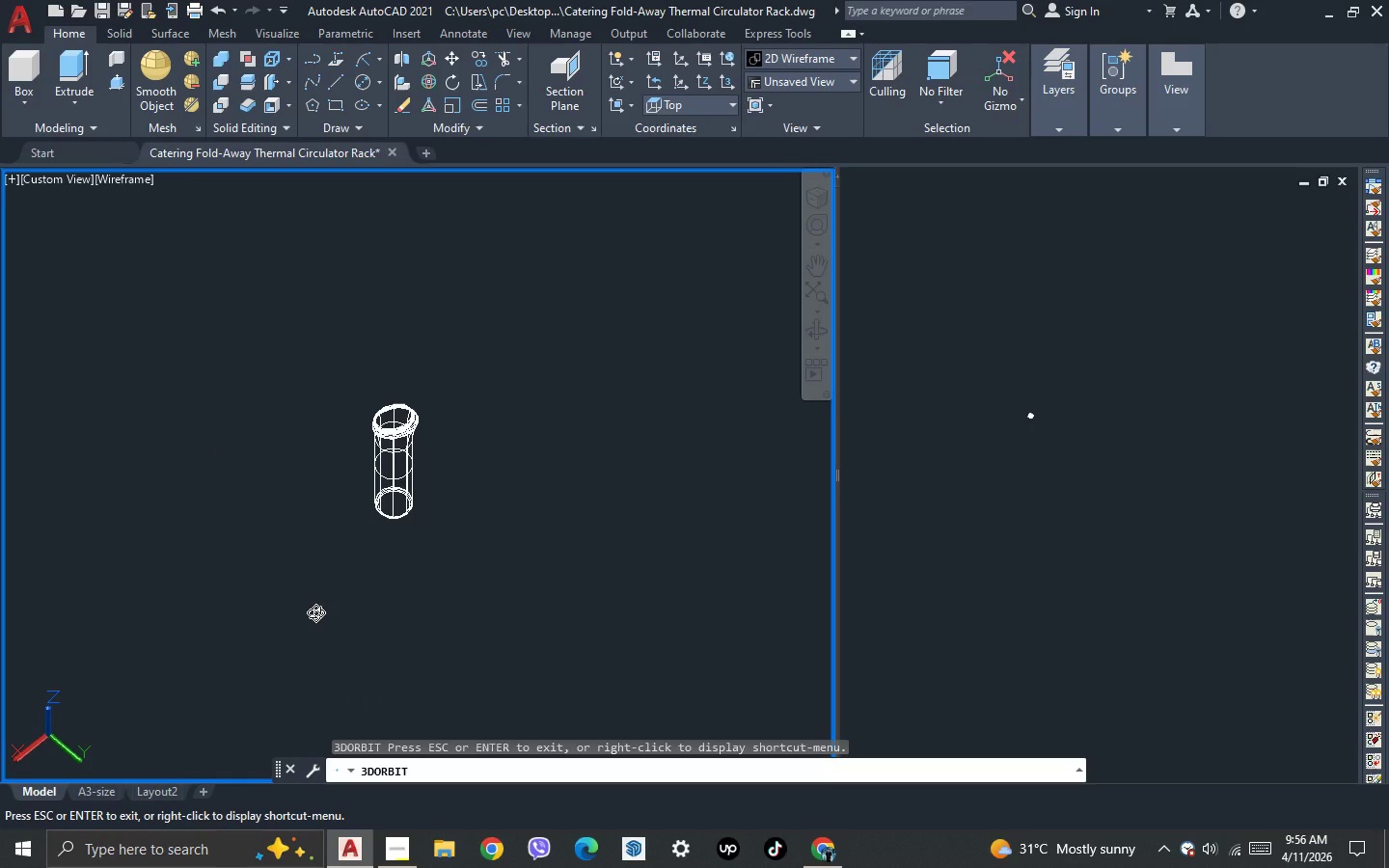 
wait(6.08)
 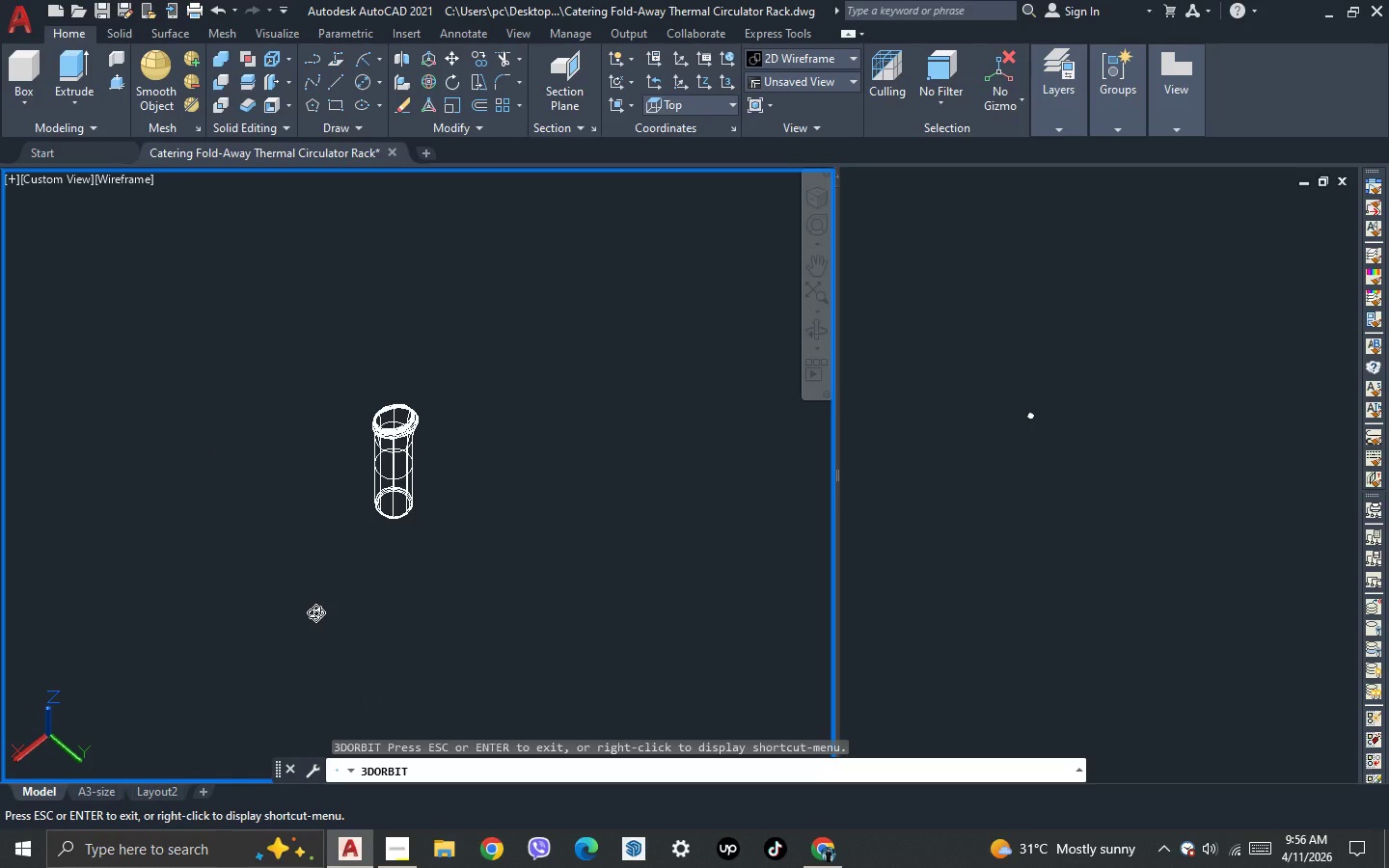 
left_click([377, 583])
 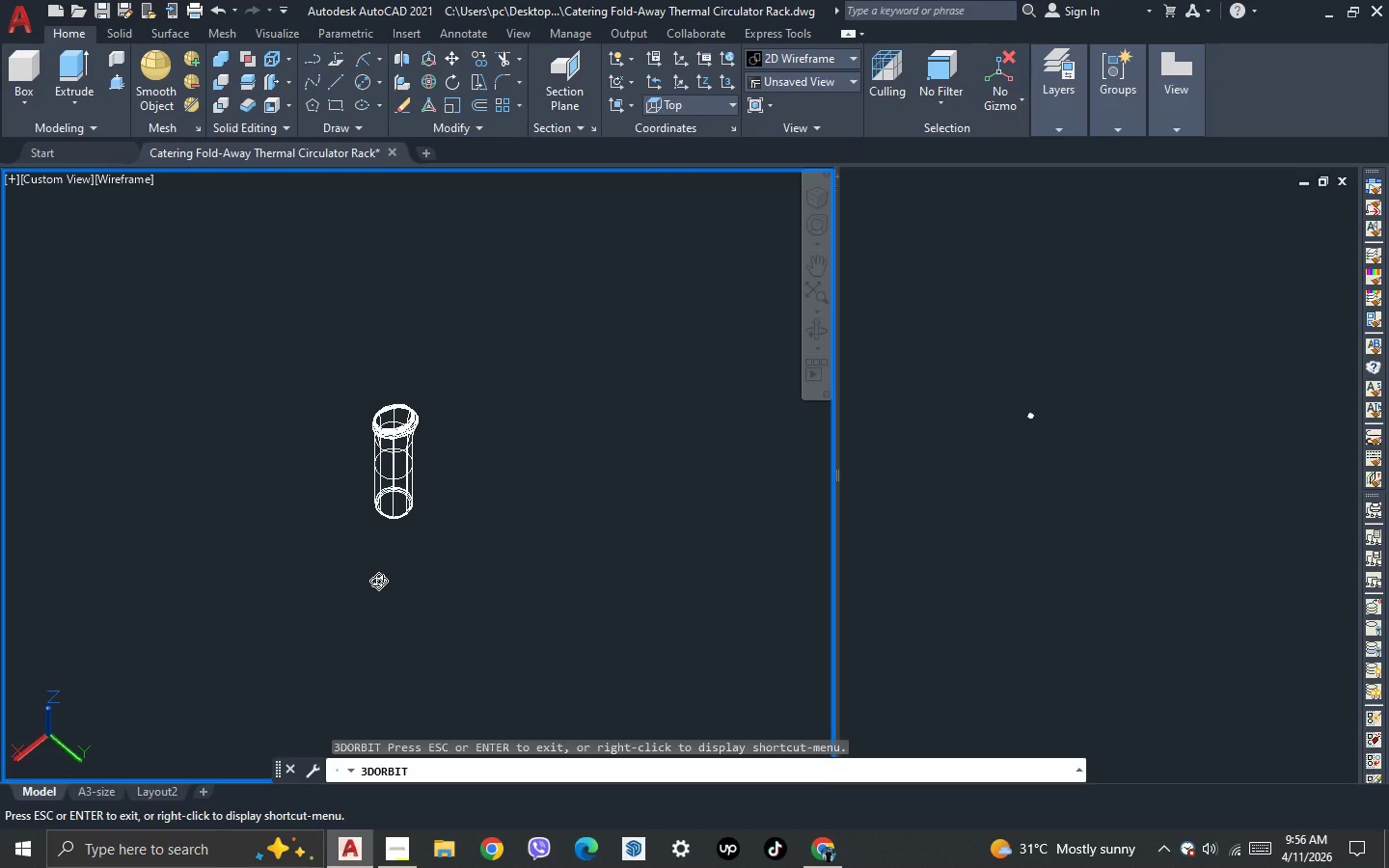 
key(Escape)
 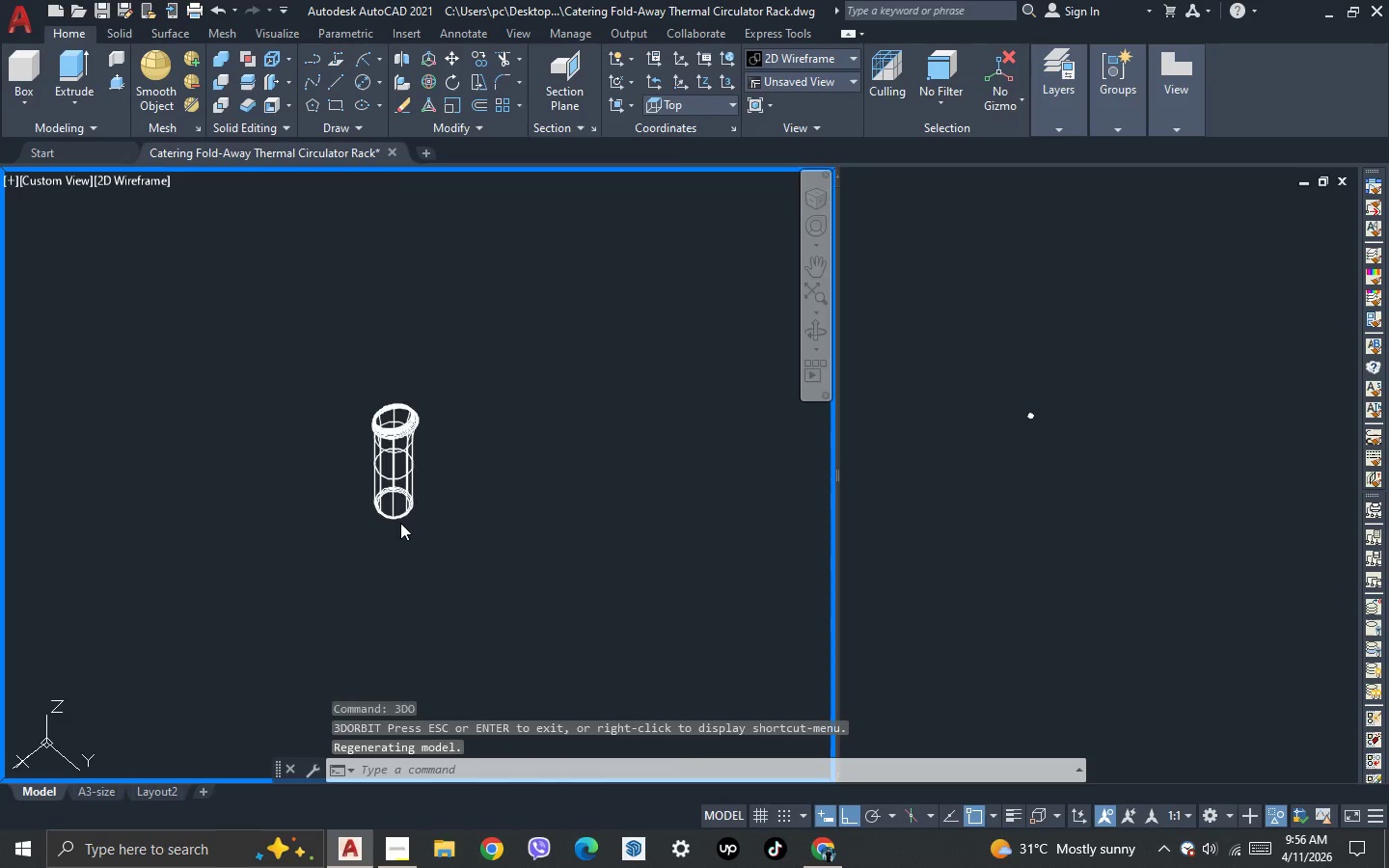 
scroll: coordinate [403, 515], scroll_direction: up, amount: 4.0
 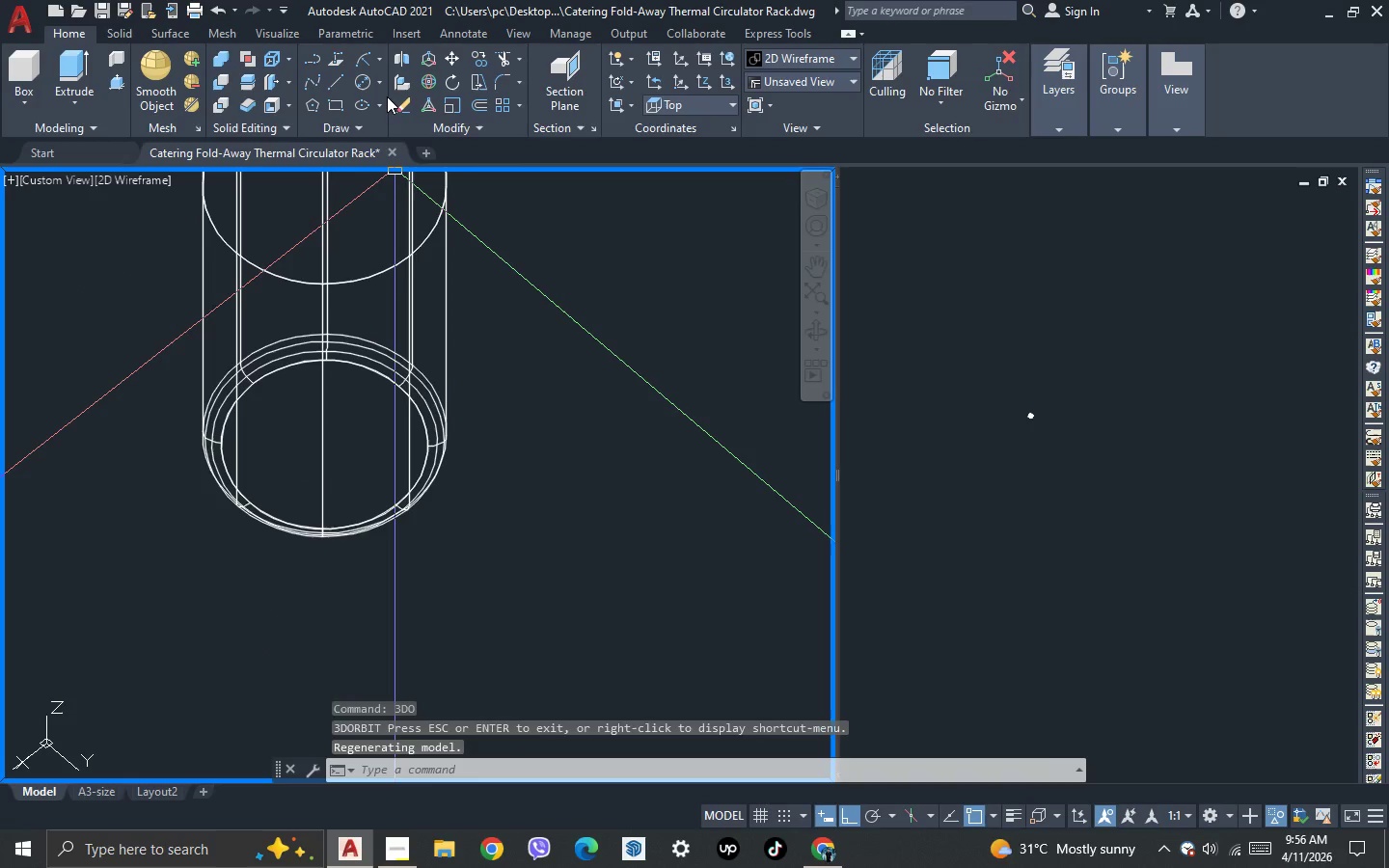 
left_click([381, 84])
 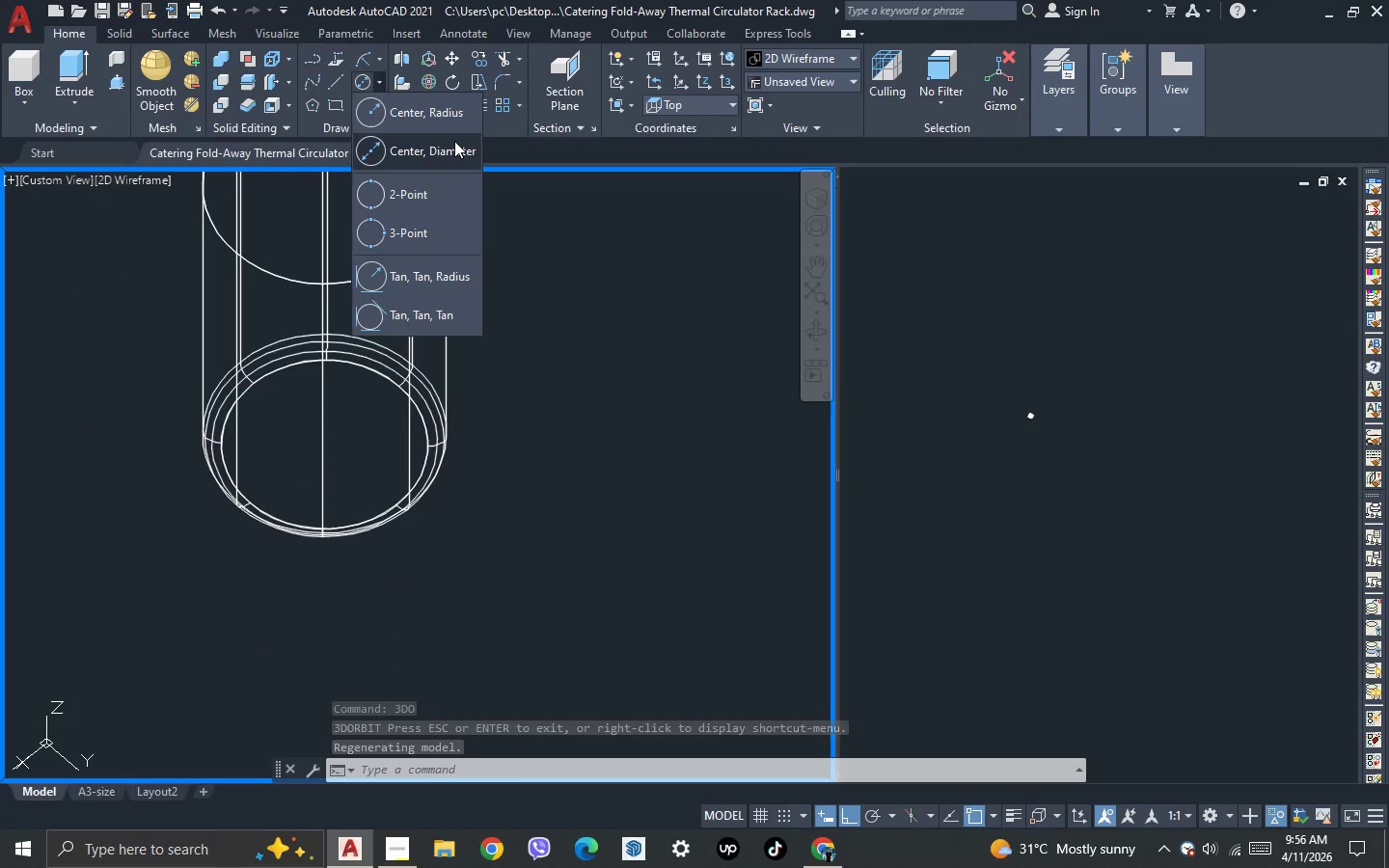 
left_click([447, 112])
 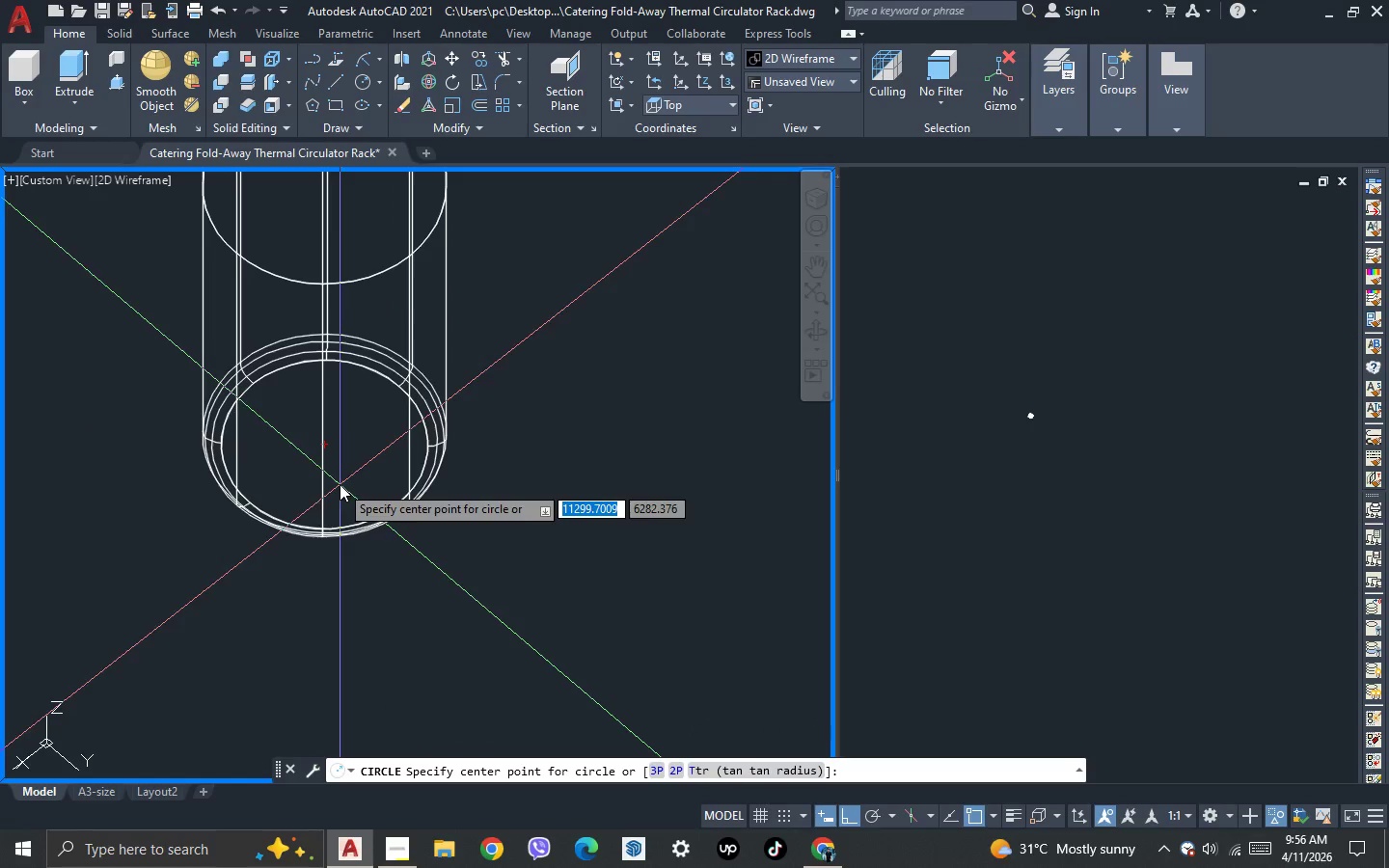 
scroll: coordinate [263, 528], scroll_direction: up, amount: 3.0
 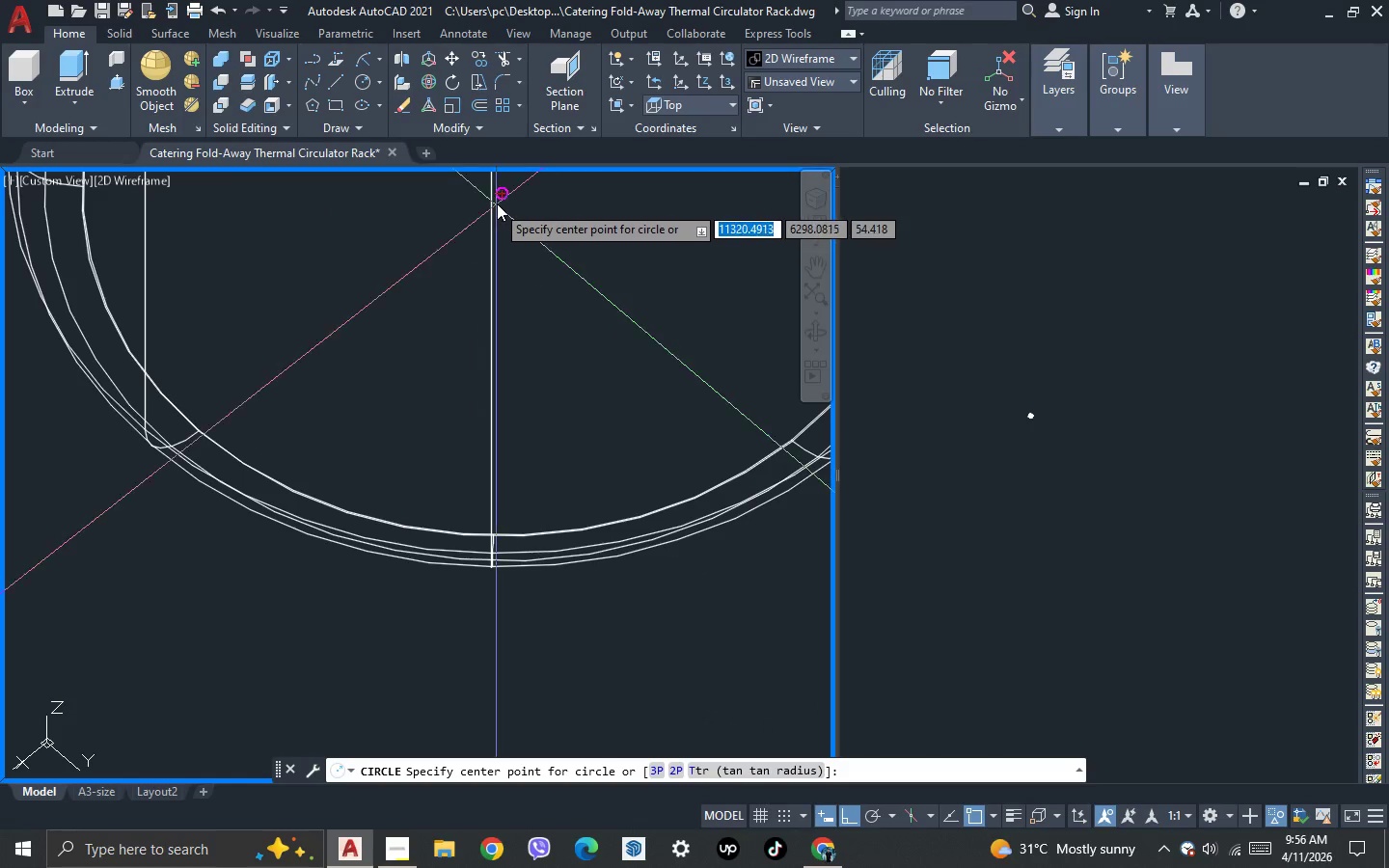 
left_click([505, 197])
 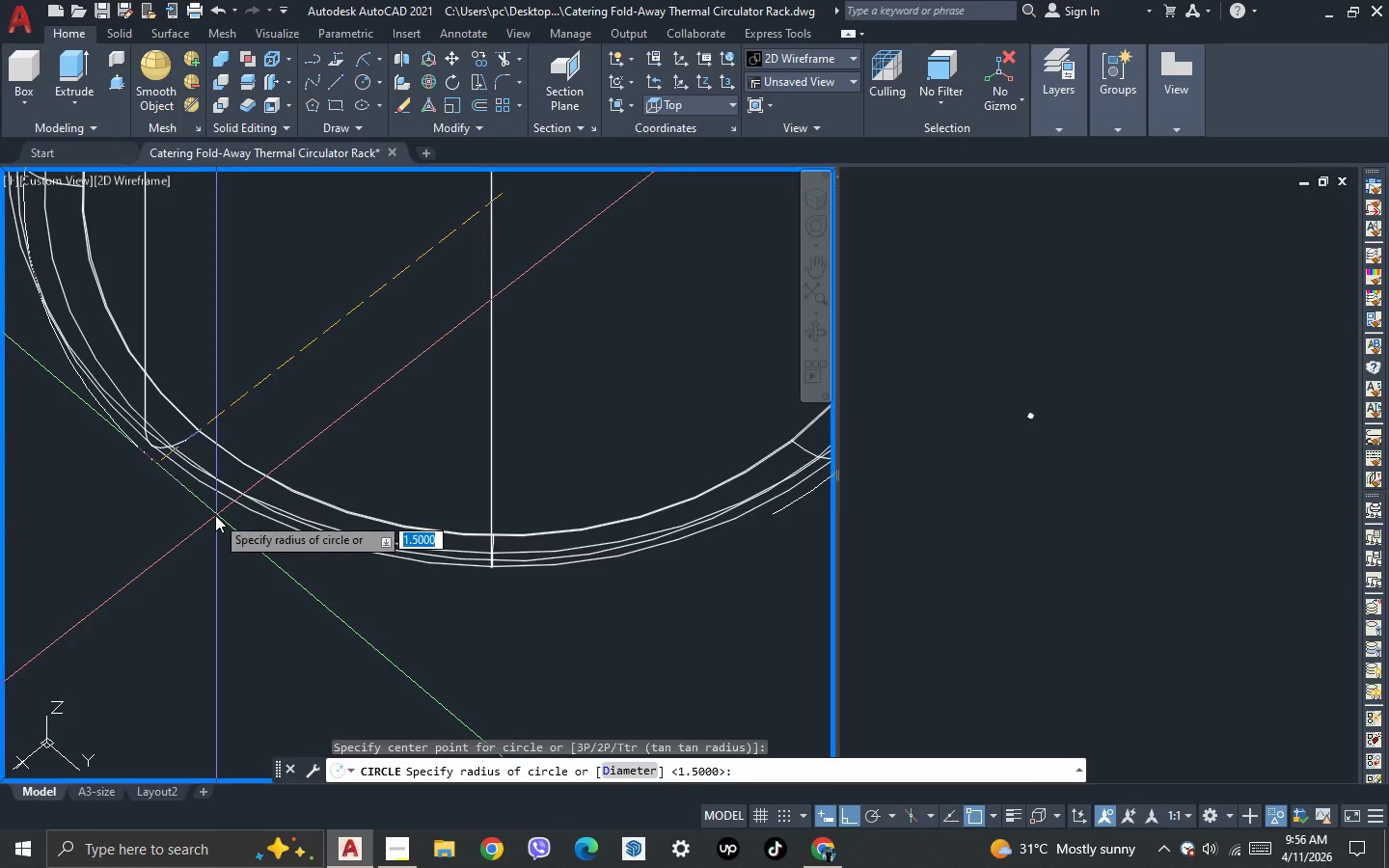 
scroll: coordinate [215, 528], scroll_direction: down, amount: 2.0
 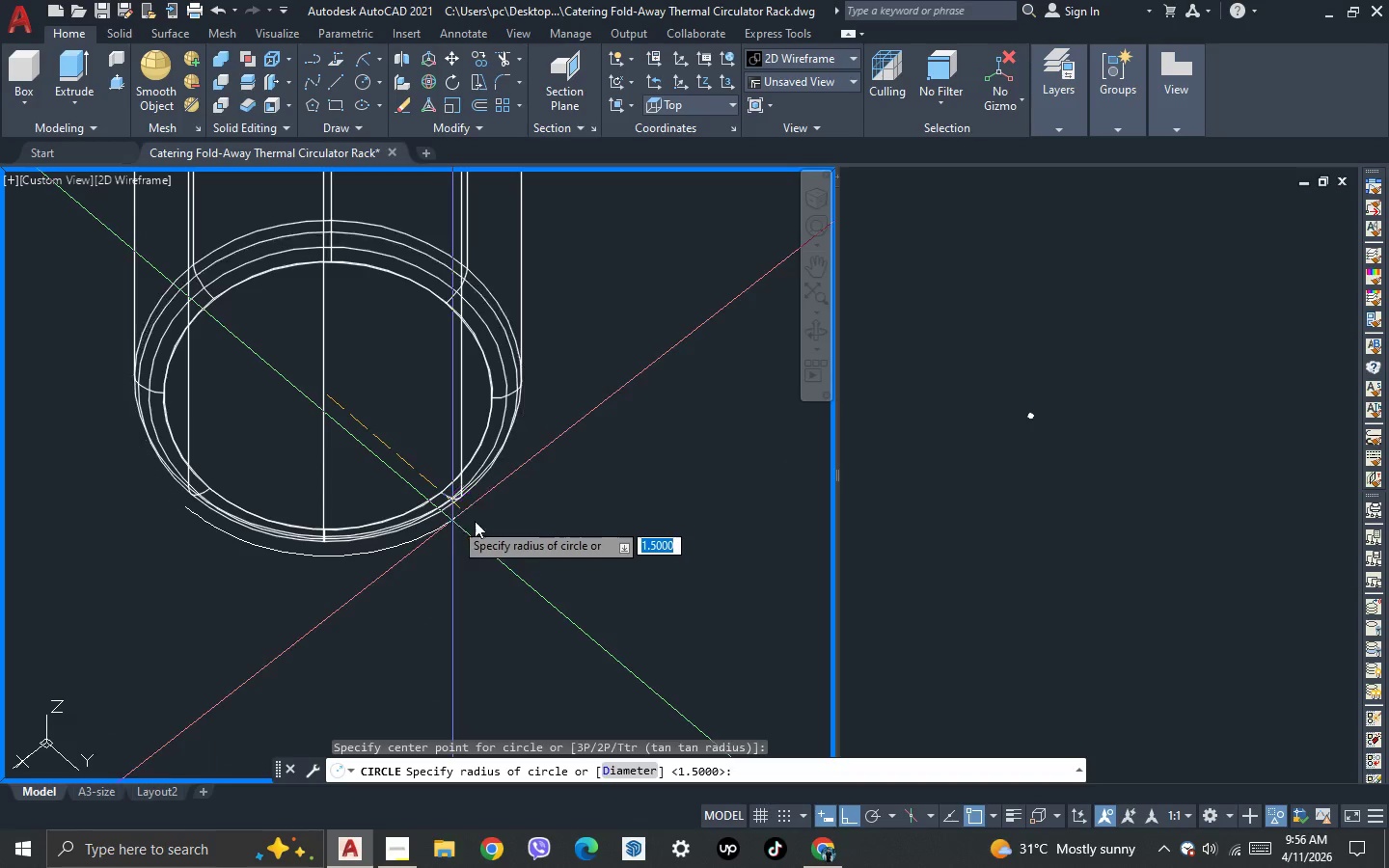 
scroll: coordinate [438, 507], scroll_direction: up, amount: 4.0
 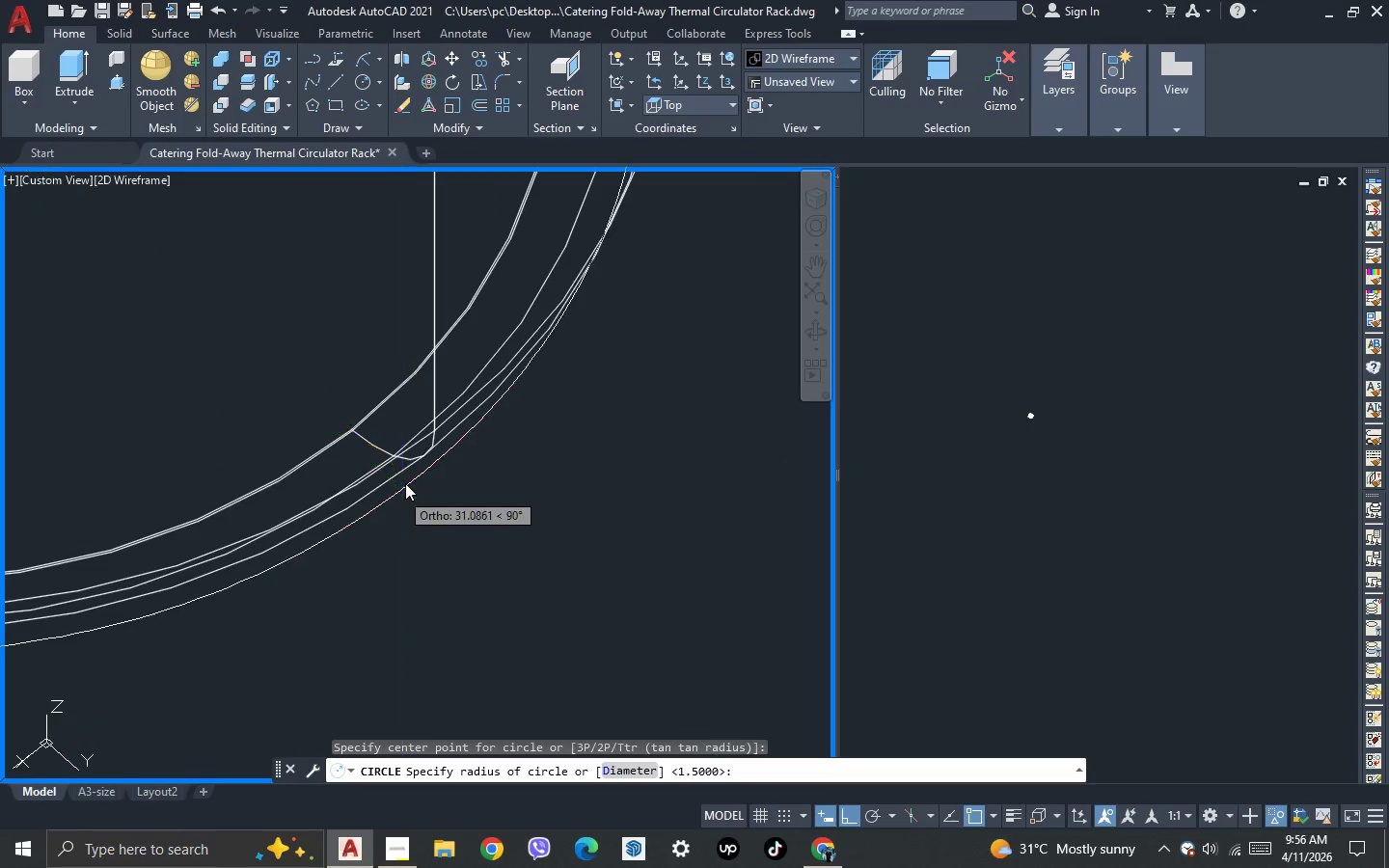 
left_click([405, 475])
 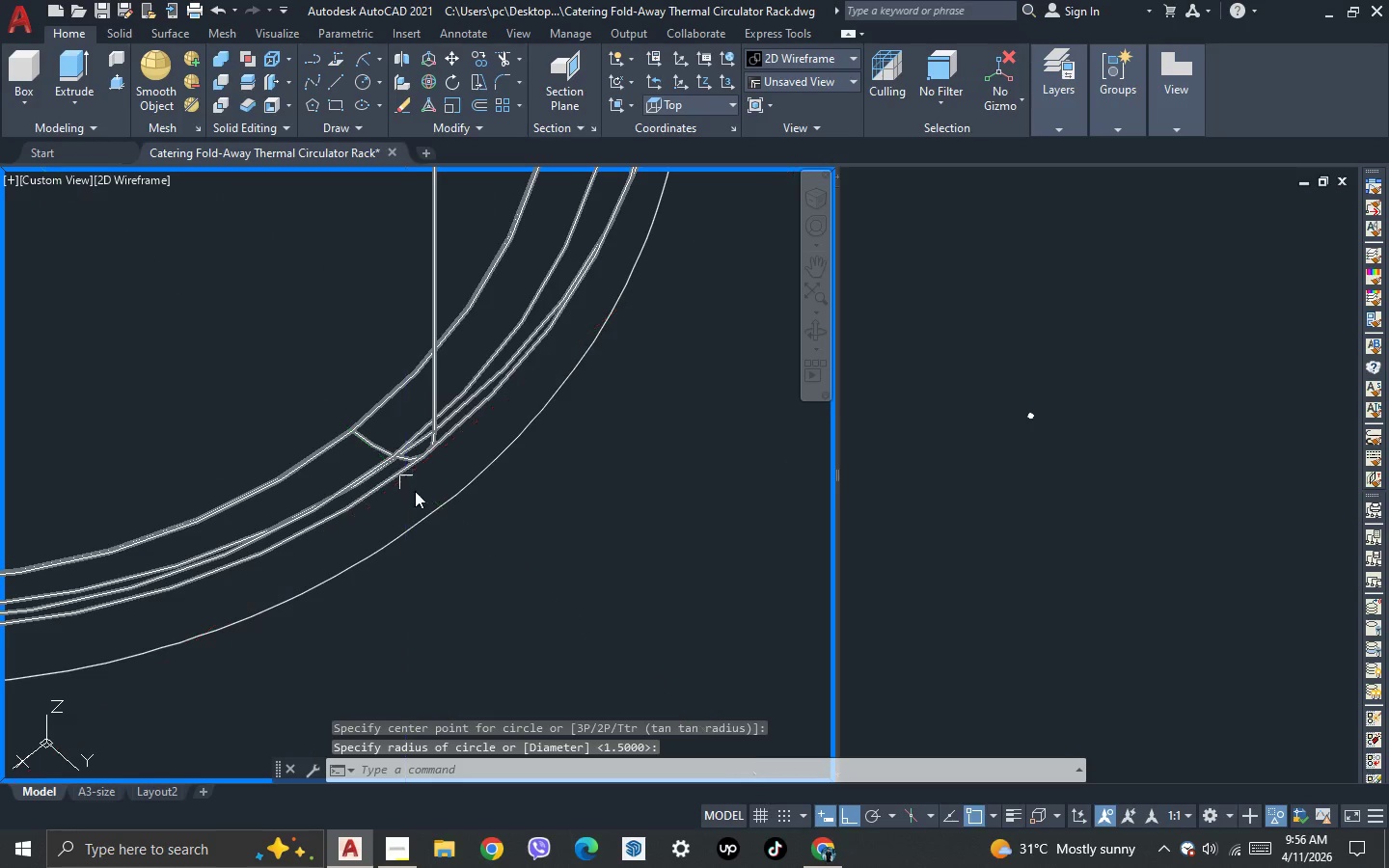 
scroll: coordinate [487, 530], scroll_direction: down, amount: 3.0
 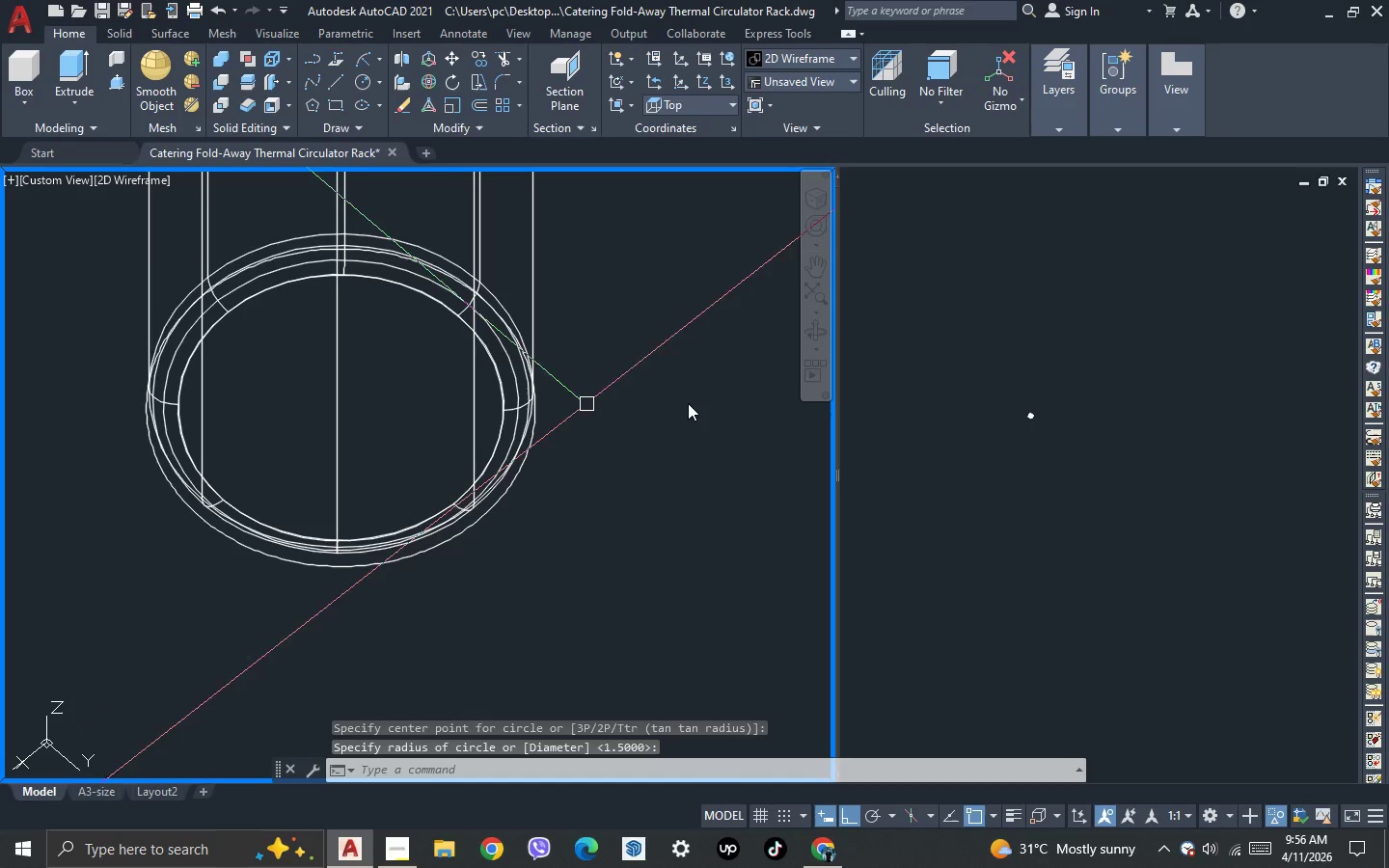 
left_click([993, 371])
 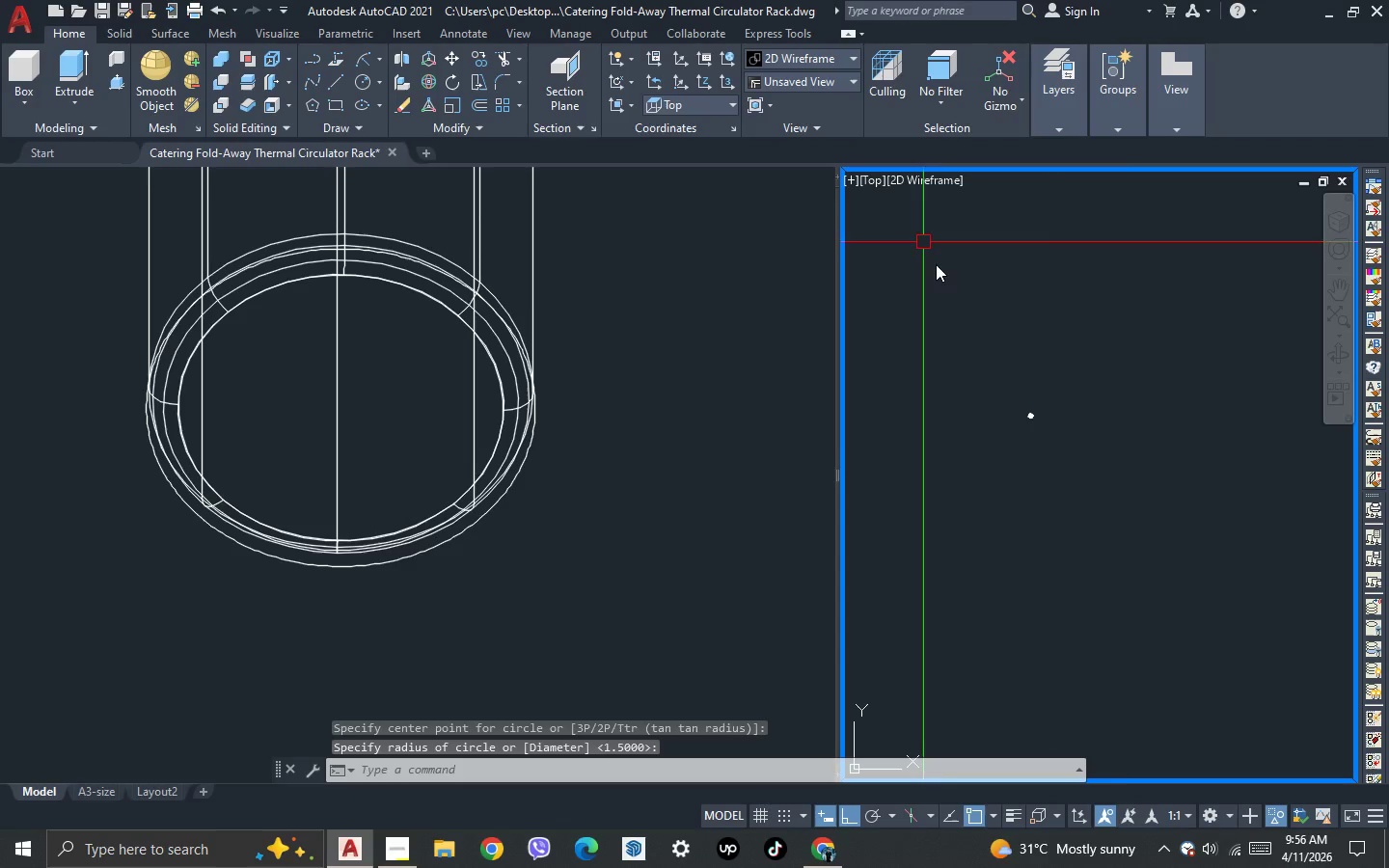 
scroll: coordinate [1014, 313], scroll_direction: up, amount: 11.0
 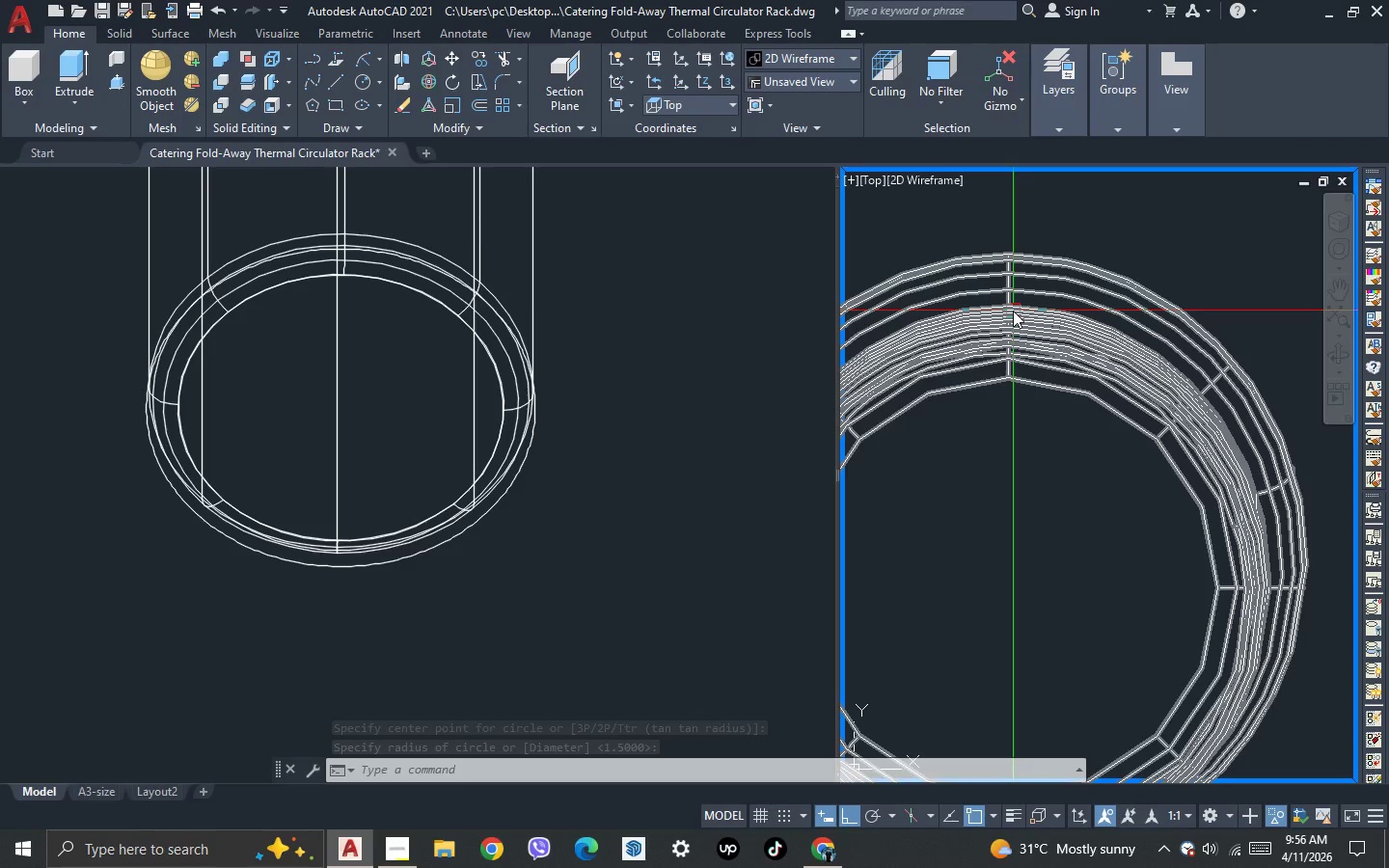 
scroll: coordinate [1013, 311], scroll_direction: down, amount: 2.0
 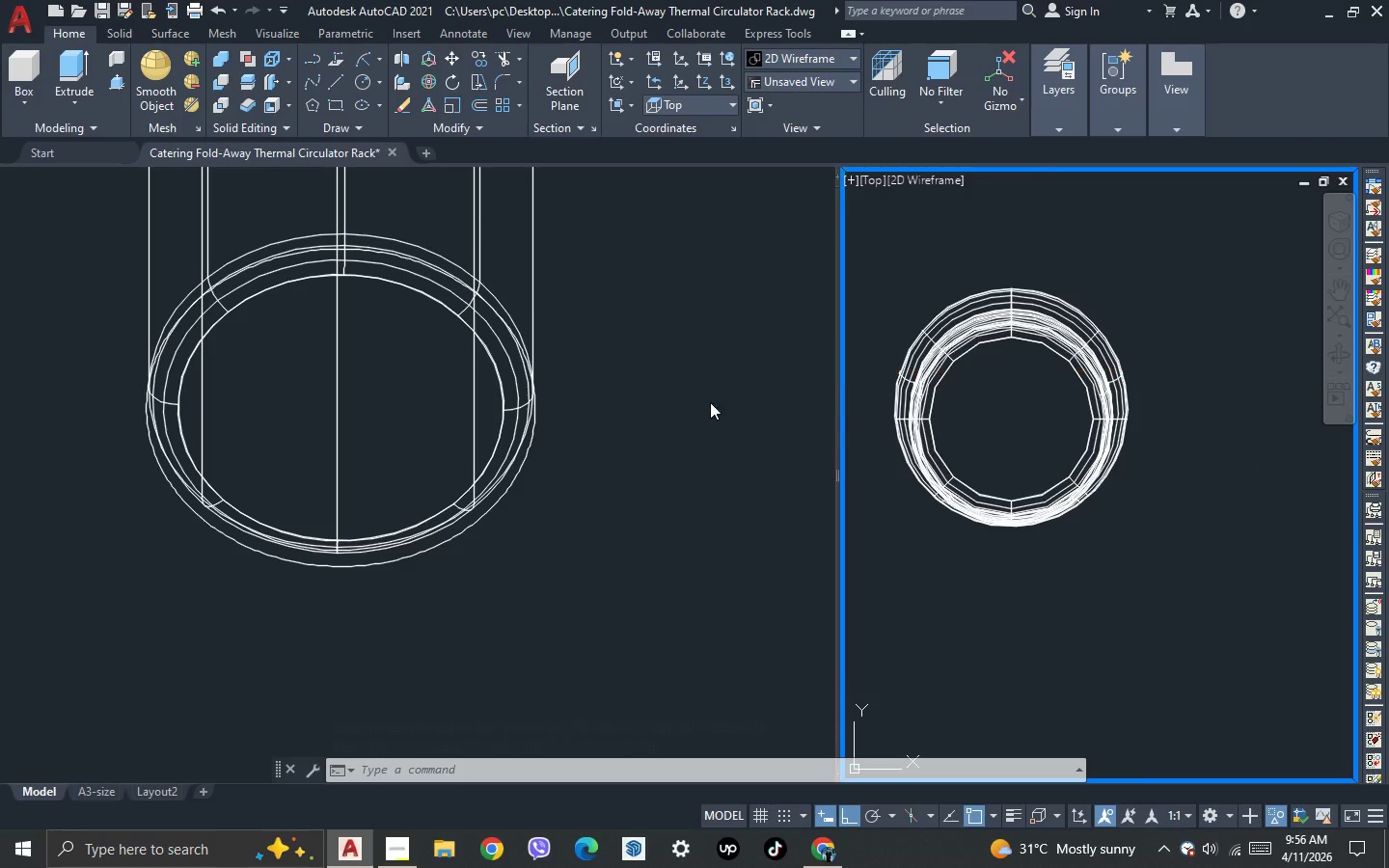 
left_click([685, 407])
 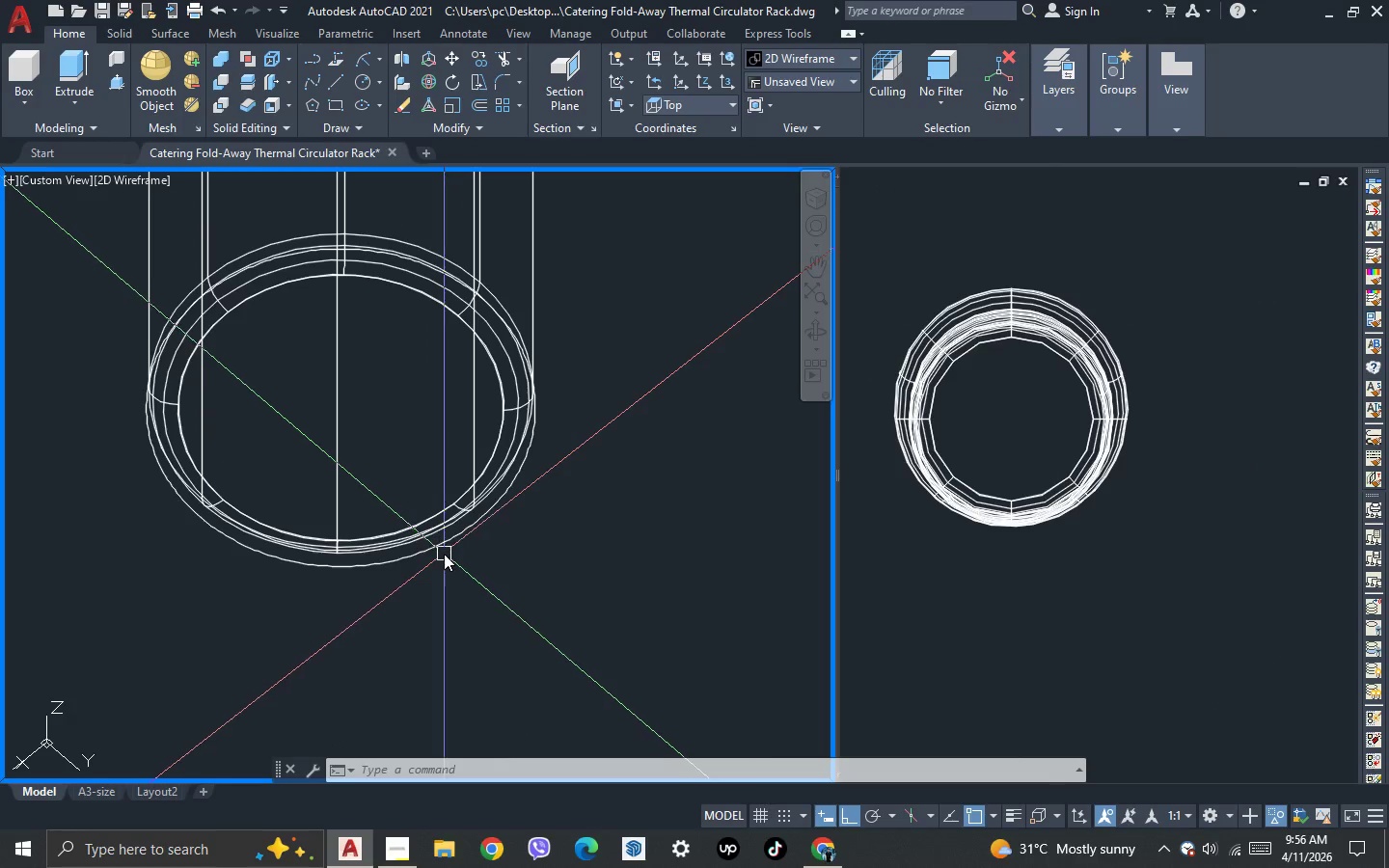 
left_click([443, 551])
 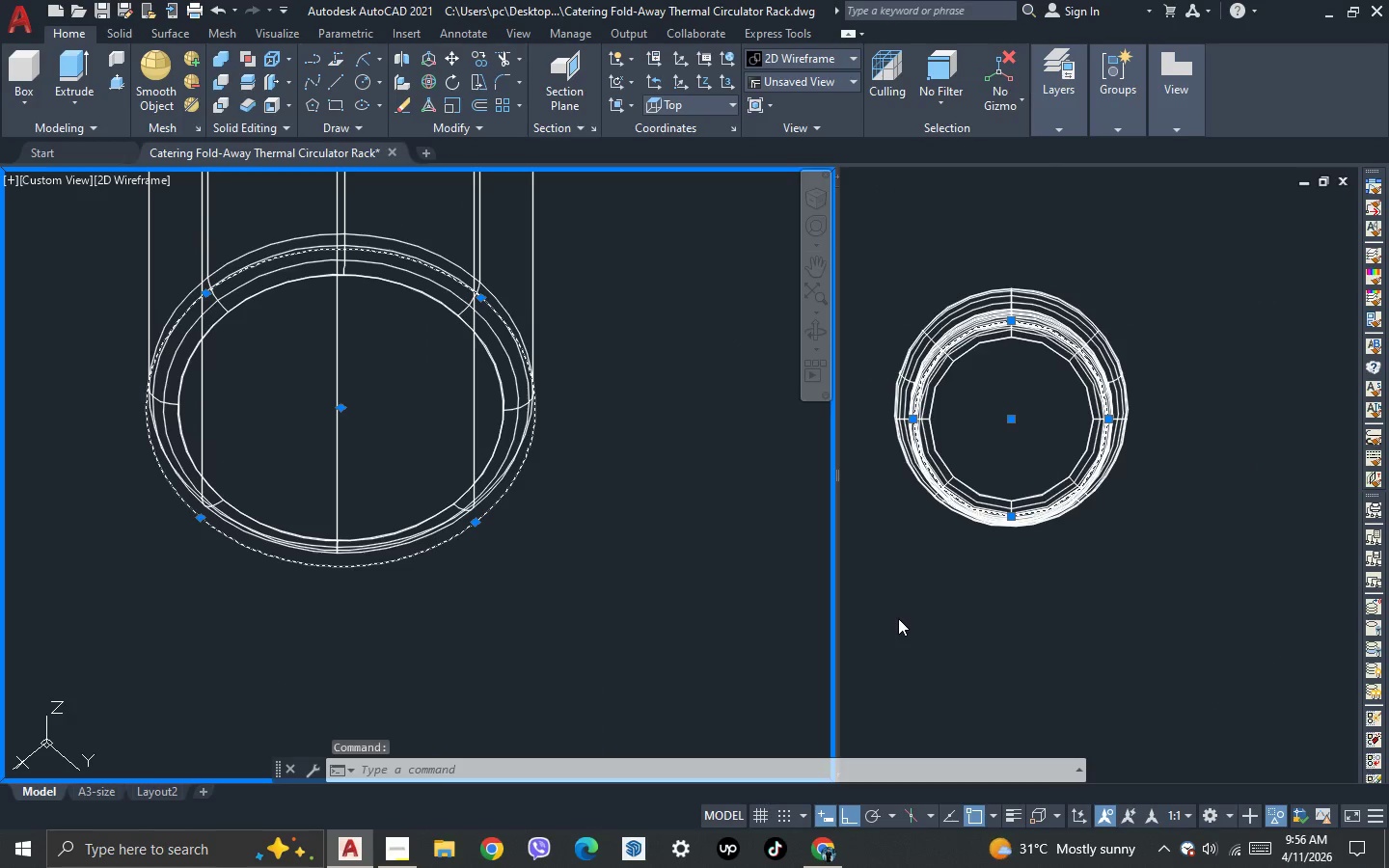 
left_click([898, 618])
 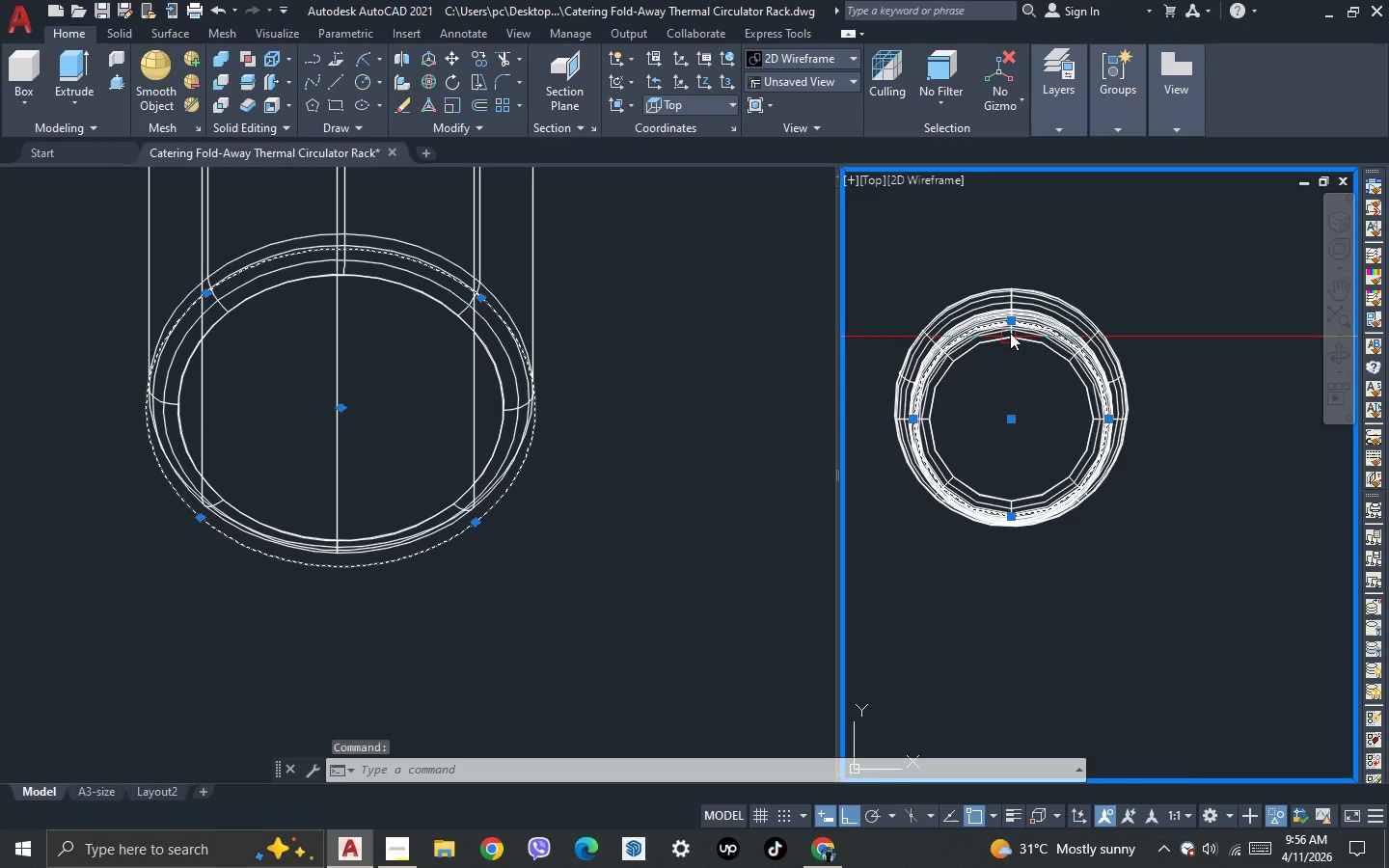 
scroll: coordinate [1014, 321], scroll_direction: up, amount: 2.0
 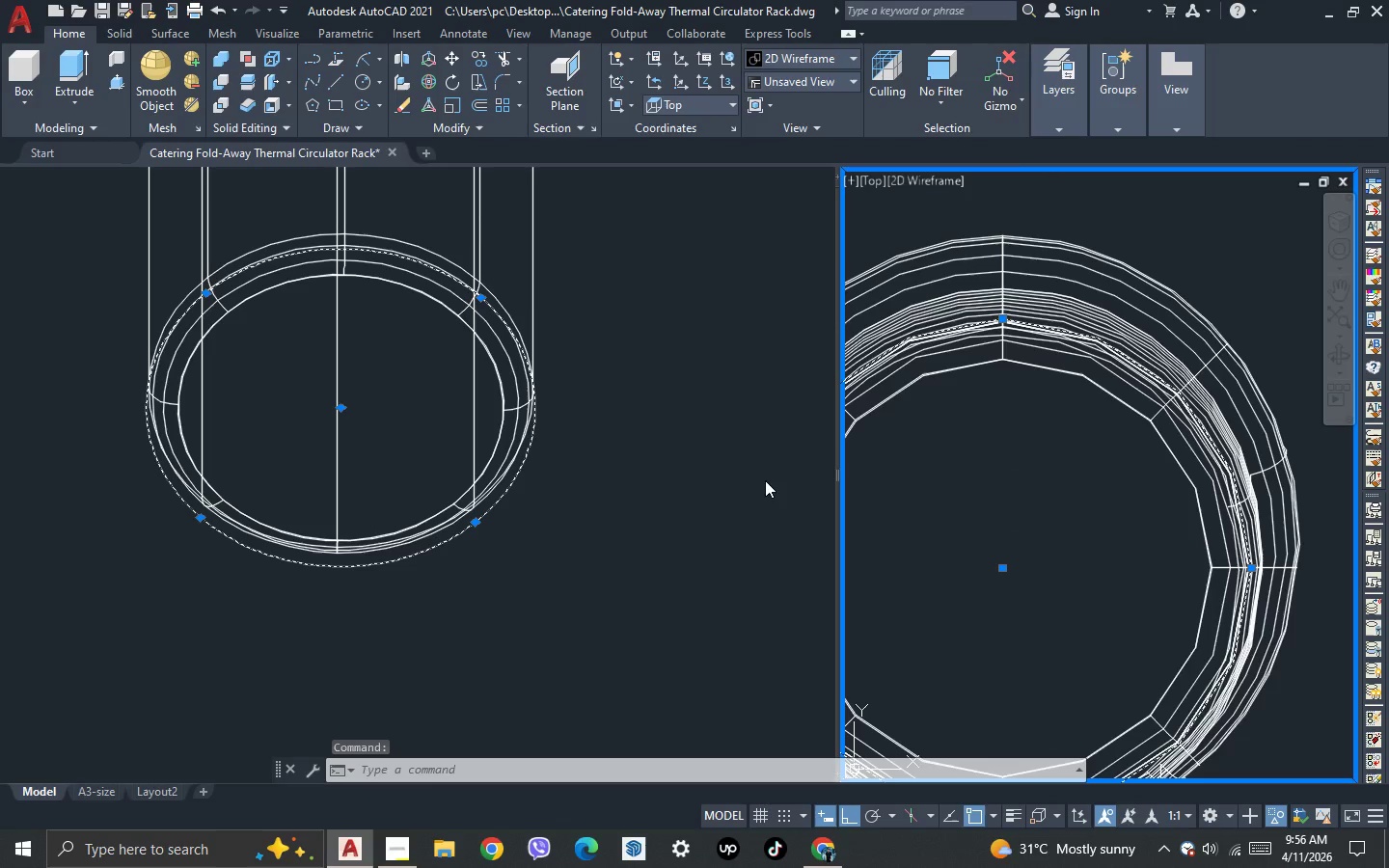 
left_click([623, 569])
 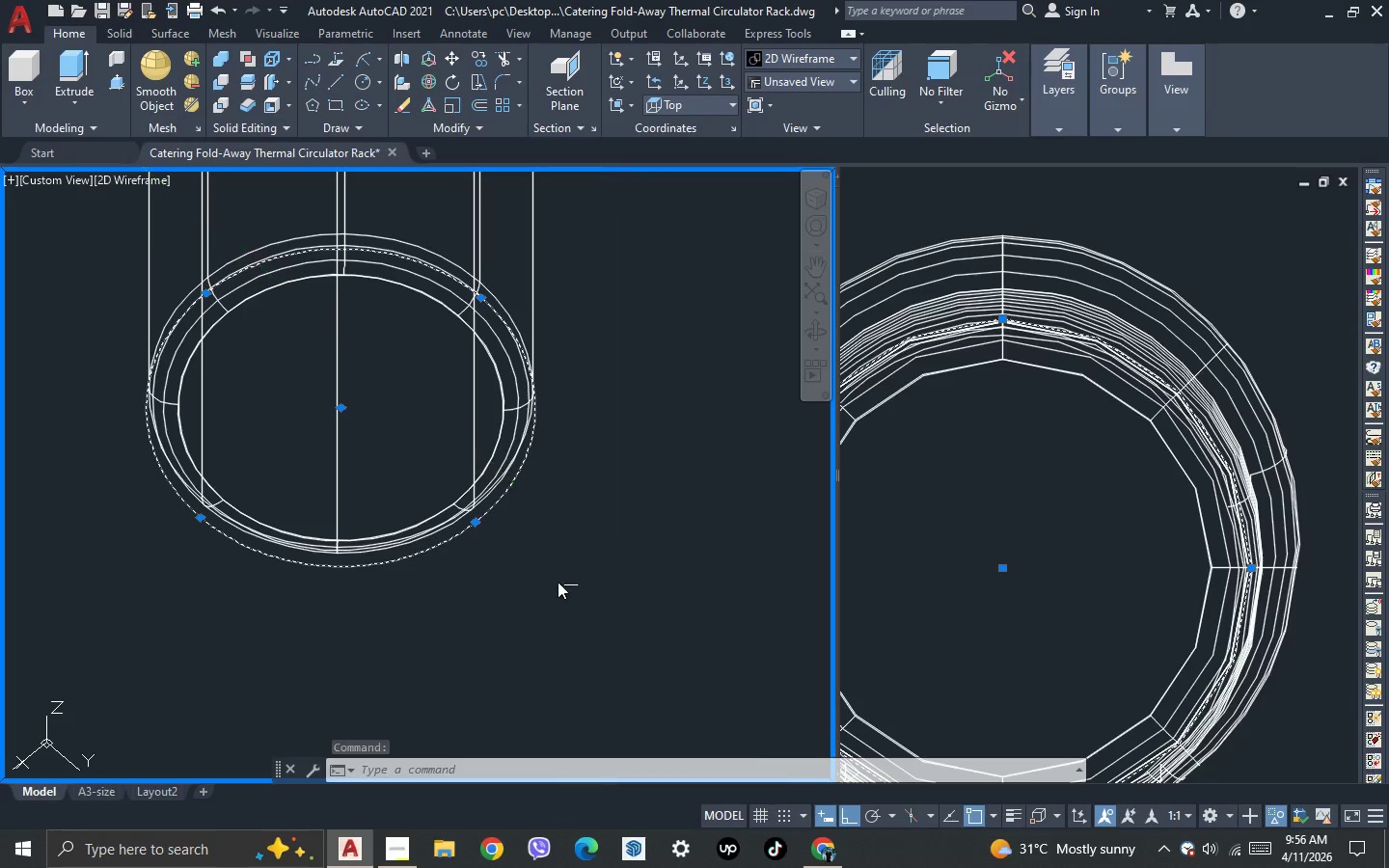 
scroll: coordinate [552, 583], scroll_direction: down, amount: 2.0
 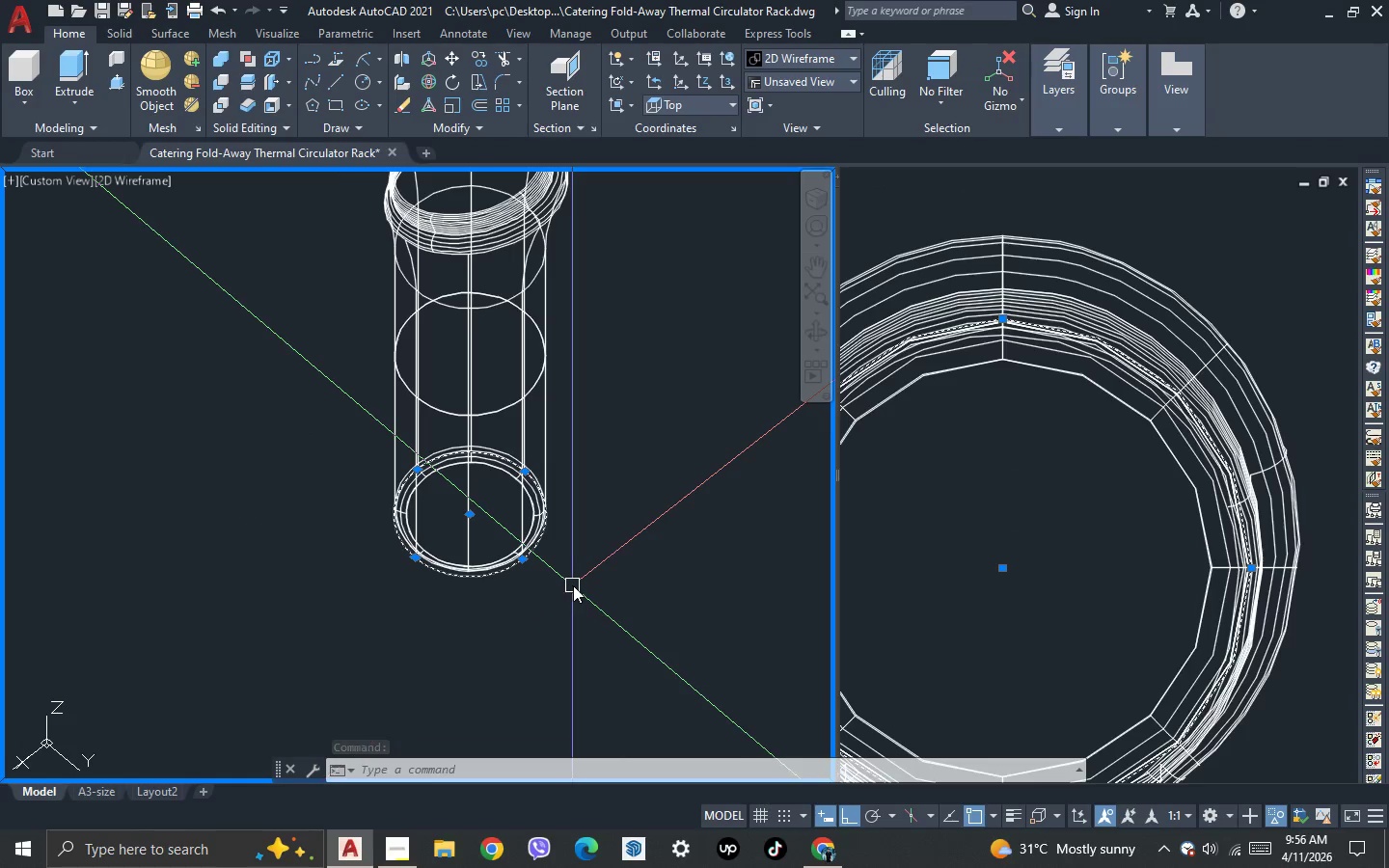 
key(M)
 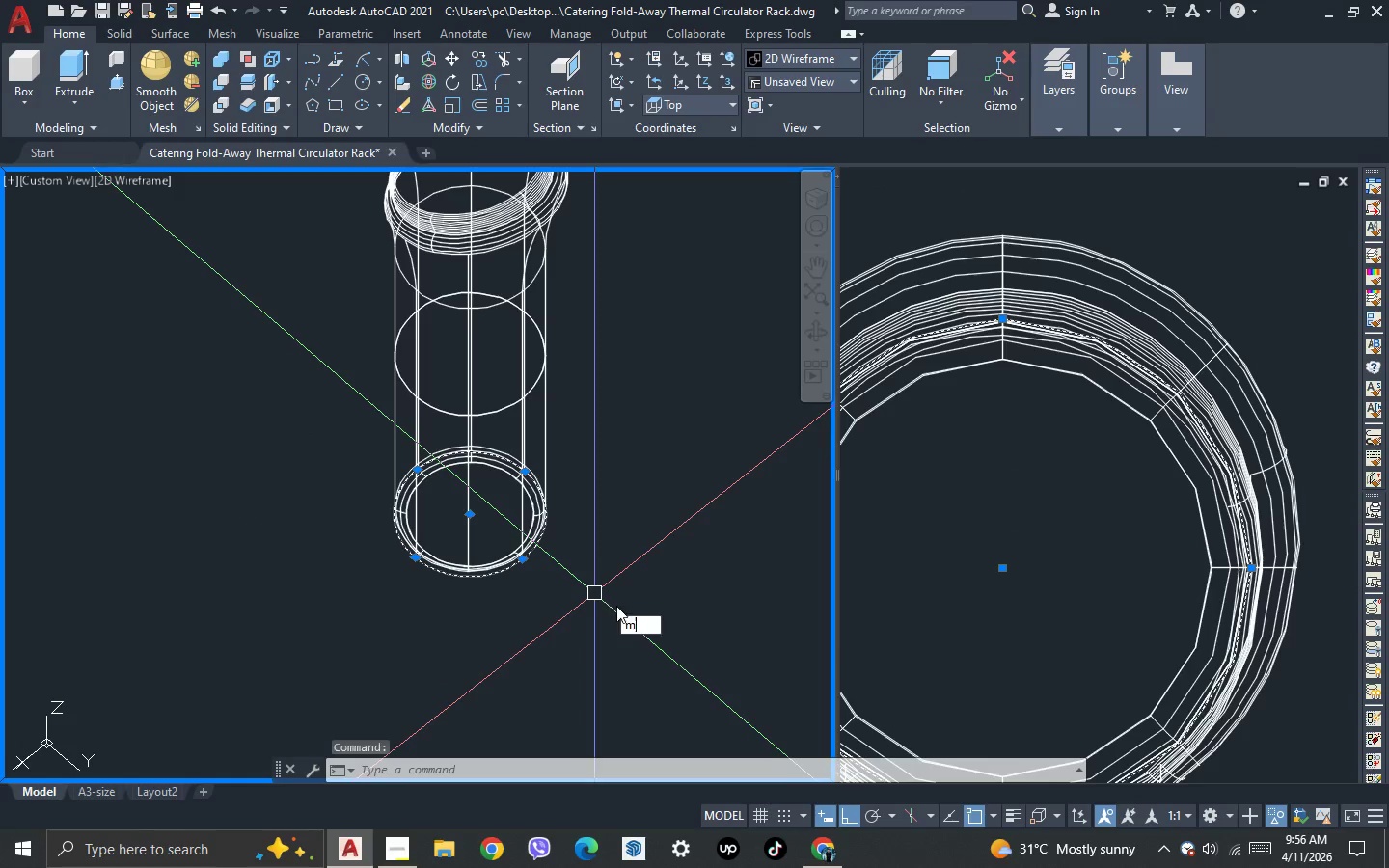 
key(Space)
 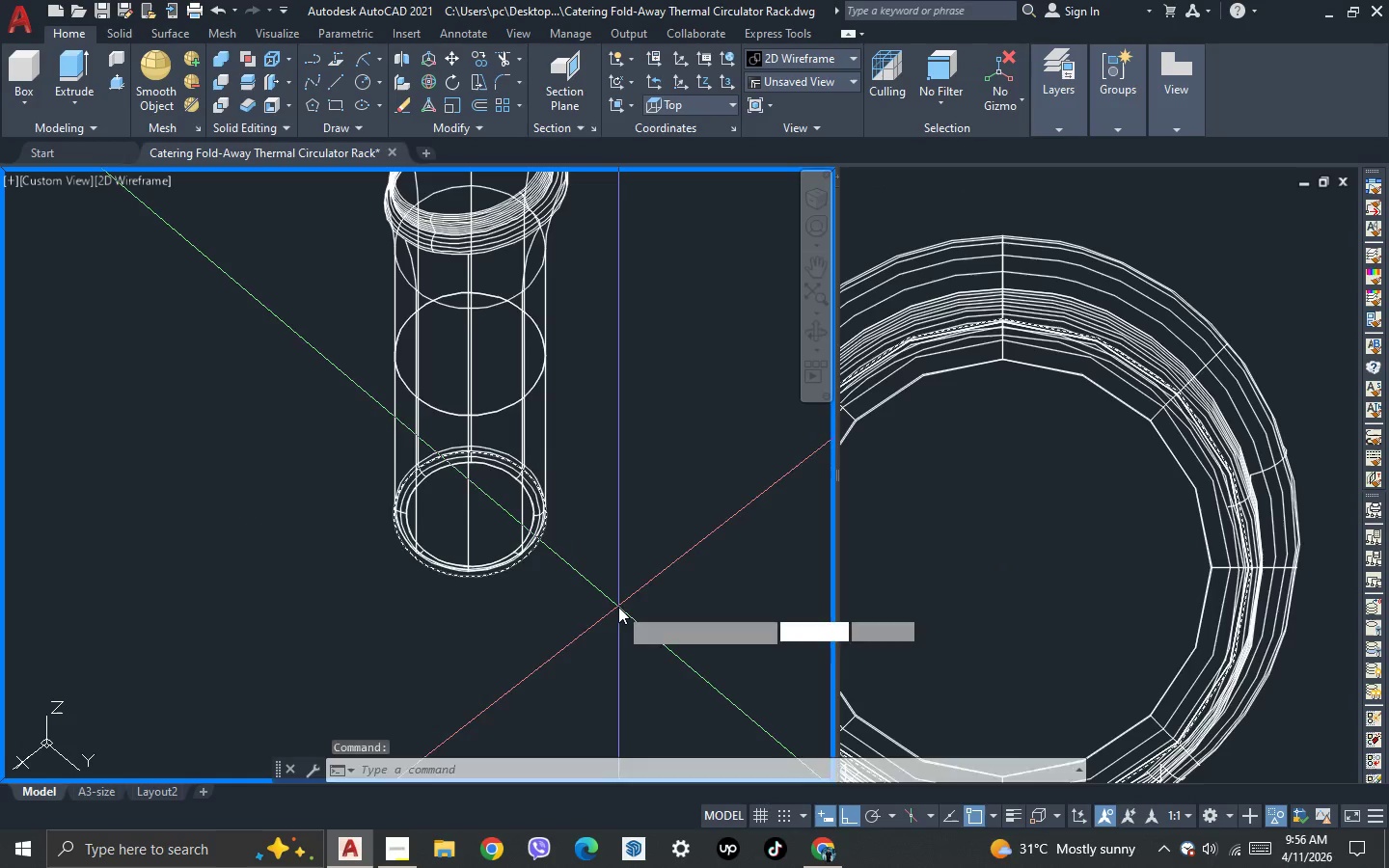 
left_click([618, 607])
 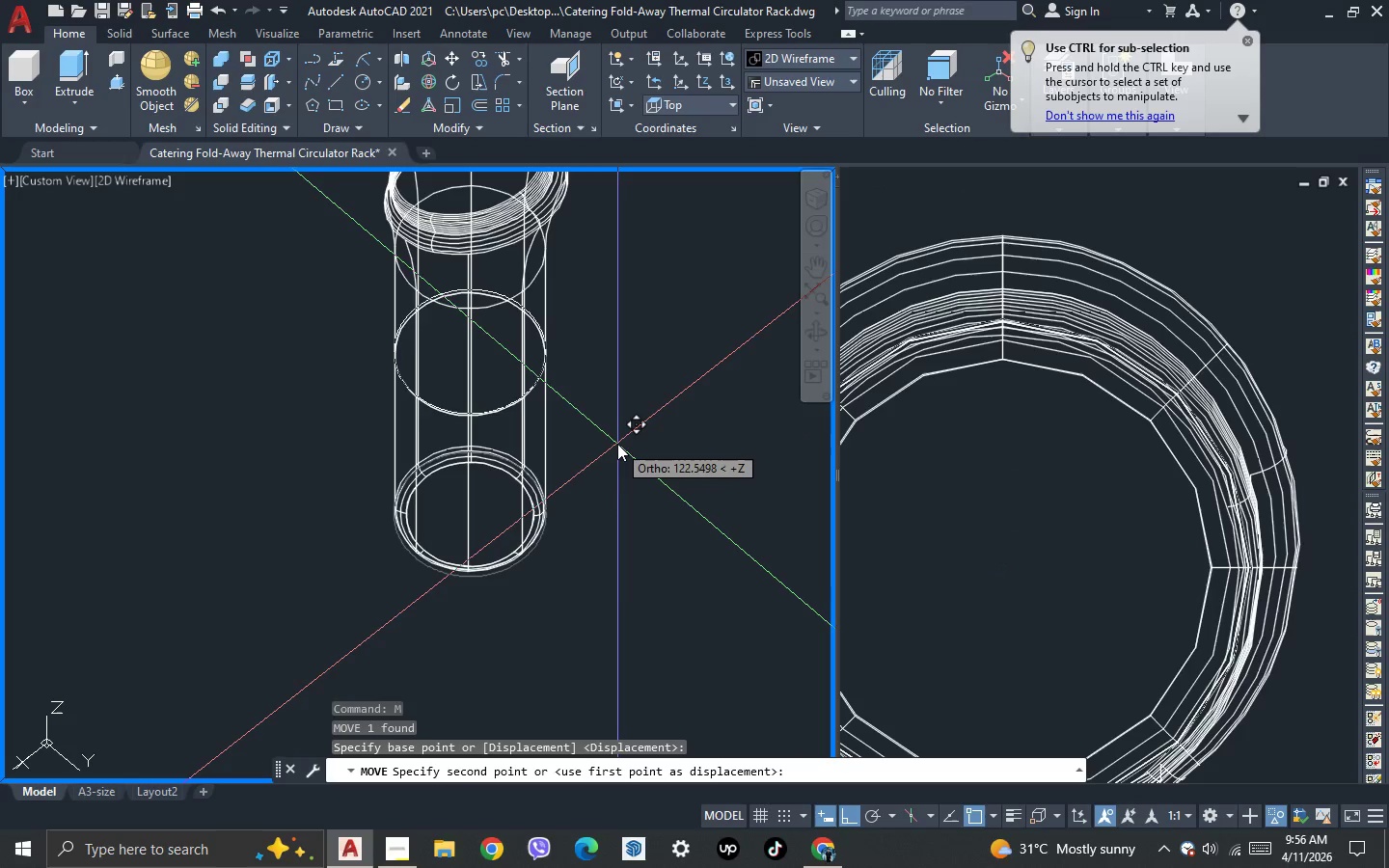 
key(Escape)
 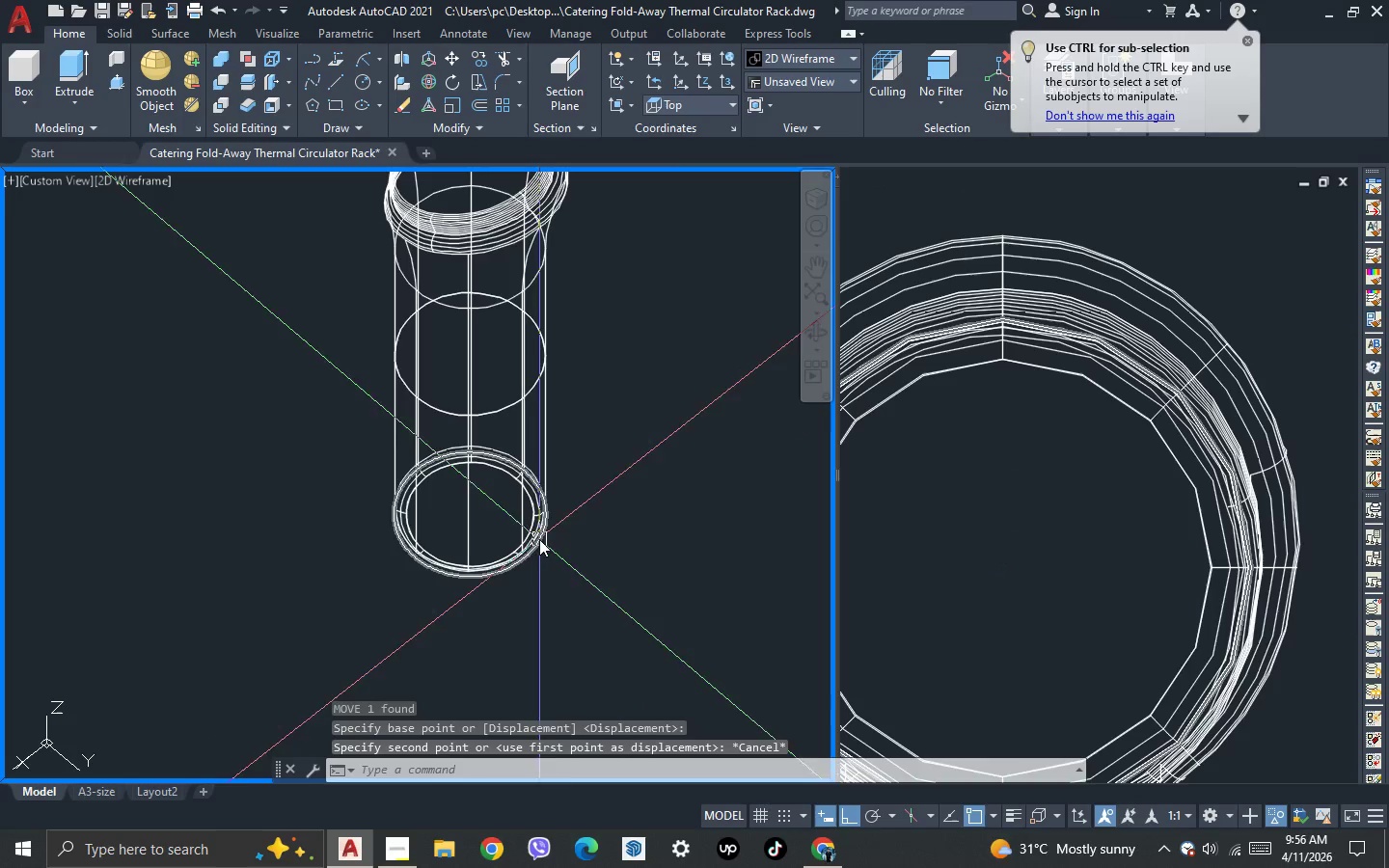 
scroll: coordinate [531, 557], scroll_direction: up, amount: 2.0
 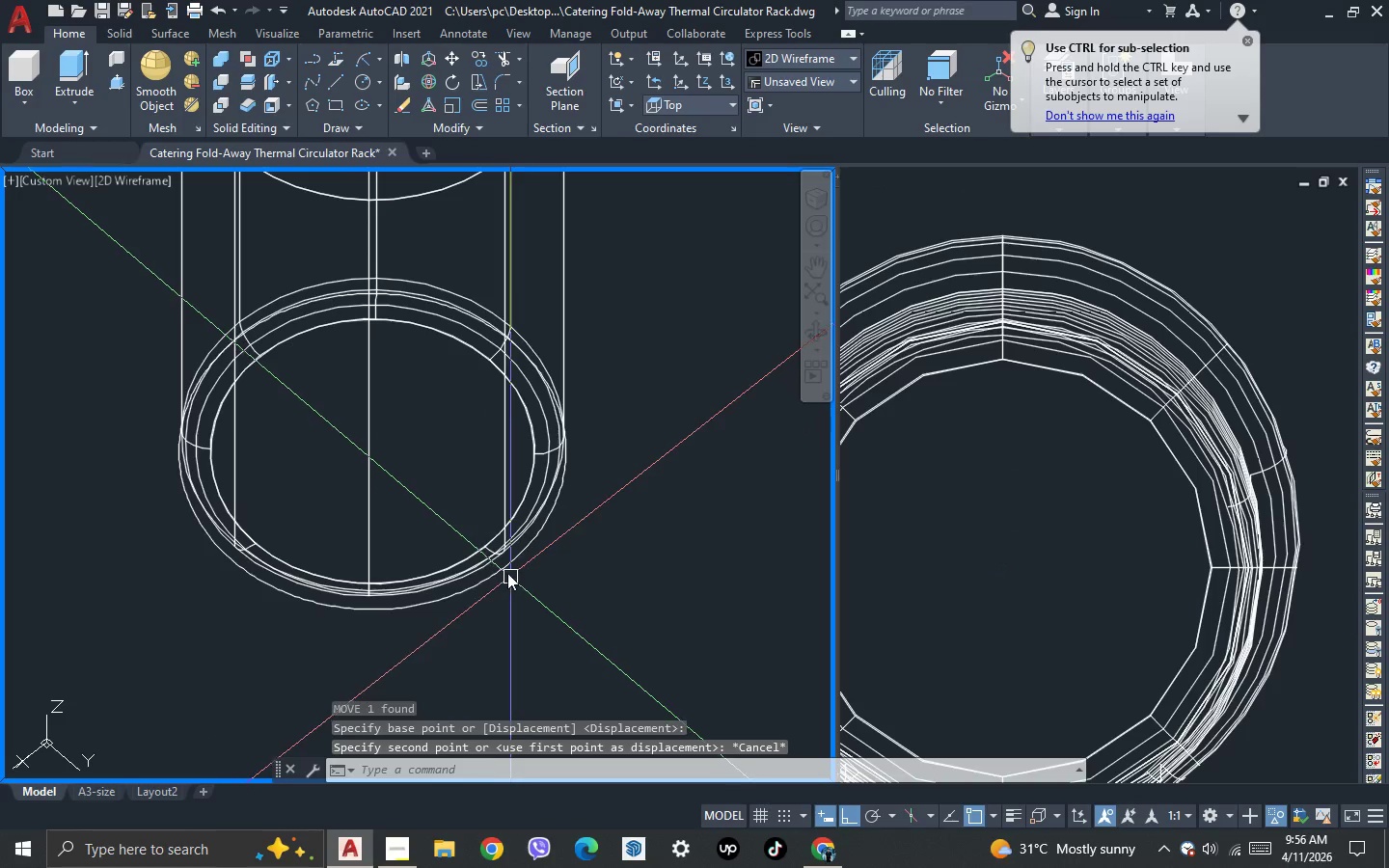 
left_click([507, 571])
 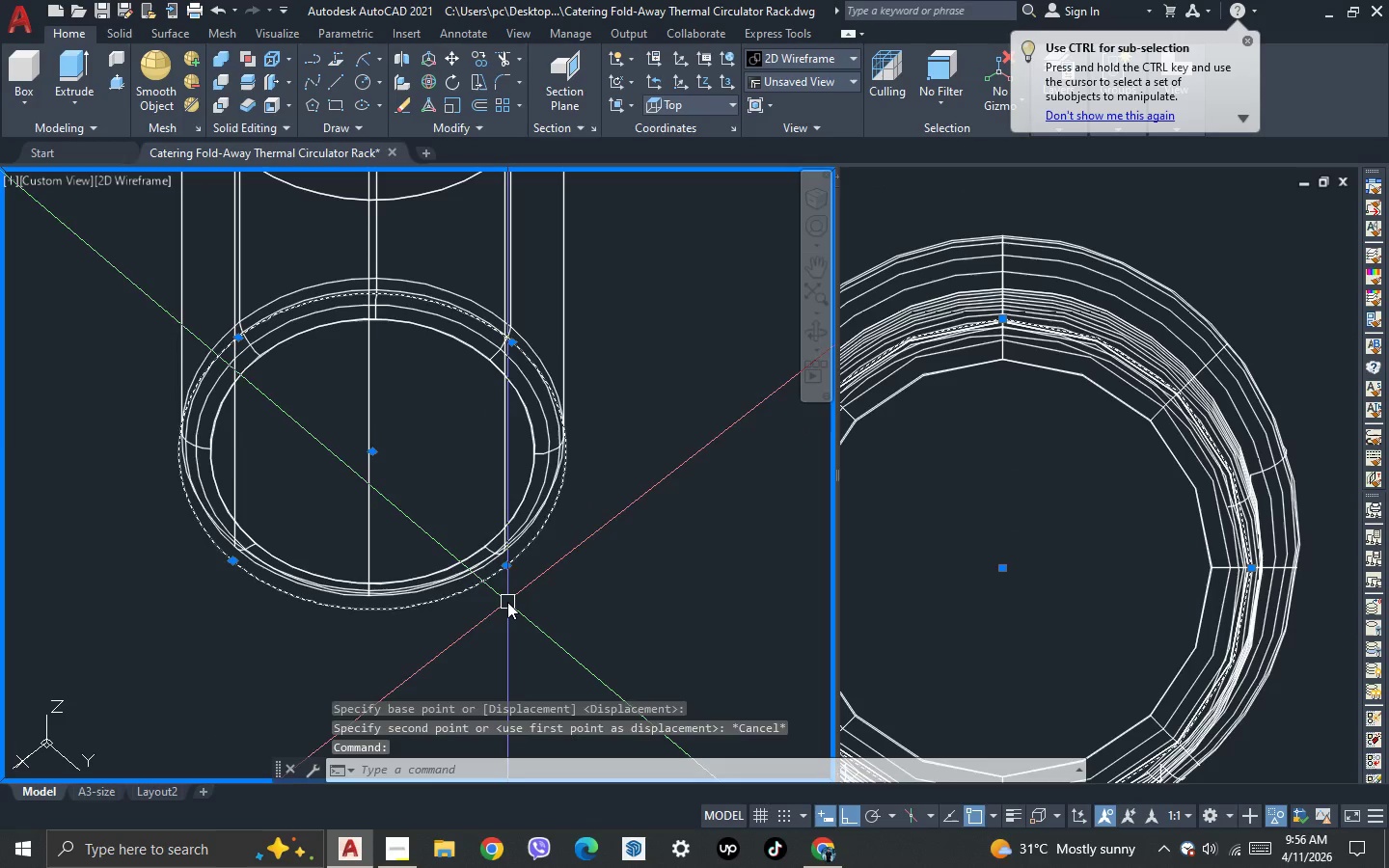 
key(Delete)
 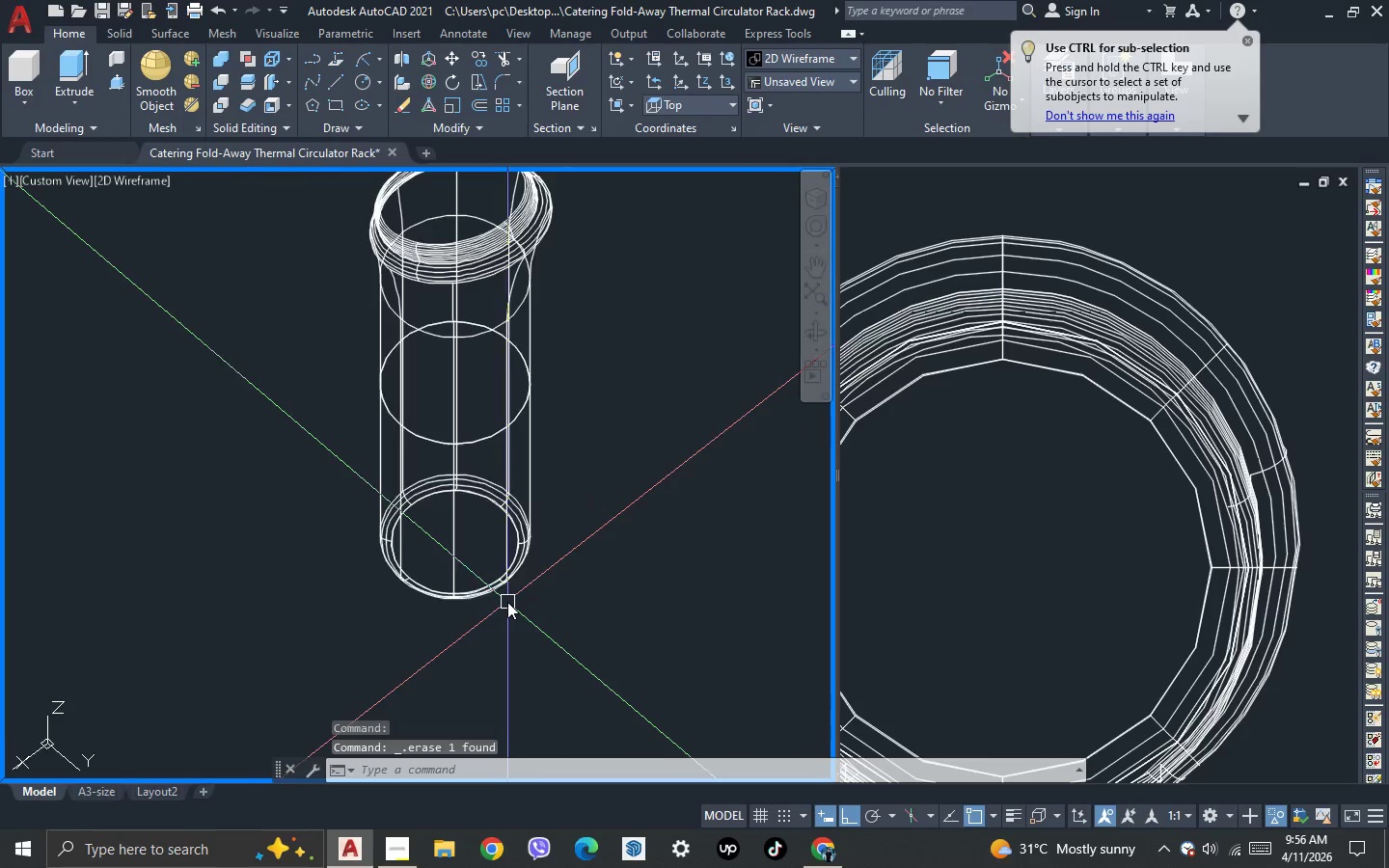 
scroll: coordinate [507, 602], scroll_direction: down, amount: 2.0
 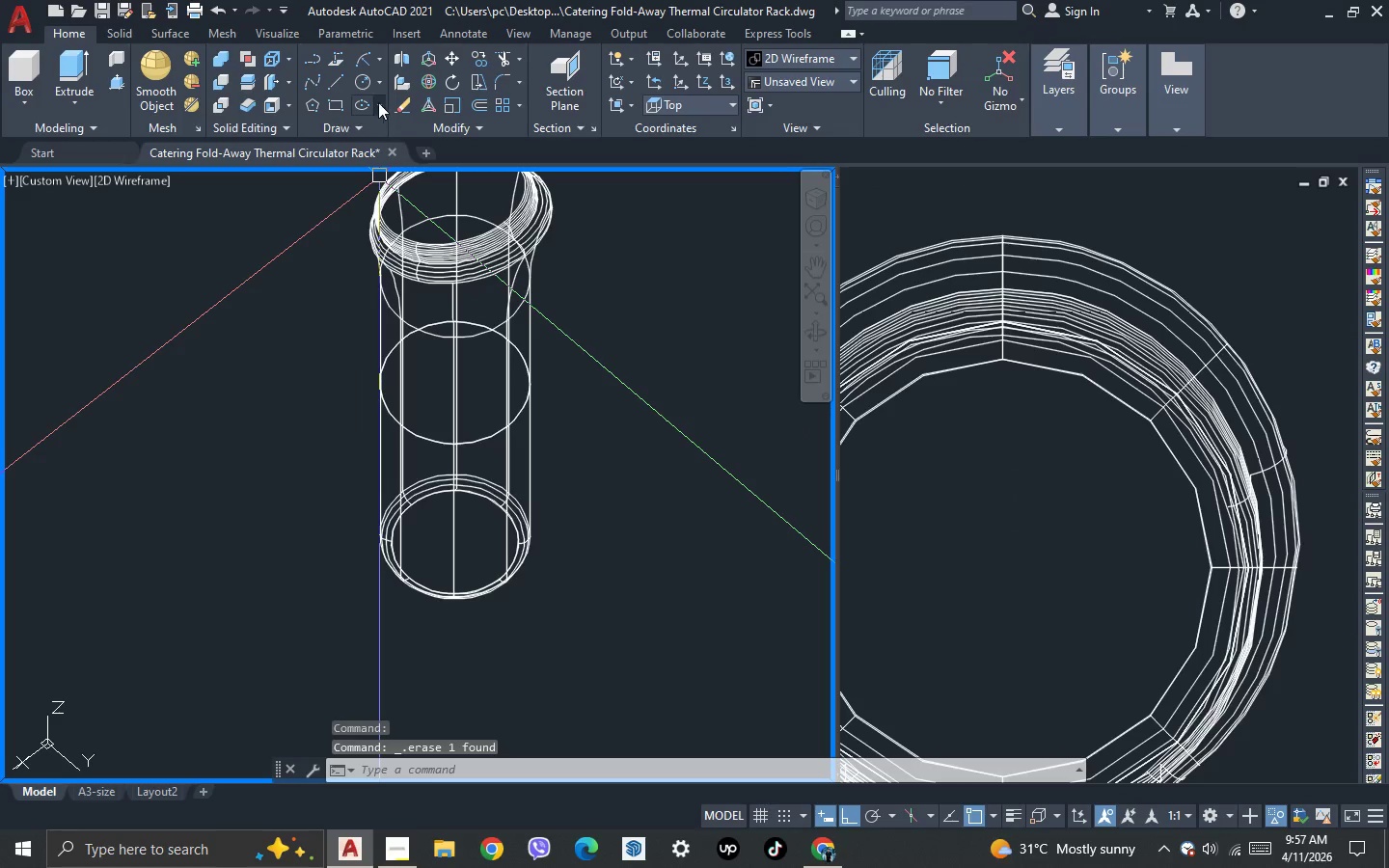 
left_click([362, 80])
 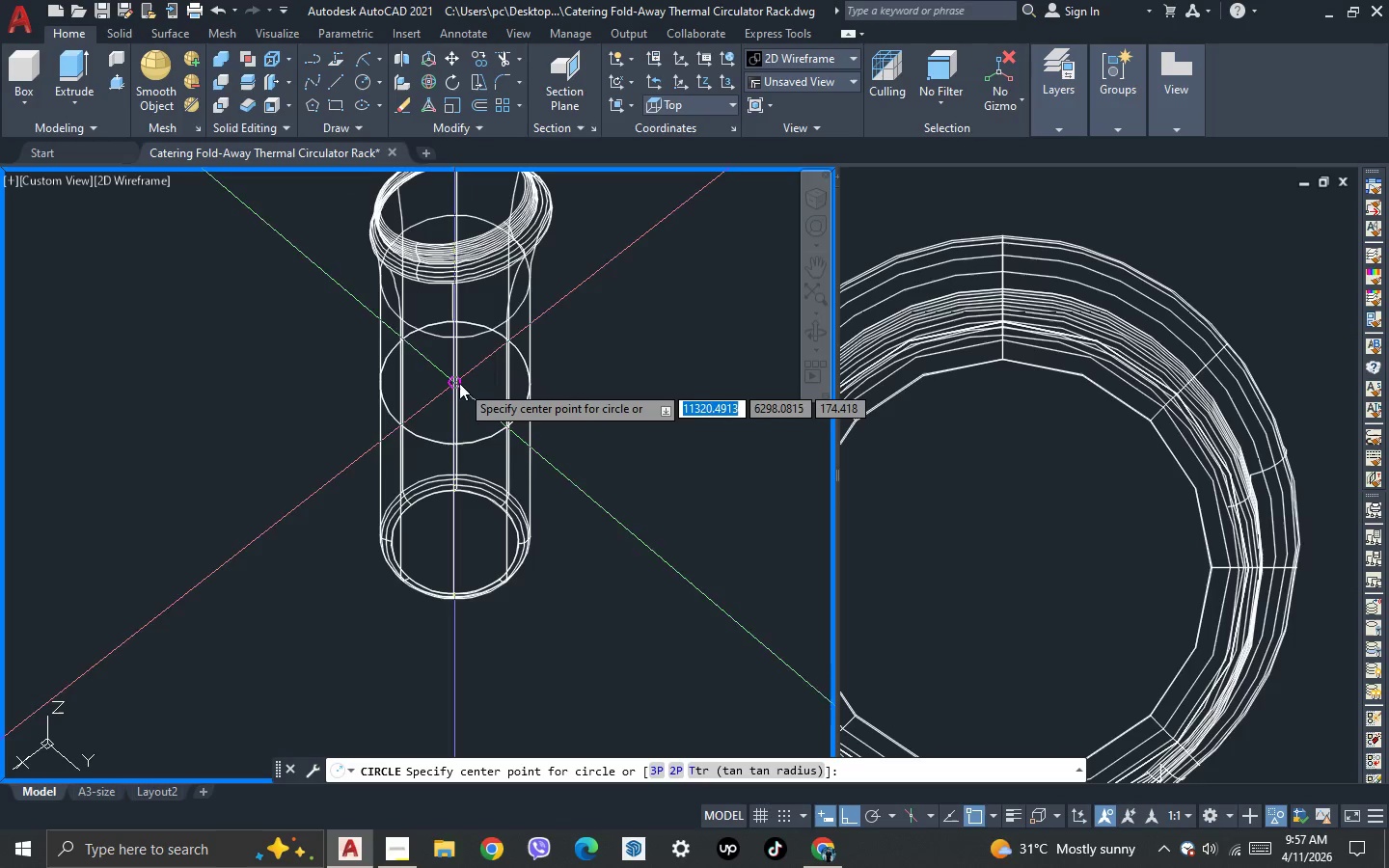 
left_click_drag(start_coordinate=[457, 380], to_coordinate=[457, 387])
 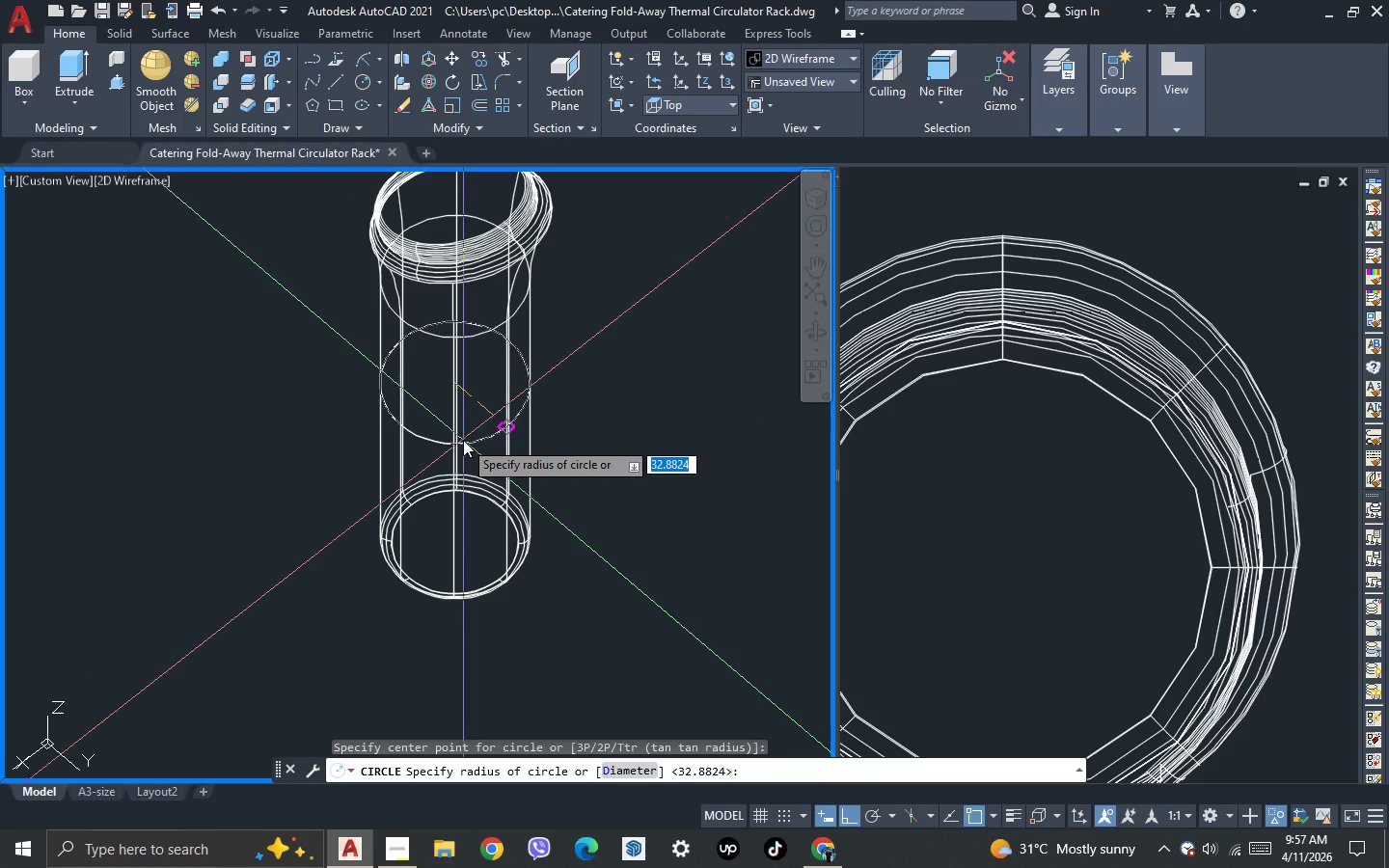 
left_click([463, 440])
 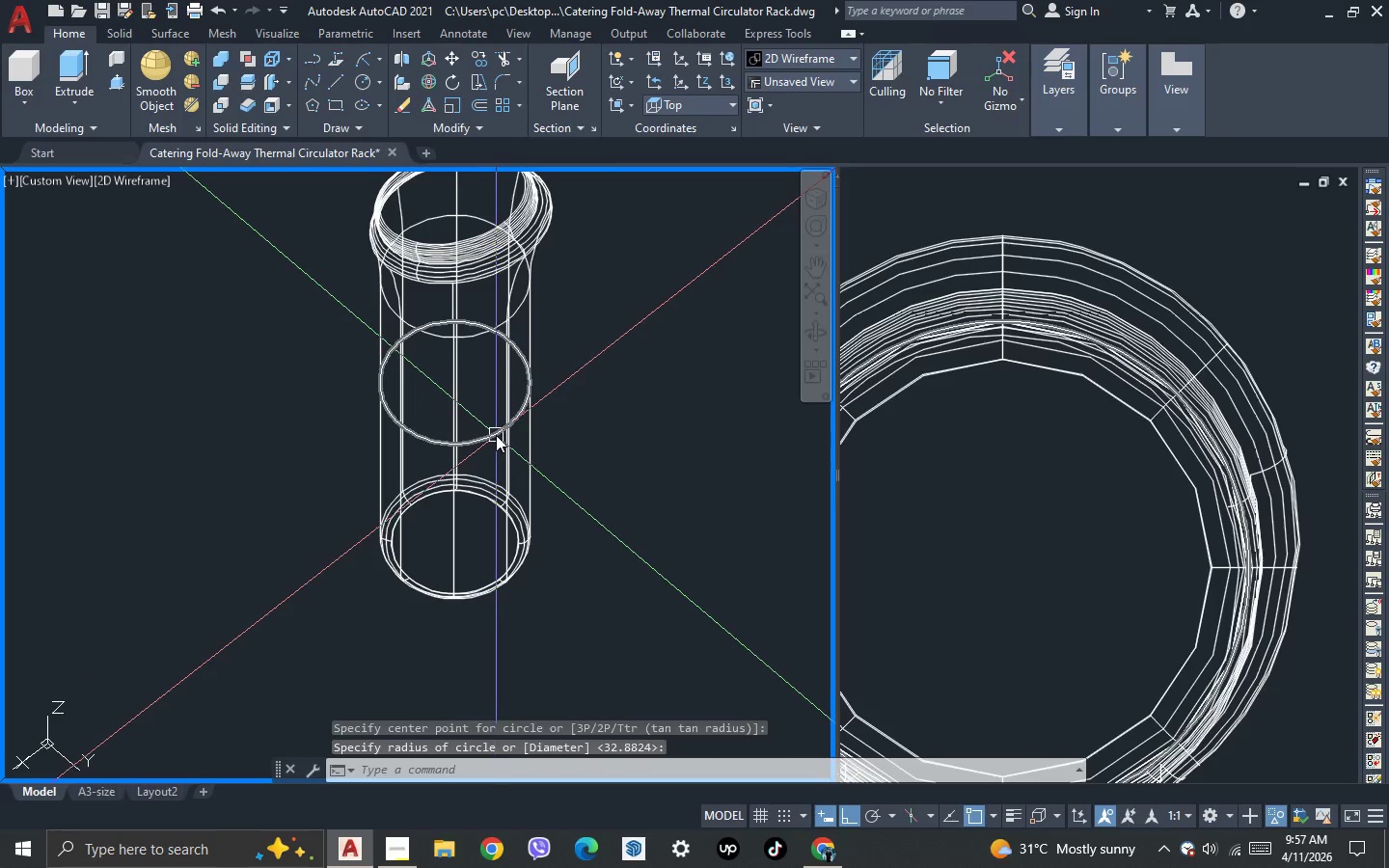 
left_click([496, 435])
 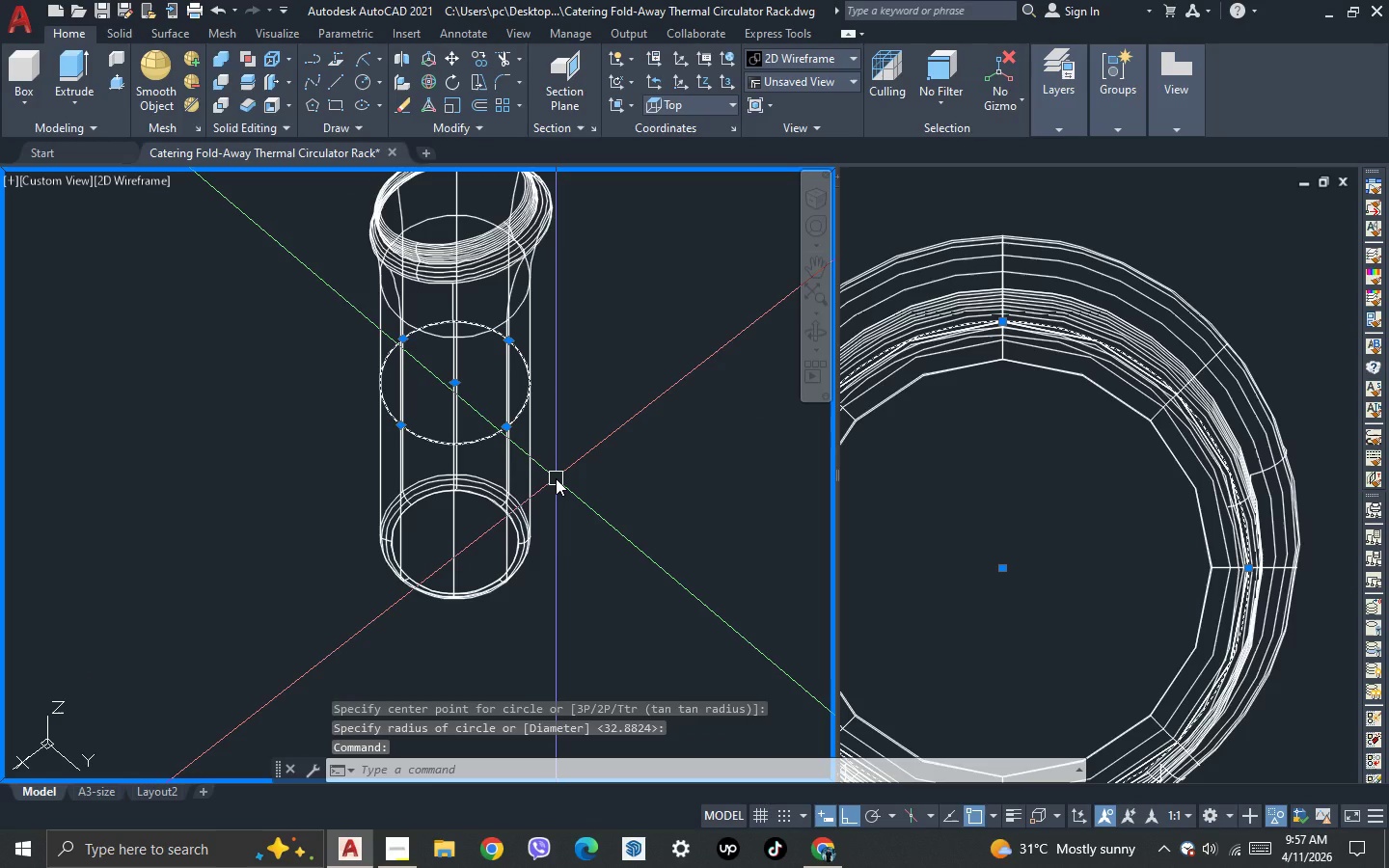 
key(O)
 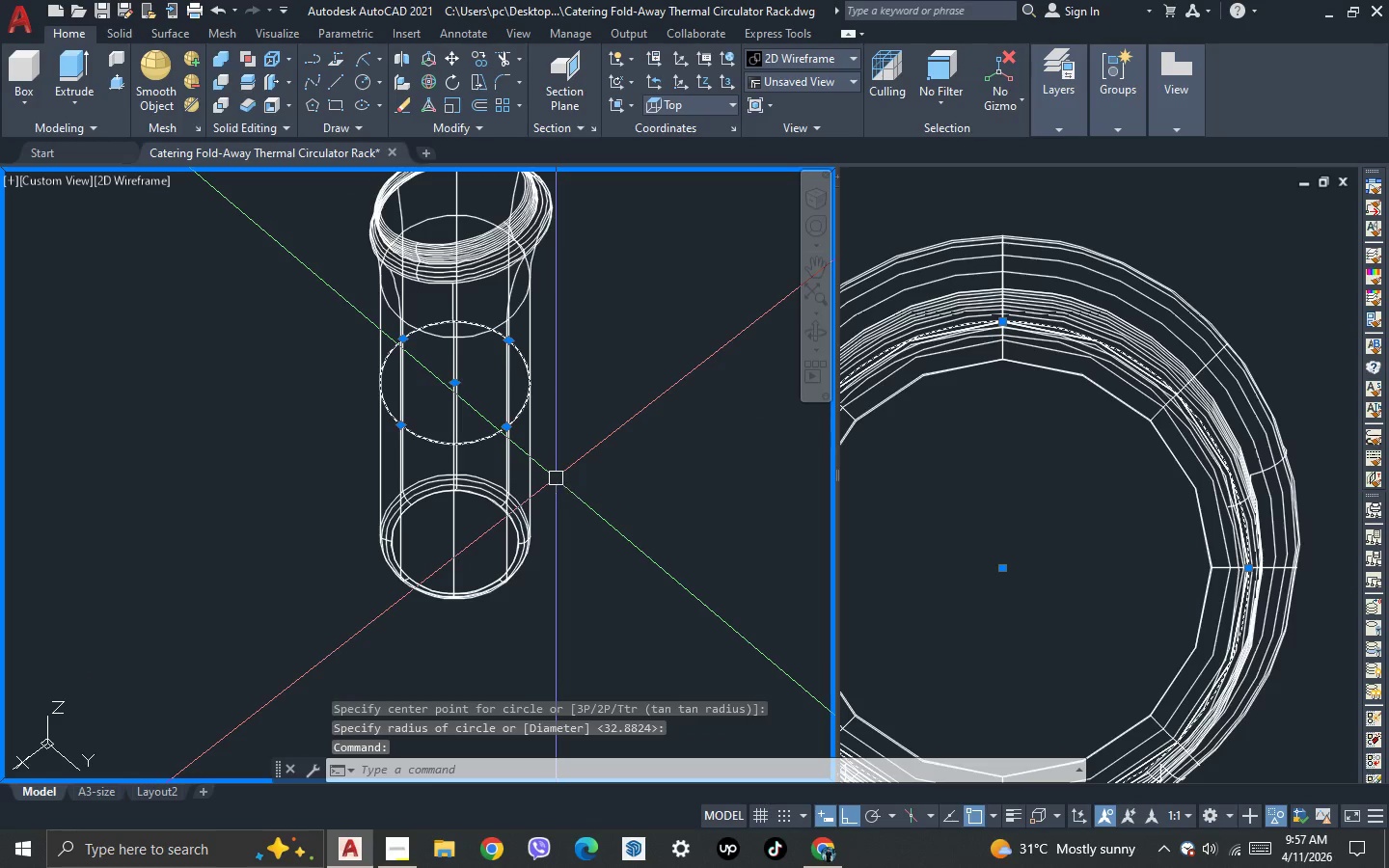 
key(Enter)
 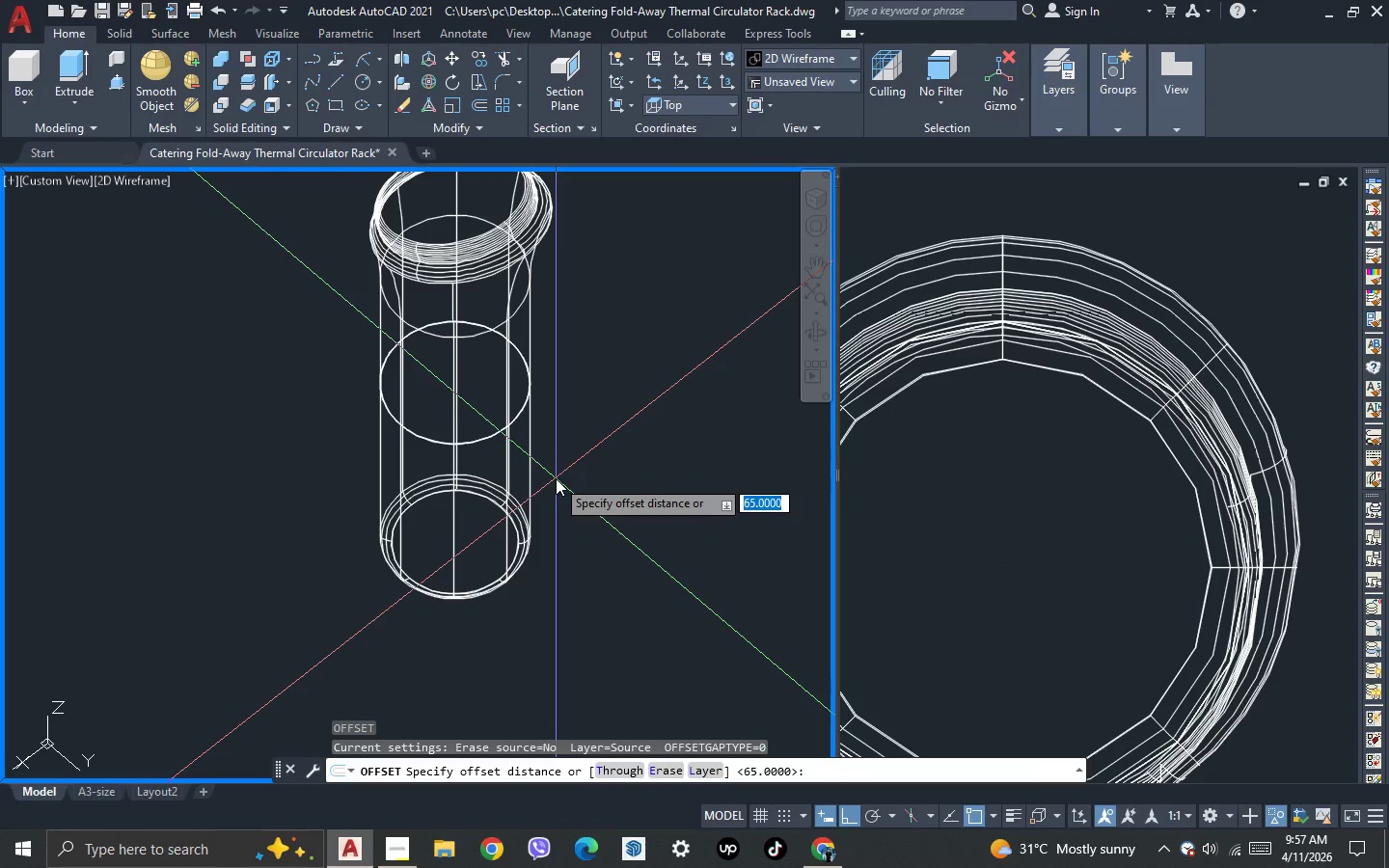 
type(20)
key(Backspace)
 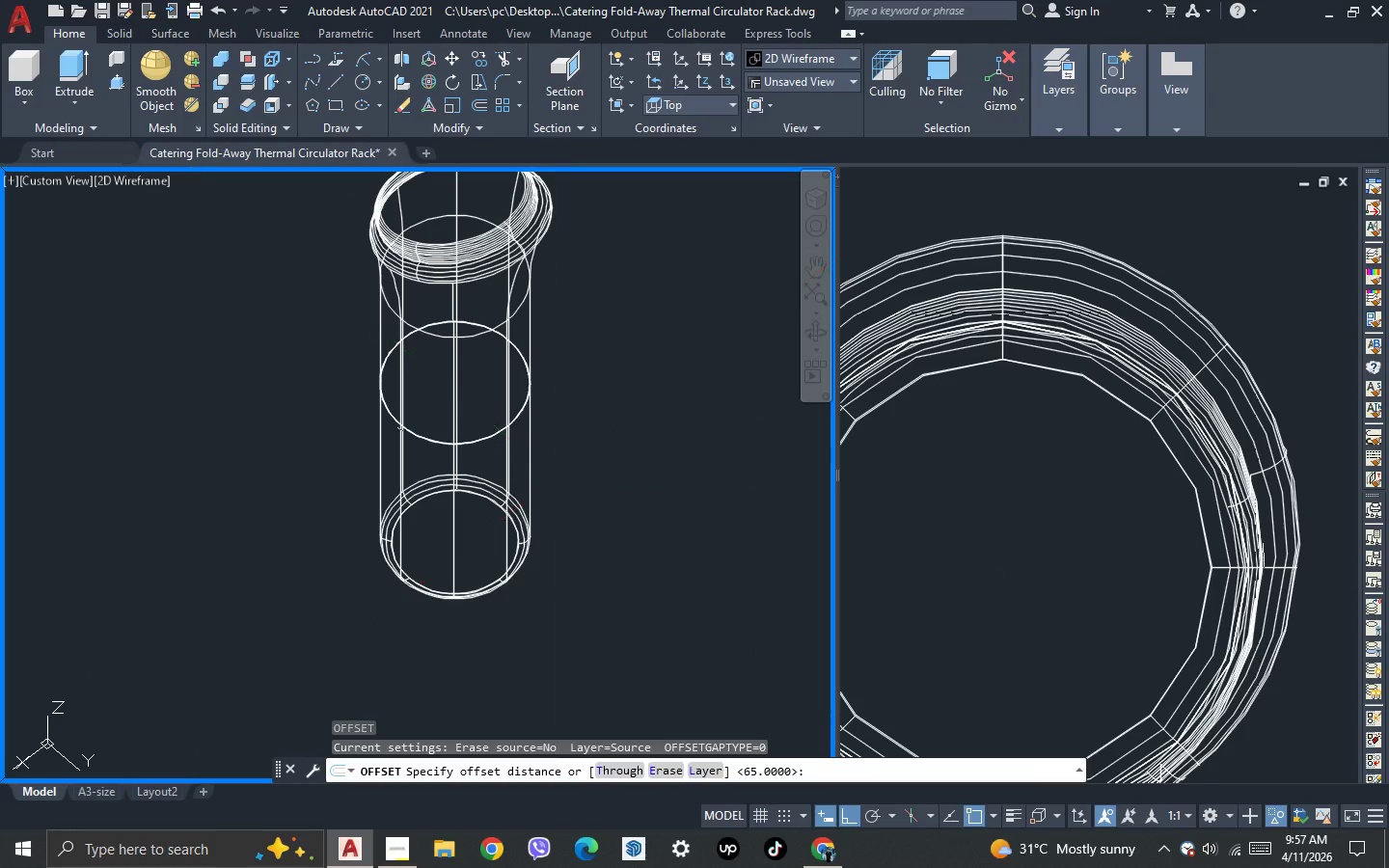 
key(Enter)
 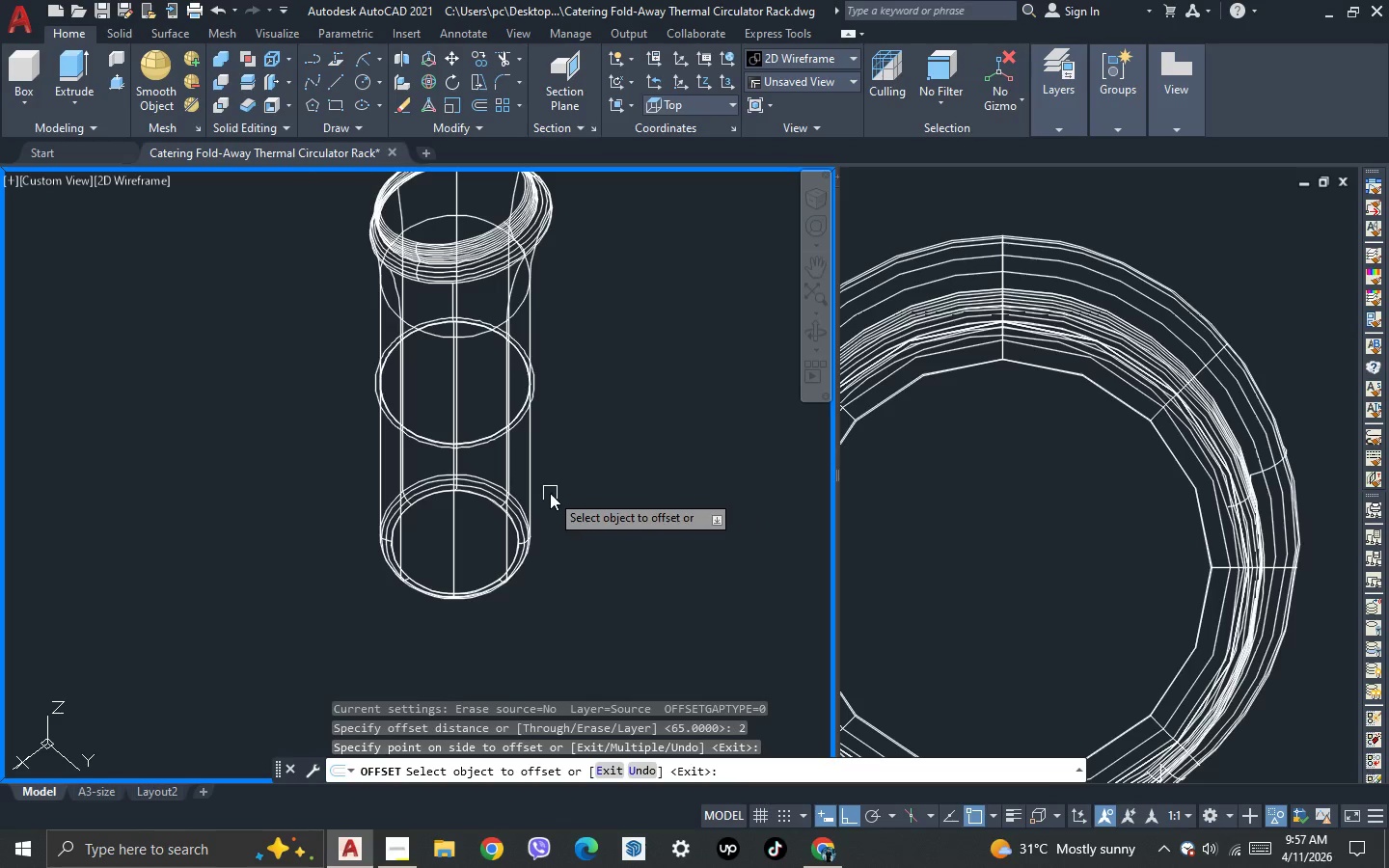 
key(Escape)
 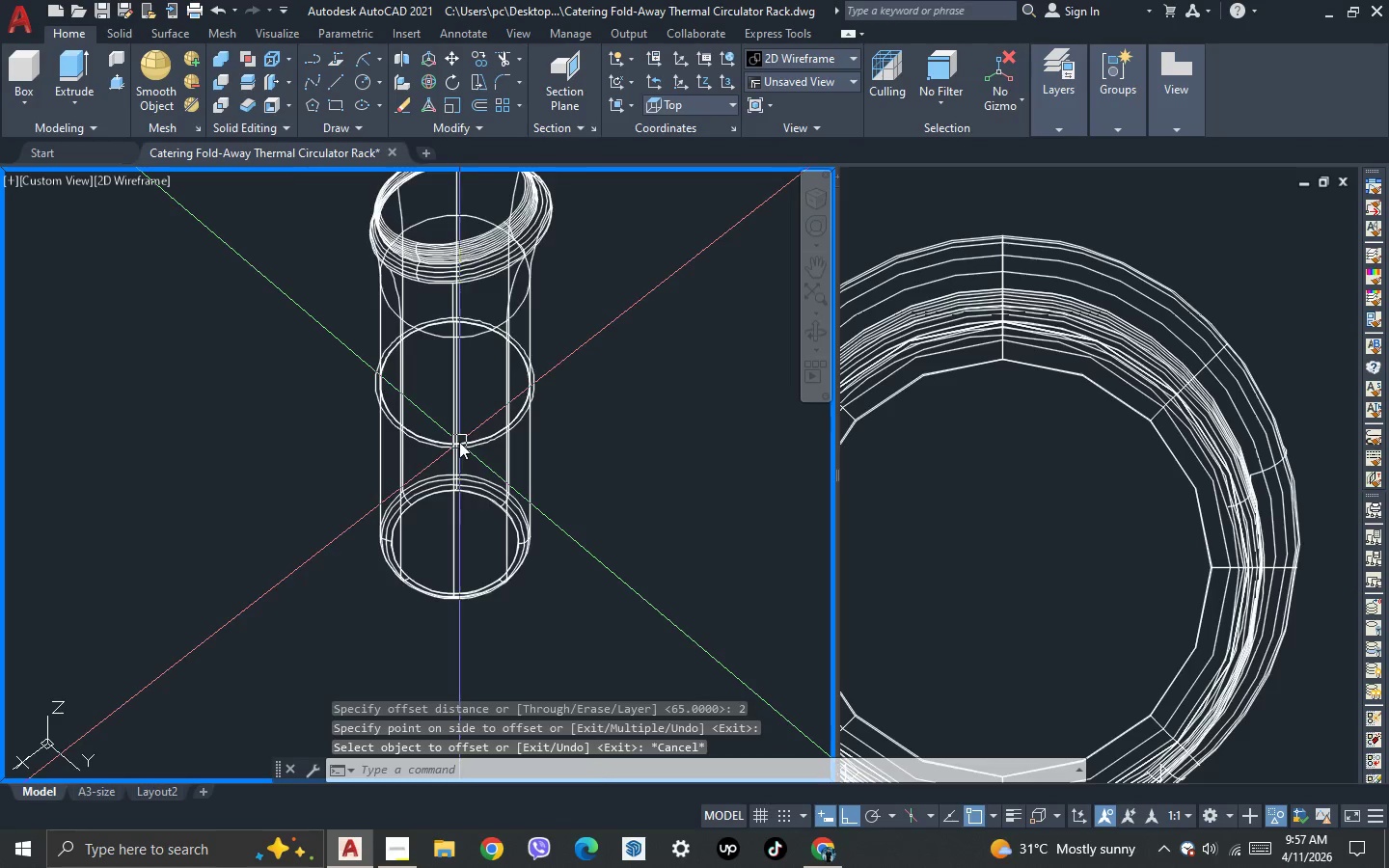 
scroll: coordinate [459, 442], scroll_direction: up, amount: 2.0
 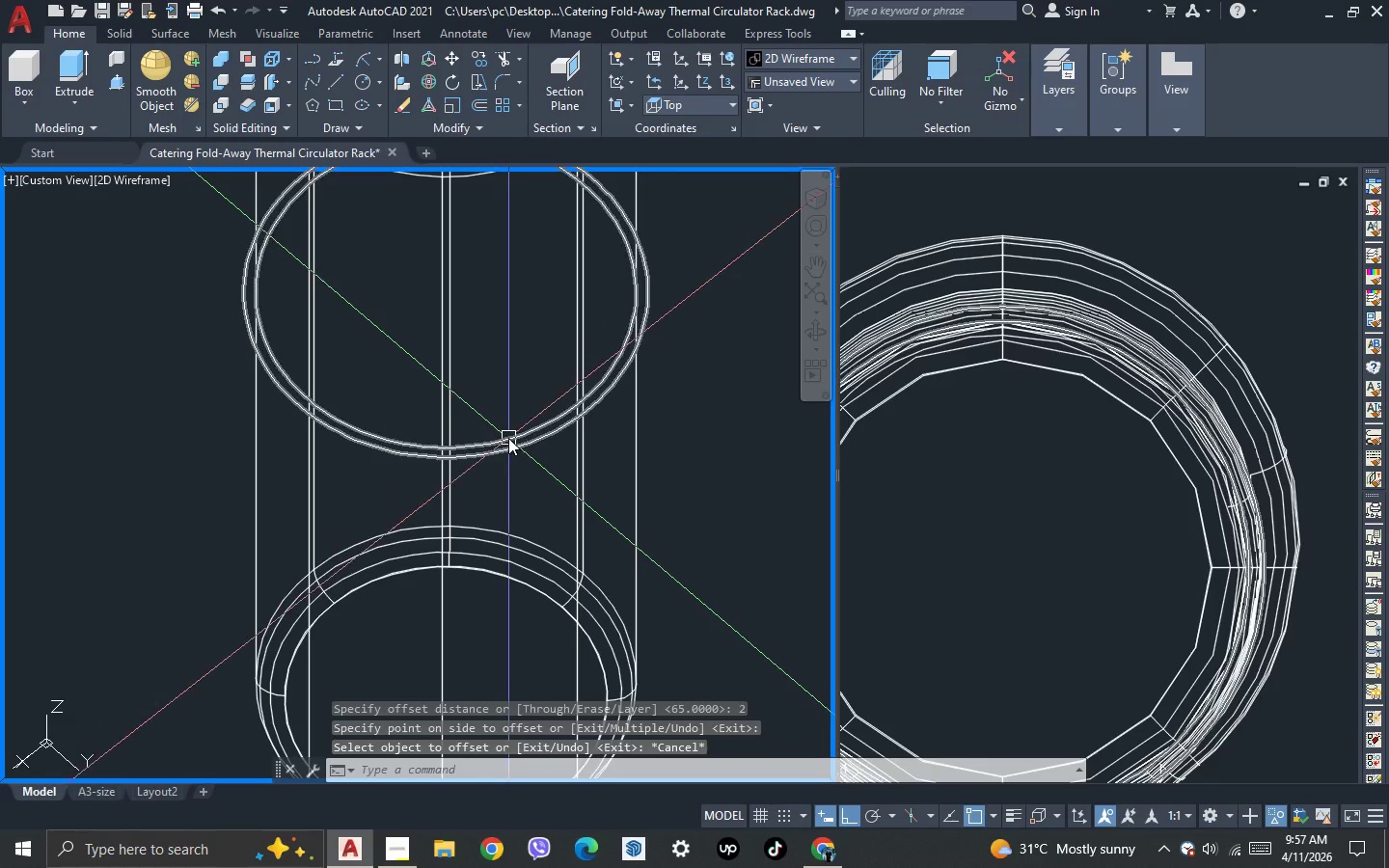 
left_click([508, 438])
 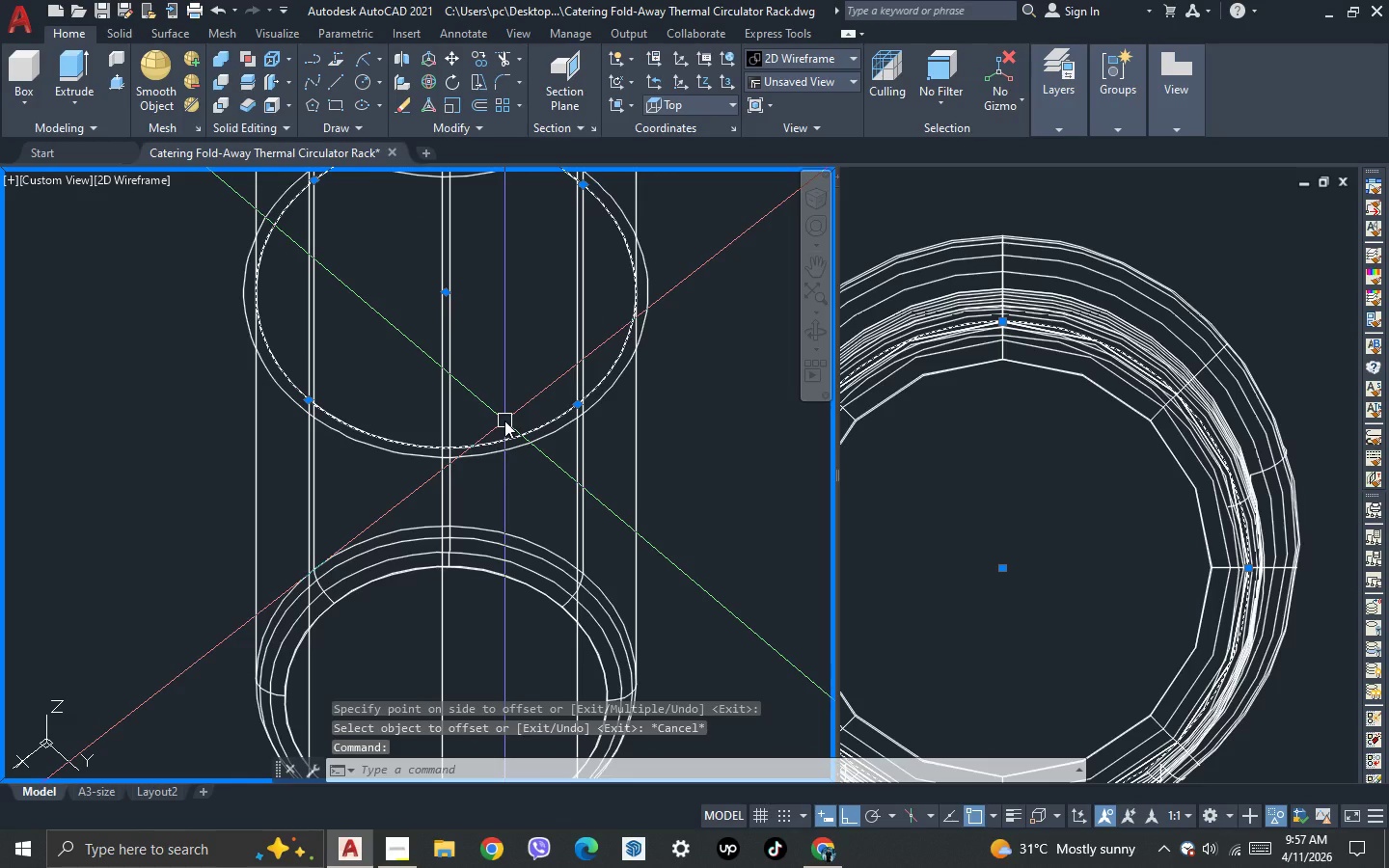 
key(Delete)
 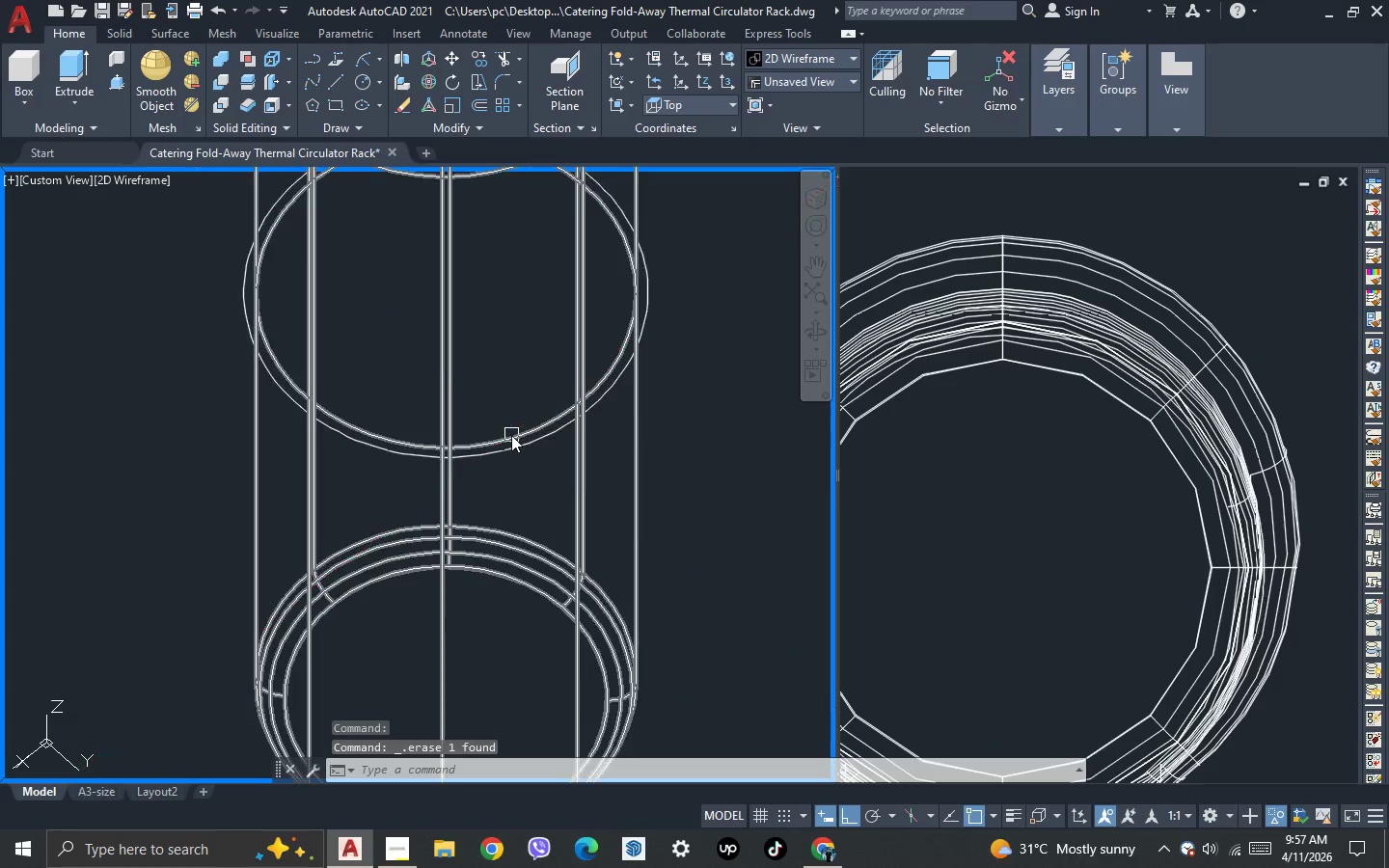 
left_click([511, 435])
 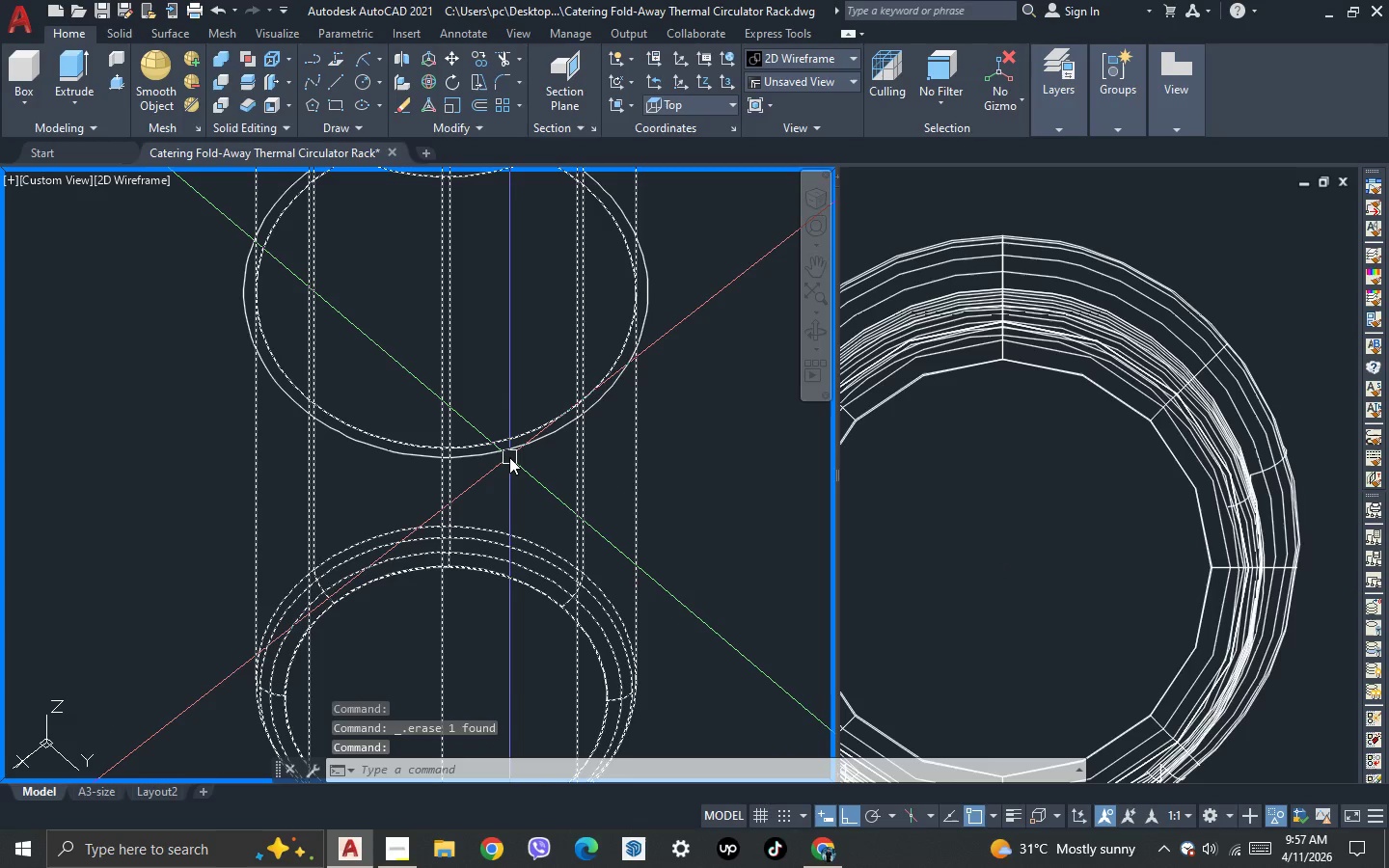 
key(Escape)
 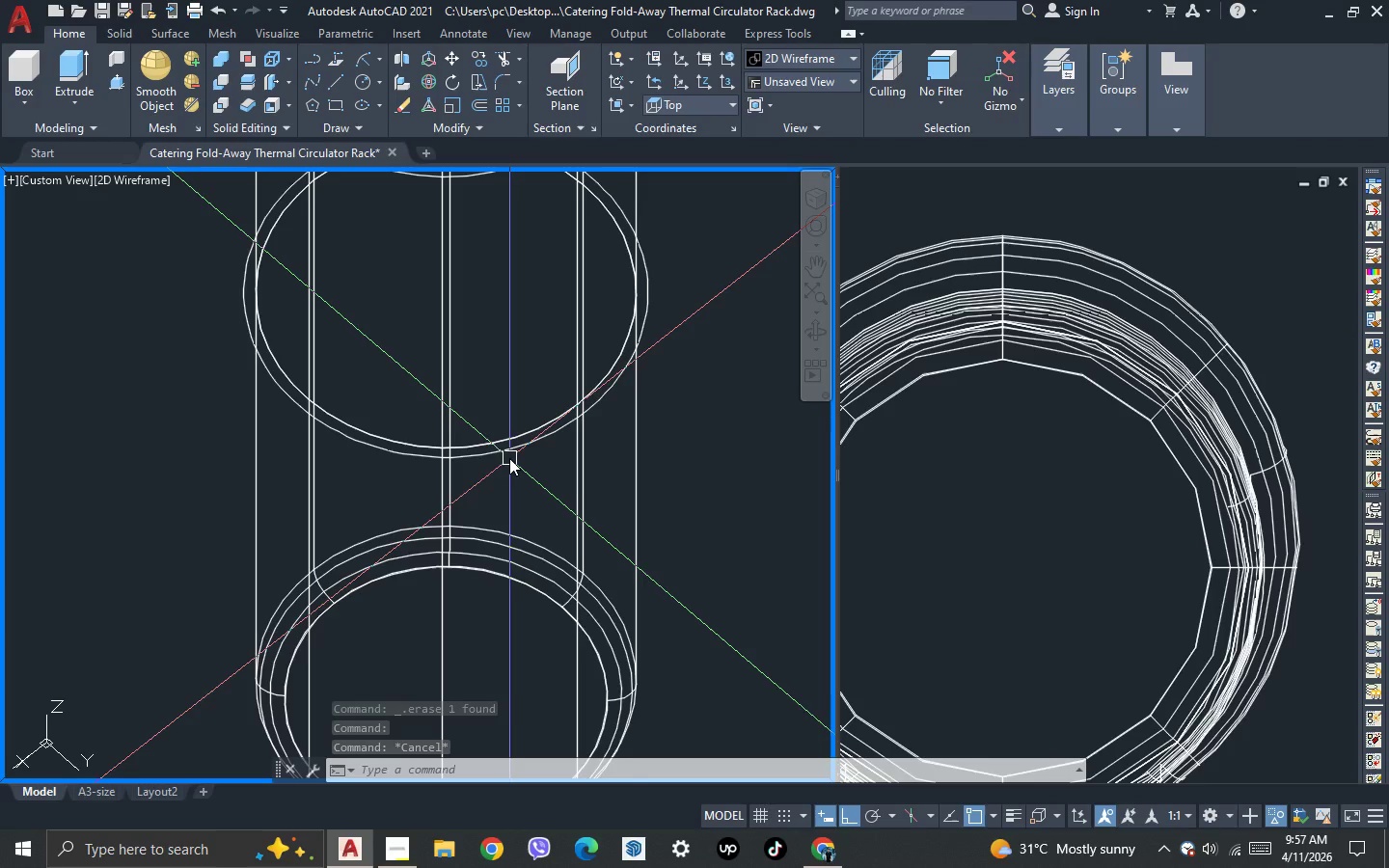 
wait(5.31)
 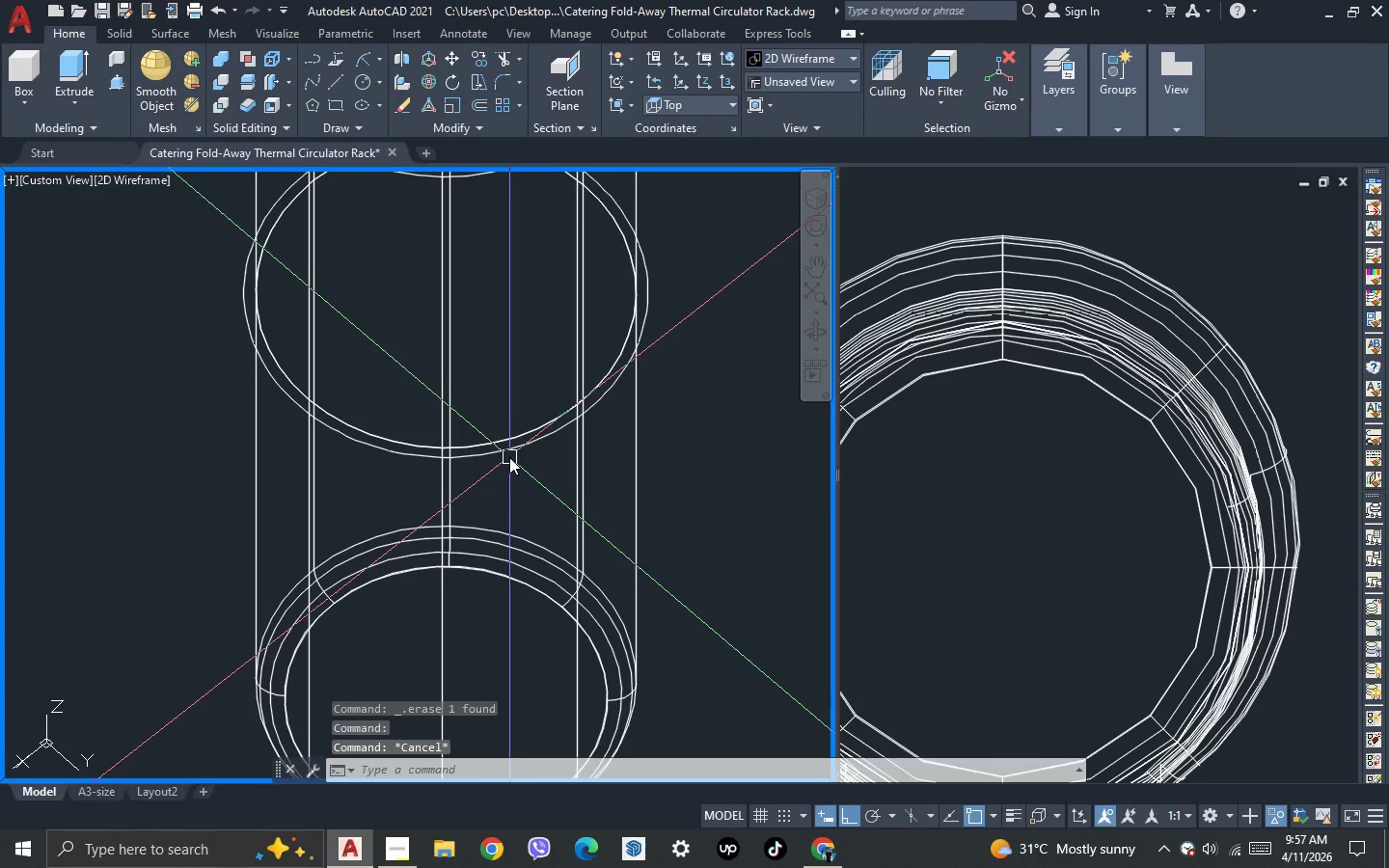 
key(O)
 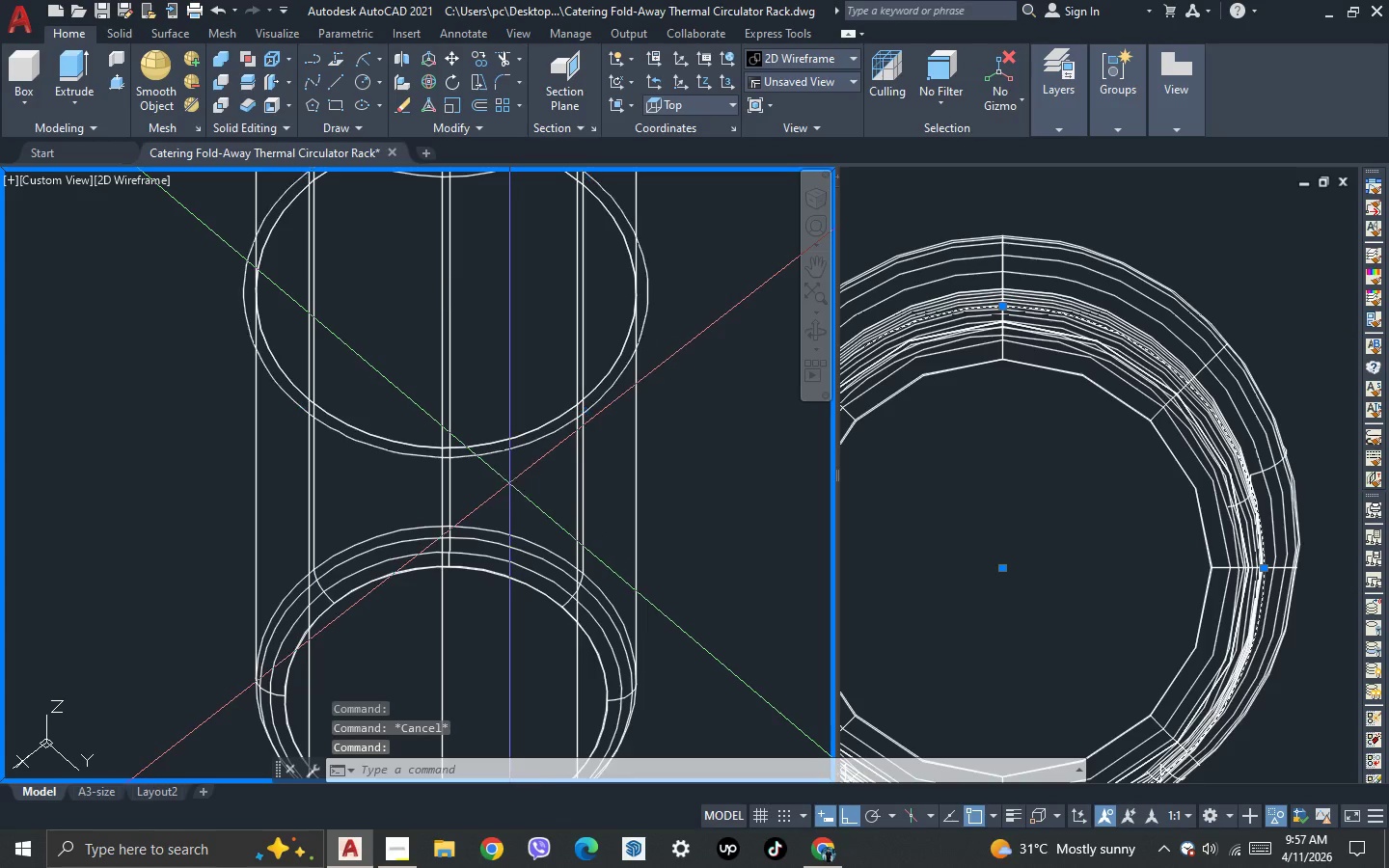 
key(Enter)
 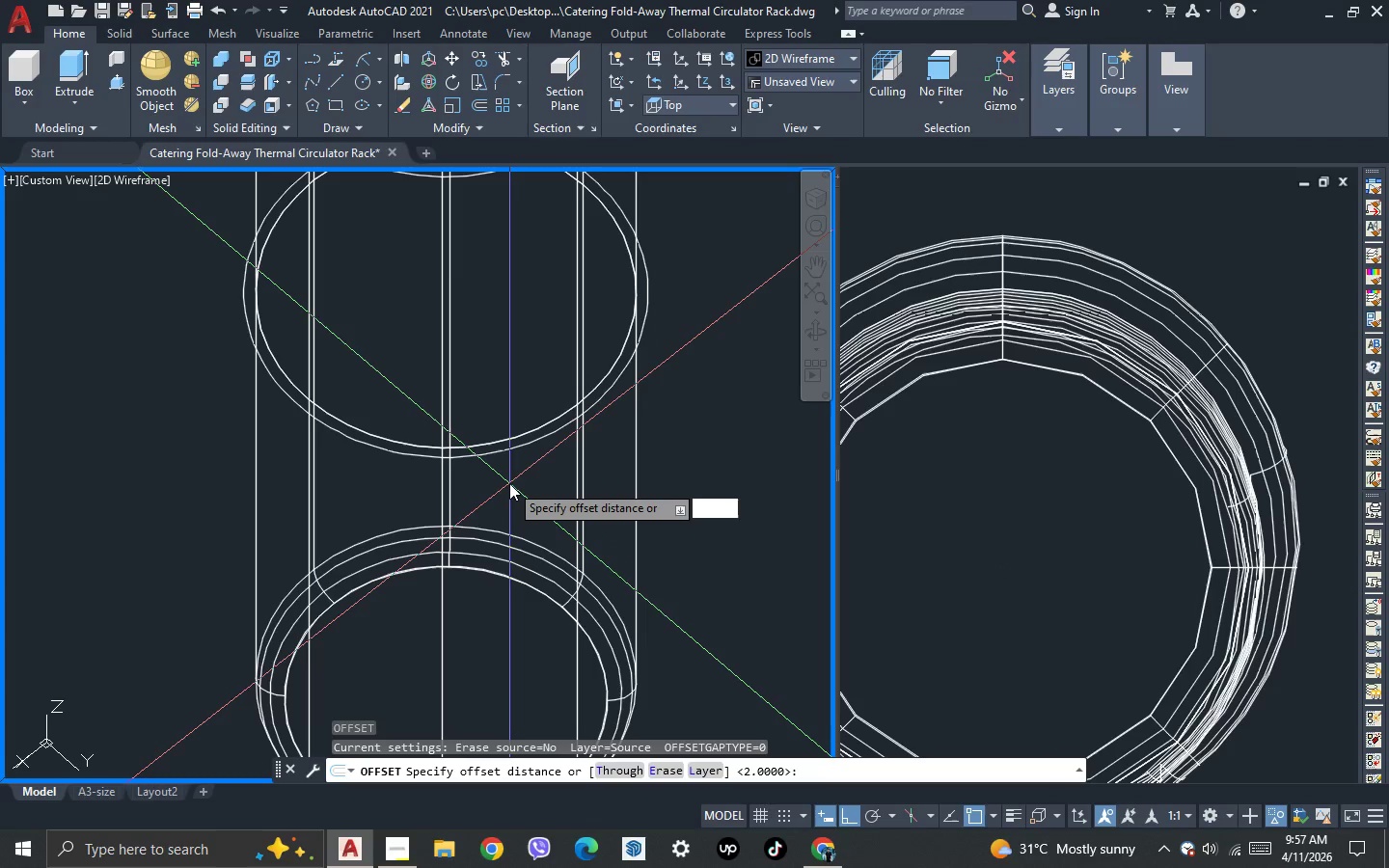 
key(2)
 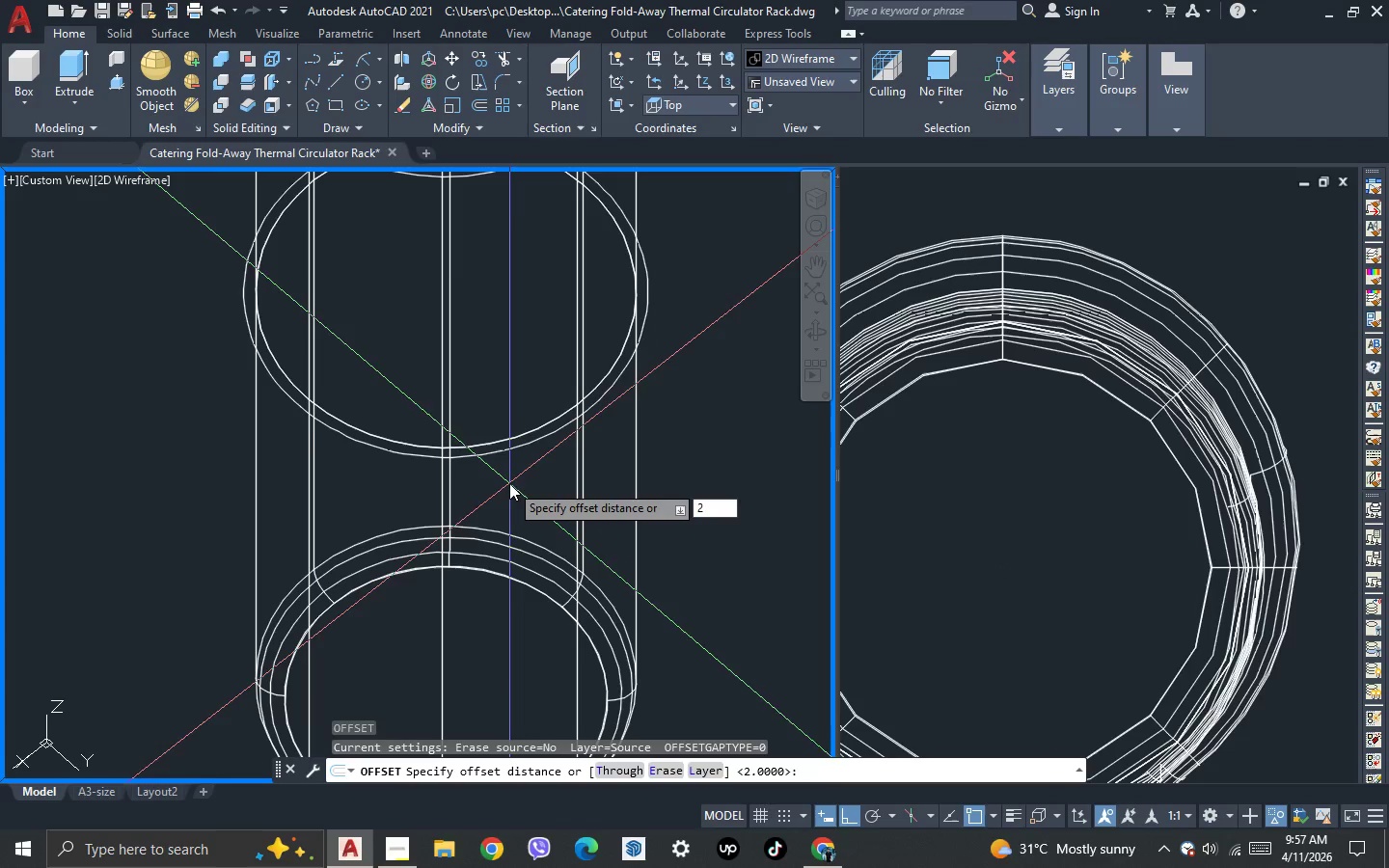 
key(Enter)
 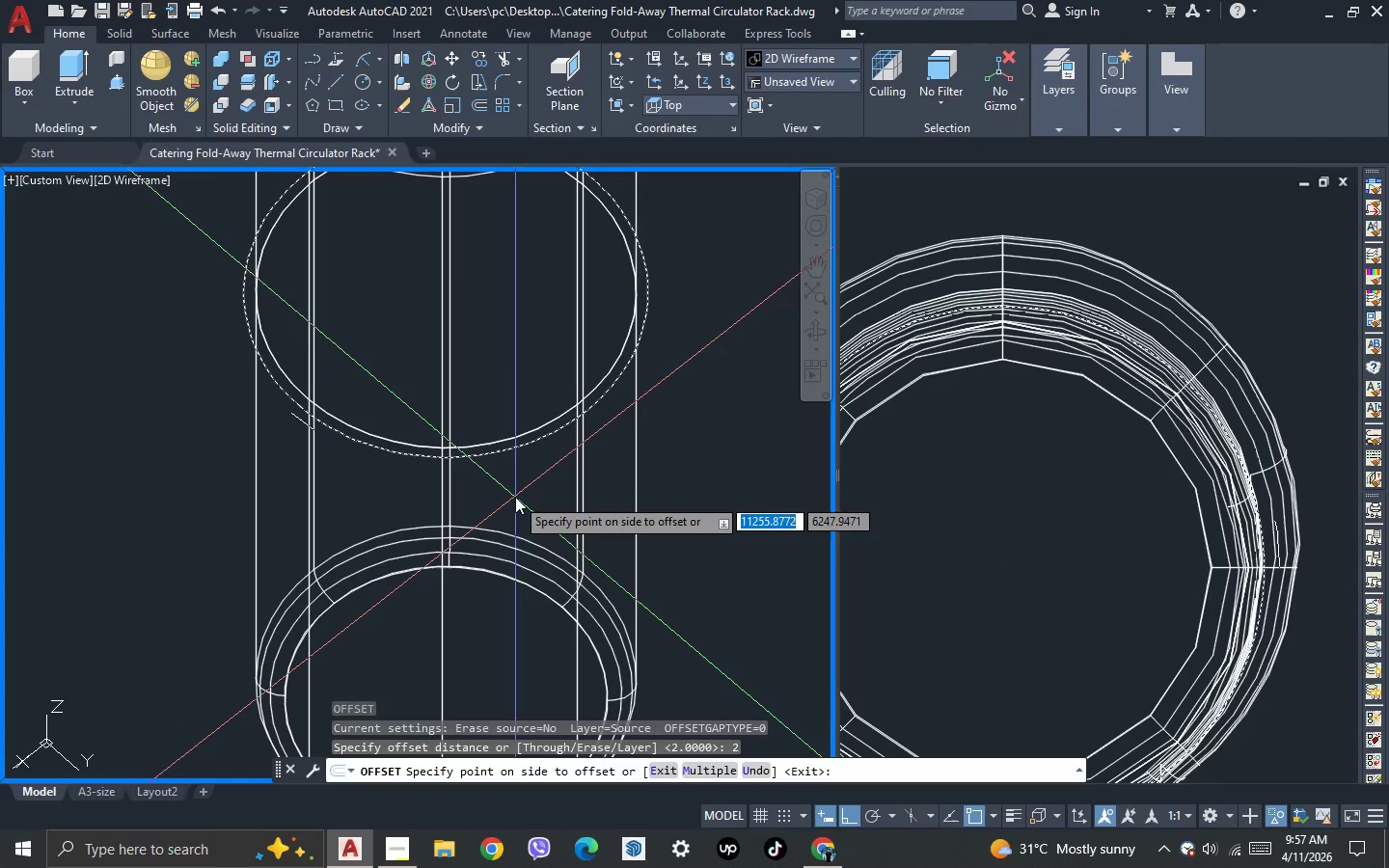 
left_click([515, 497])
 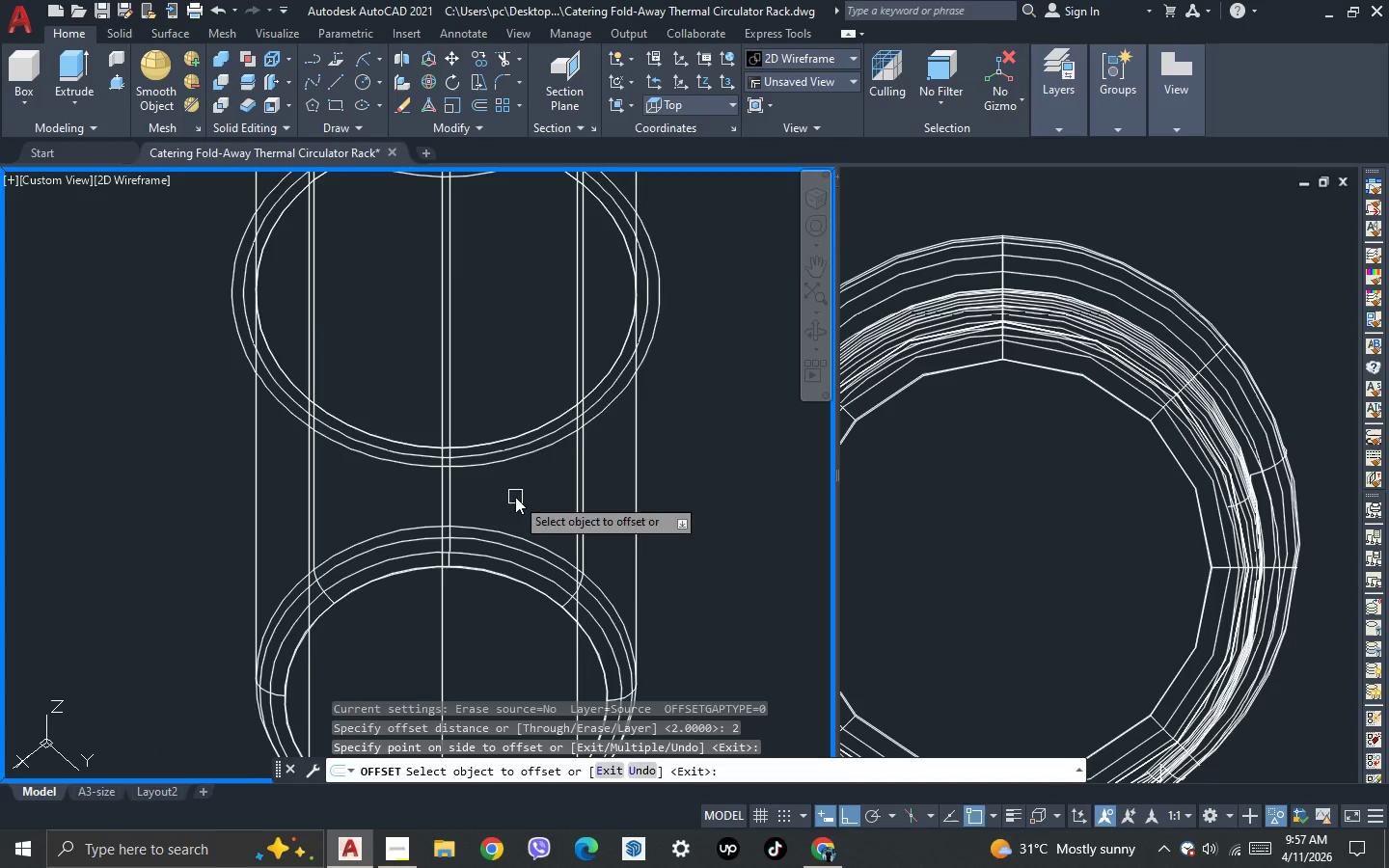 
key(Escape)
 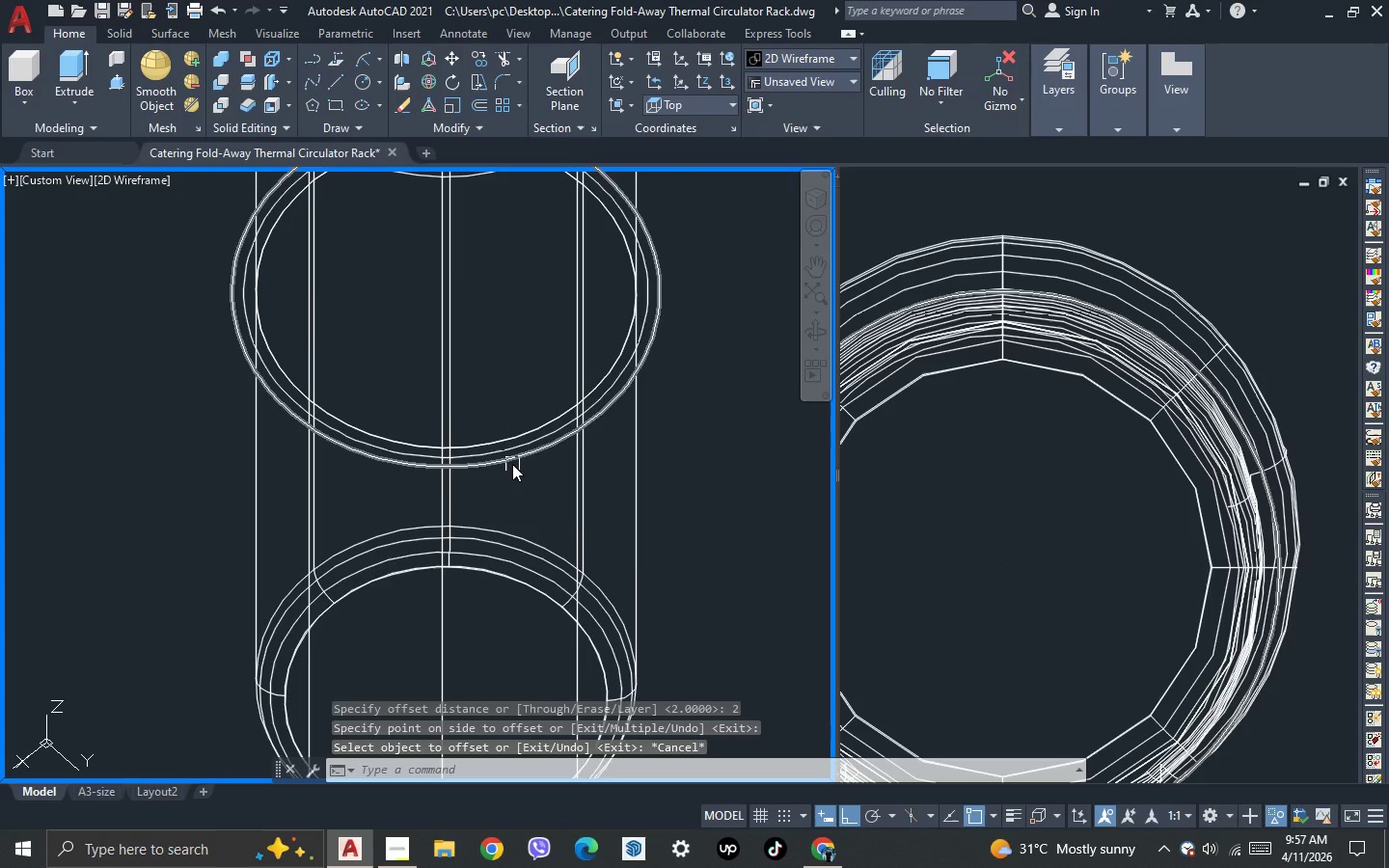 
left_click([512, 462])
 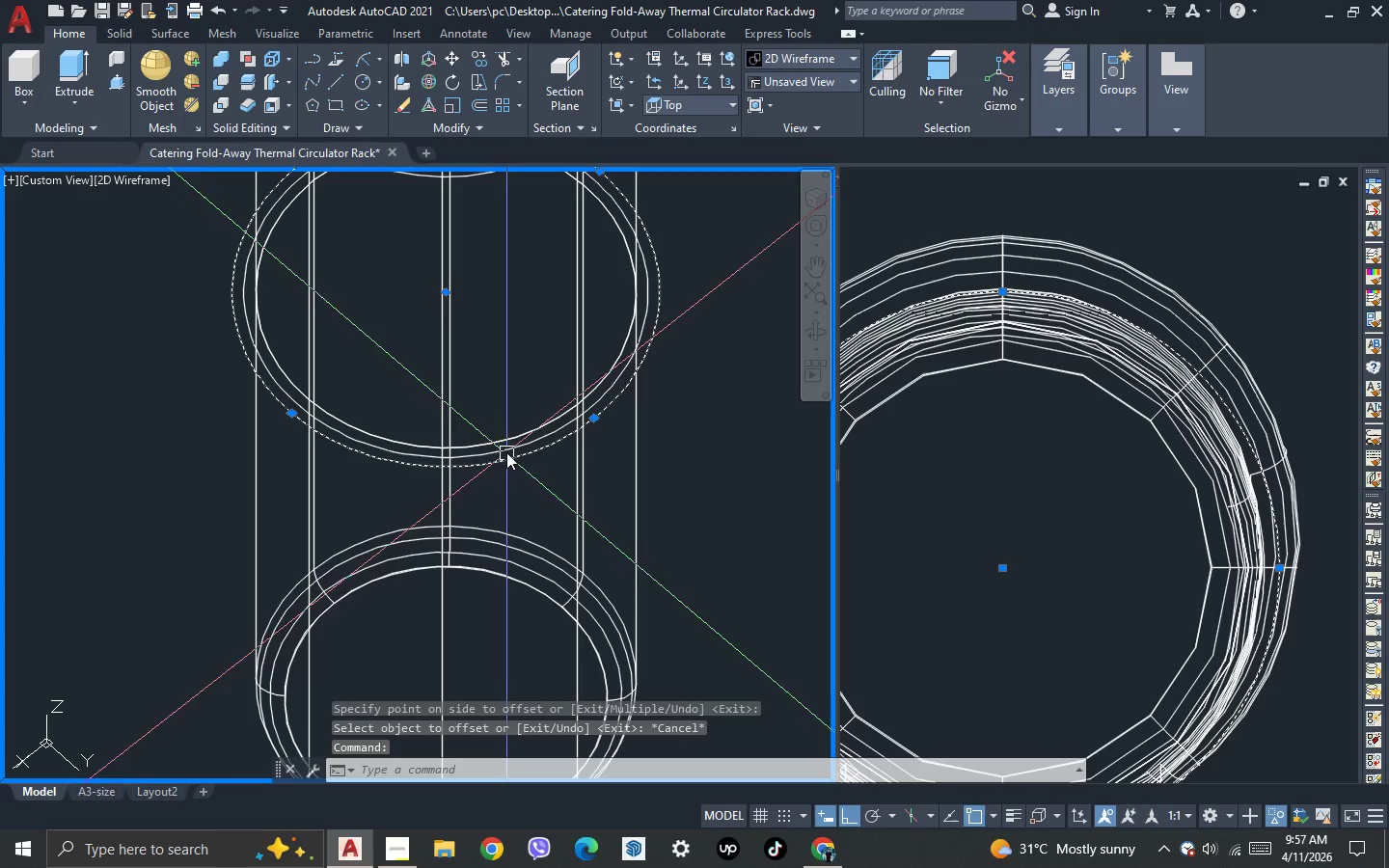 
left_click([505, 452])
 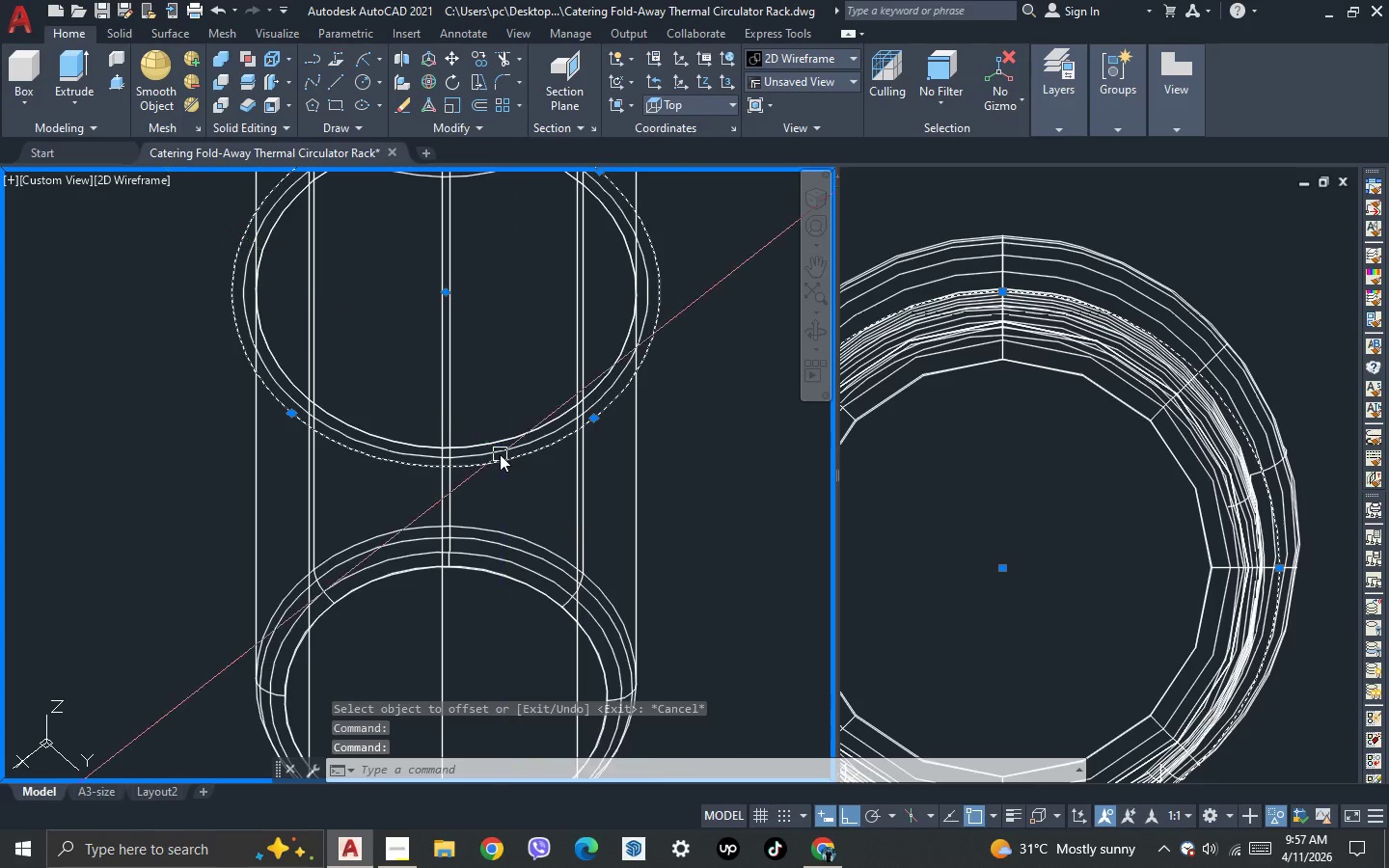 
scroll: coordinate [500, 454], scroll_direction: up, amount: 1.0
 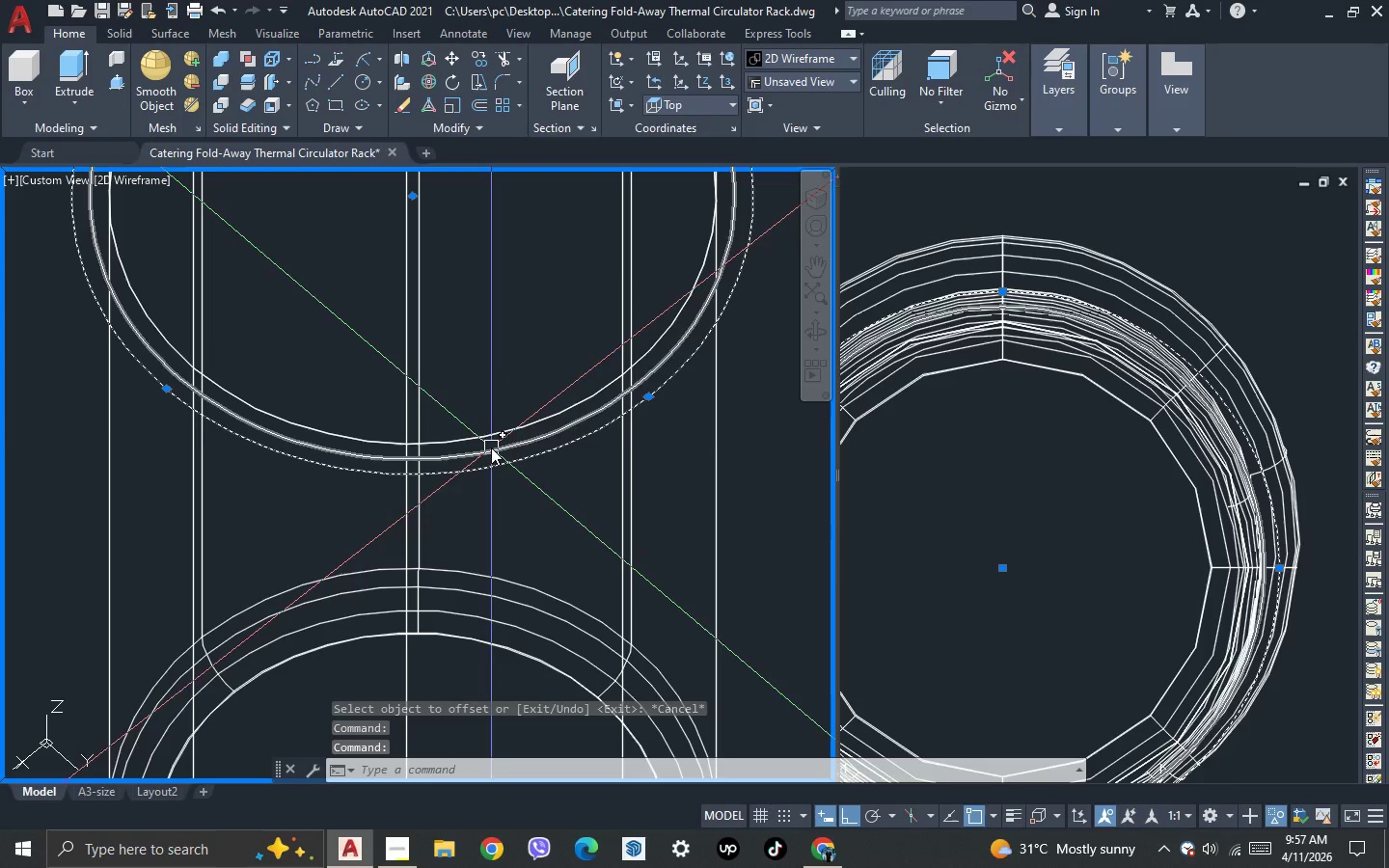 
left_click([491, 448])
 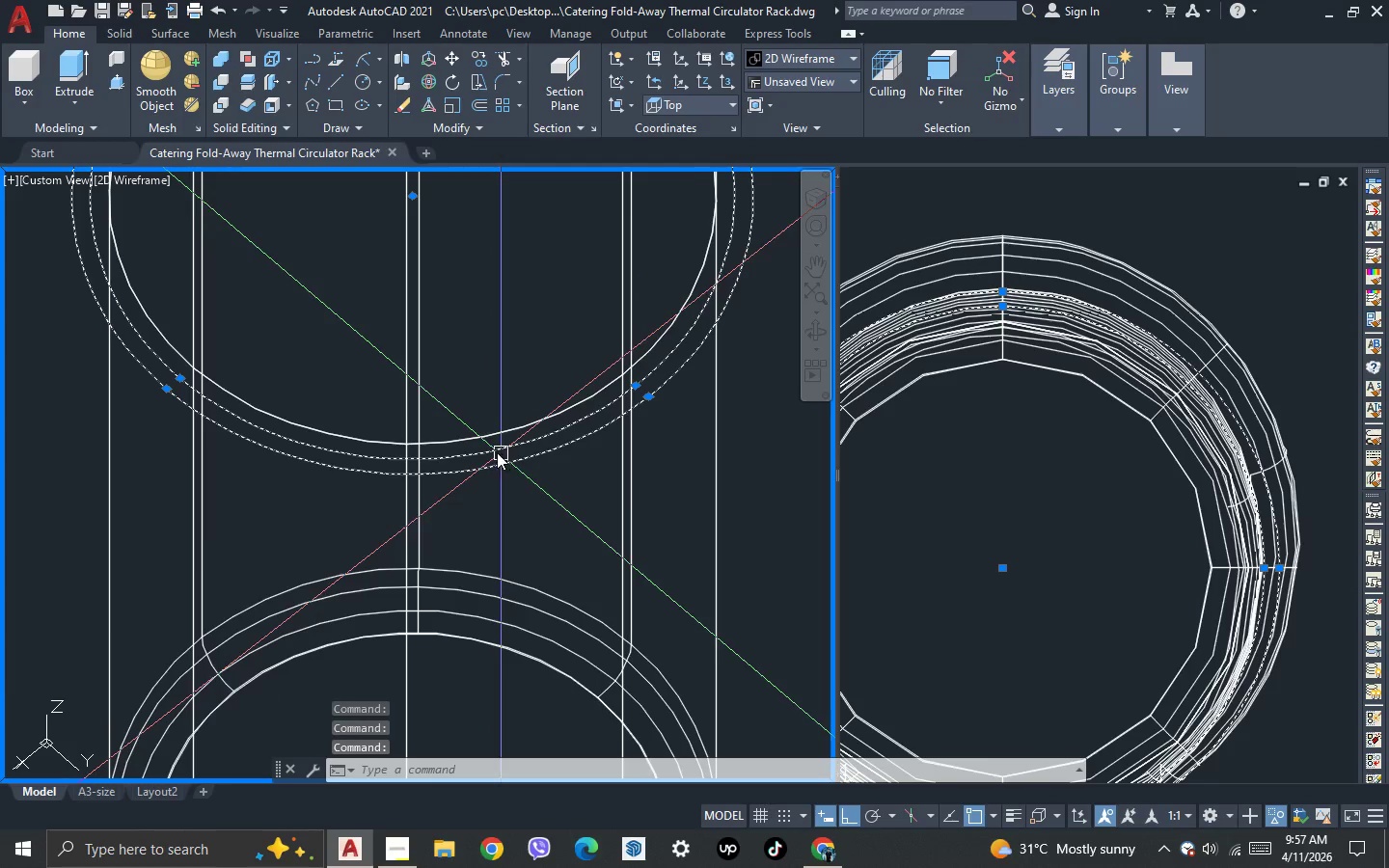 
scroll: coordinate [400, 391], scroll_direction: down, amount: 1.0
 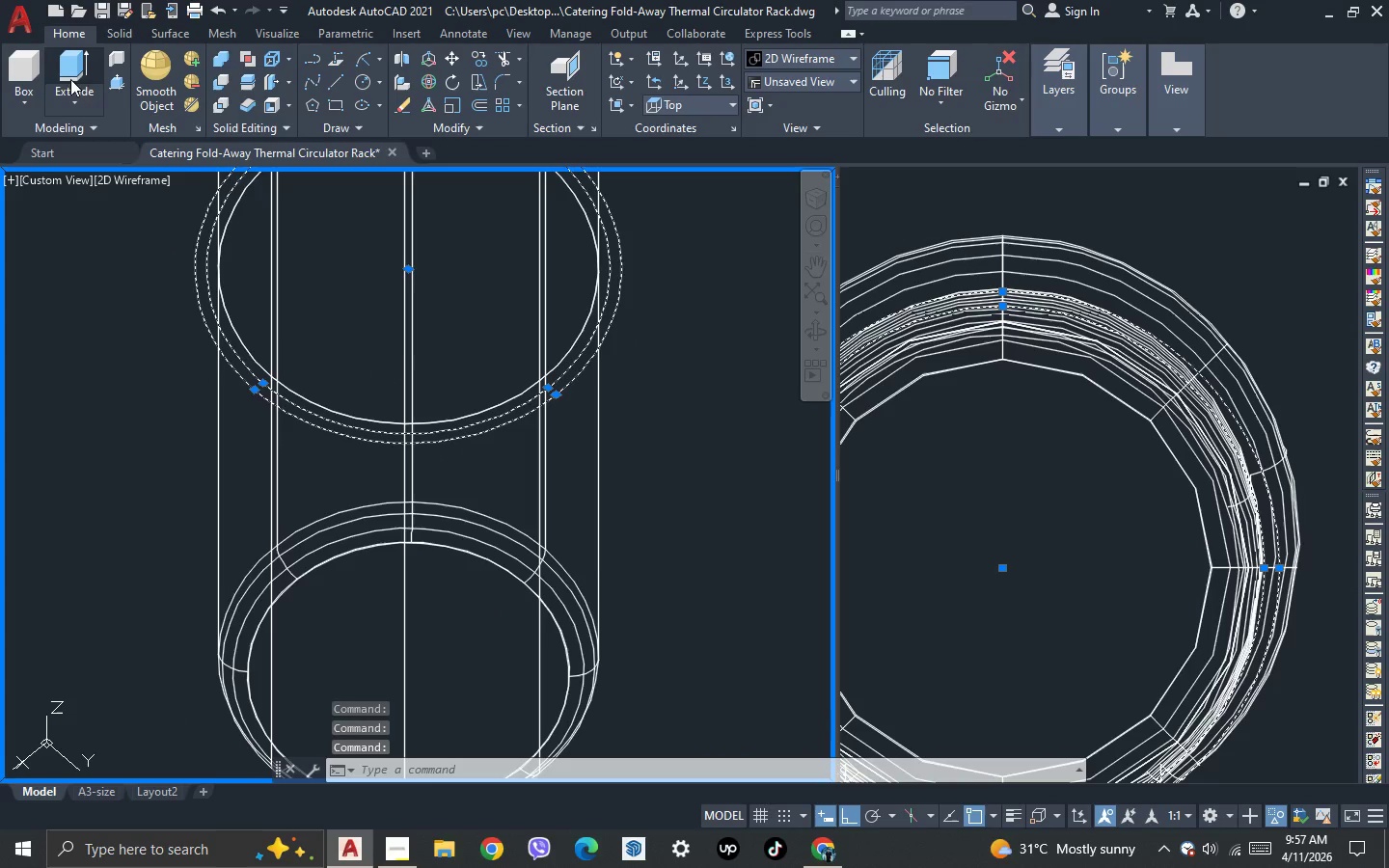 
left_click([69, 73])
 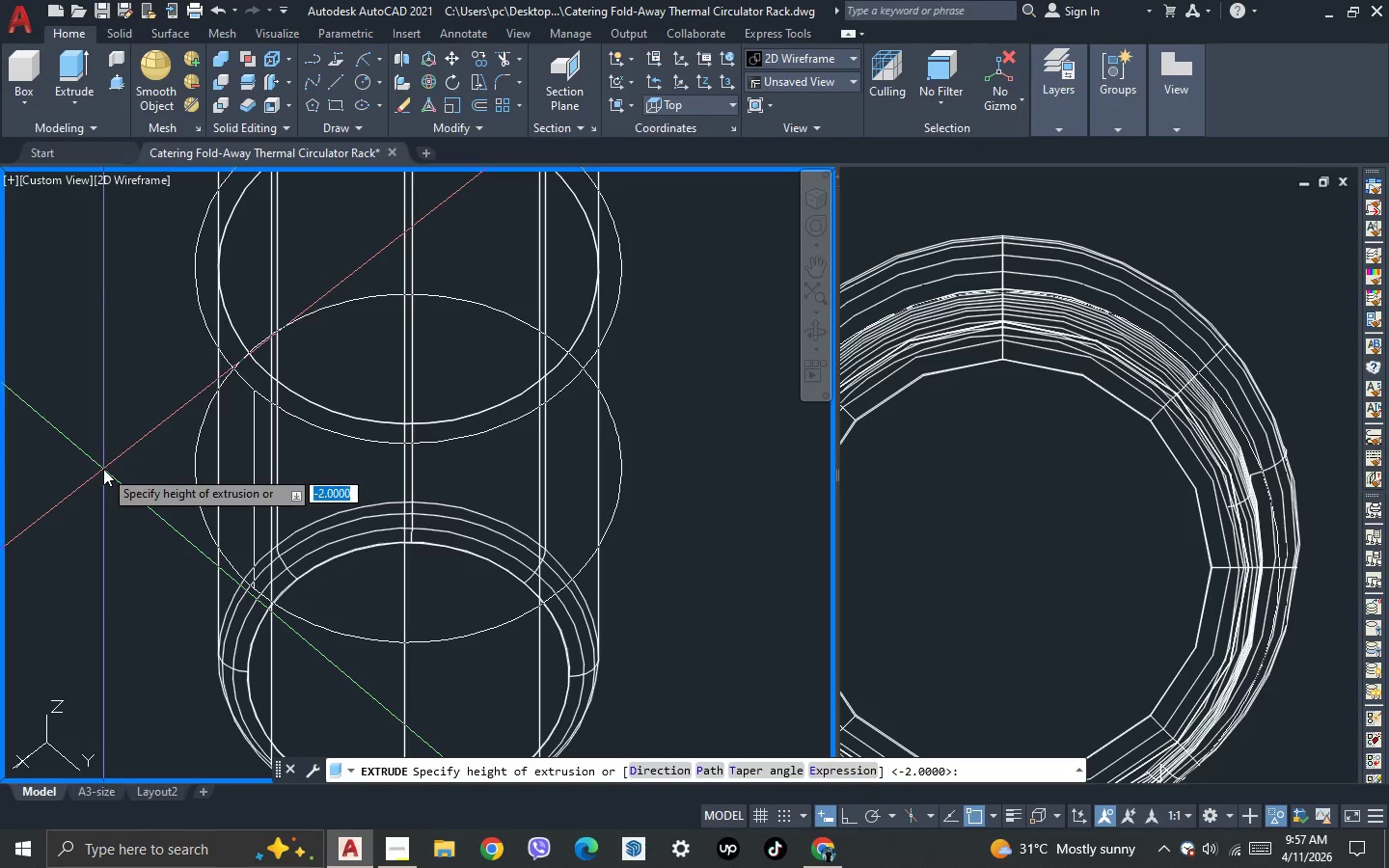 
type(25)
 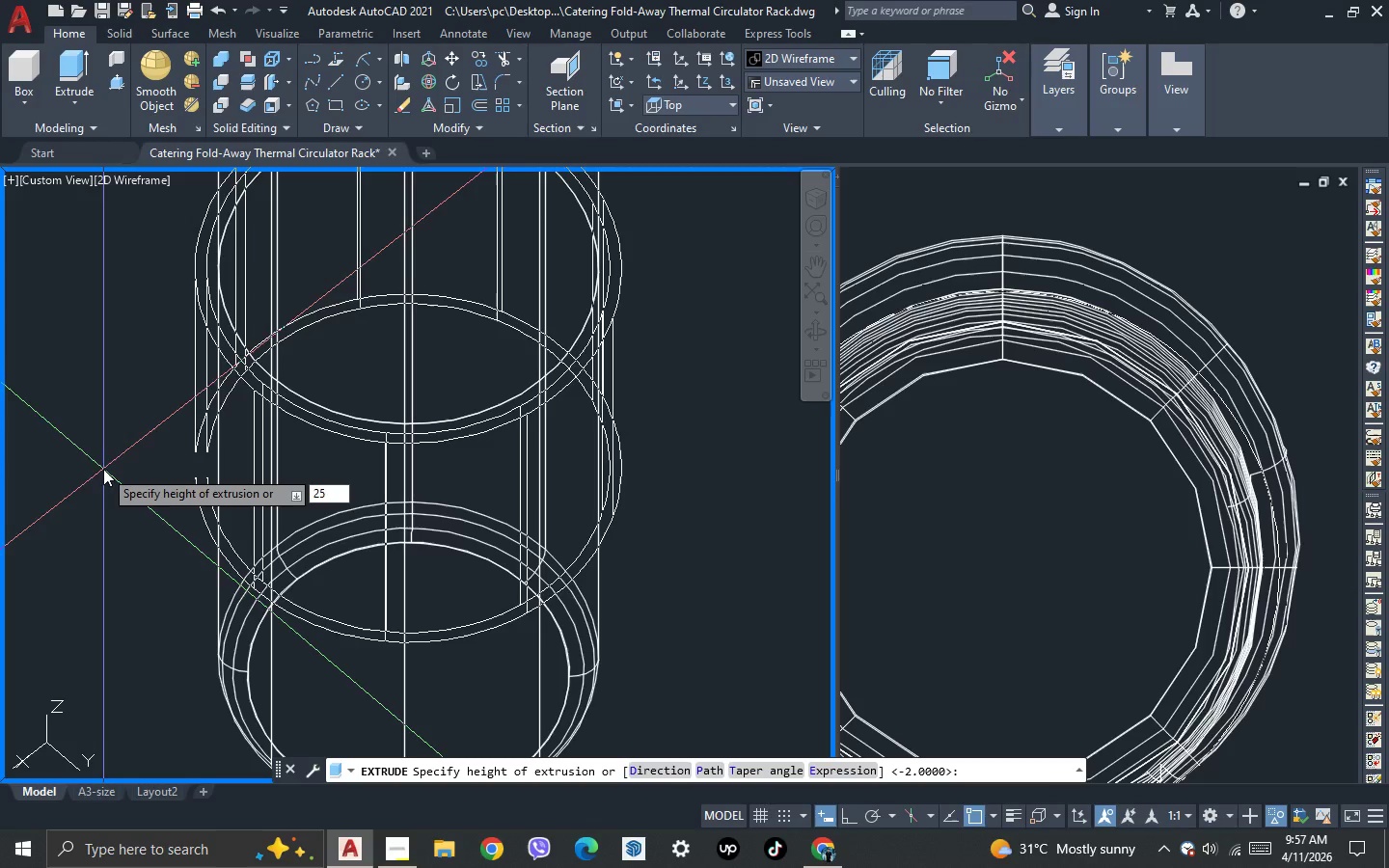 
key(Enter)
 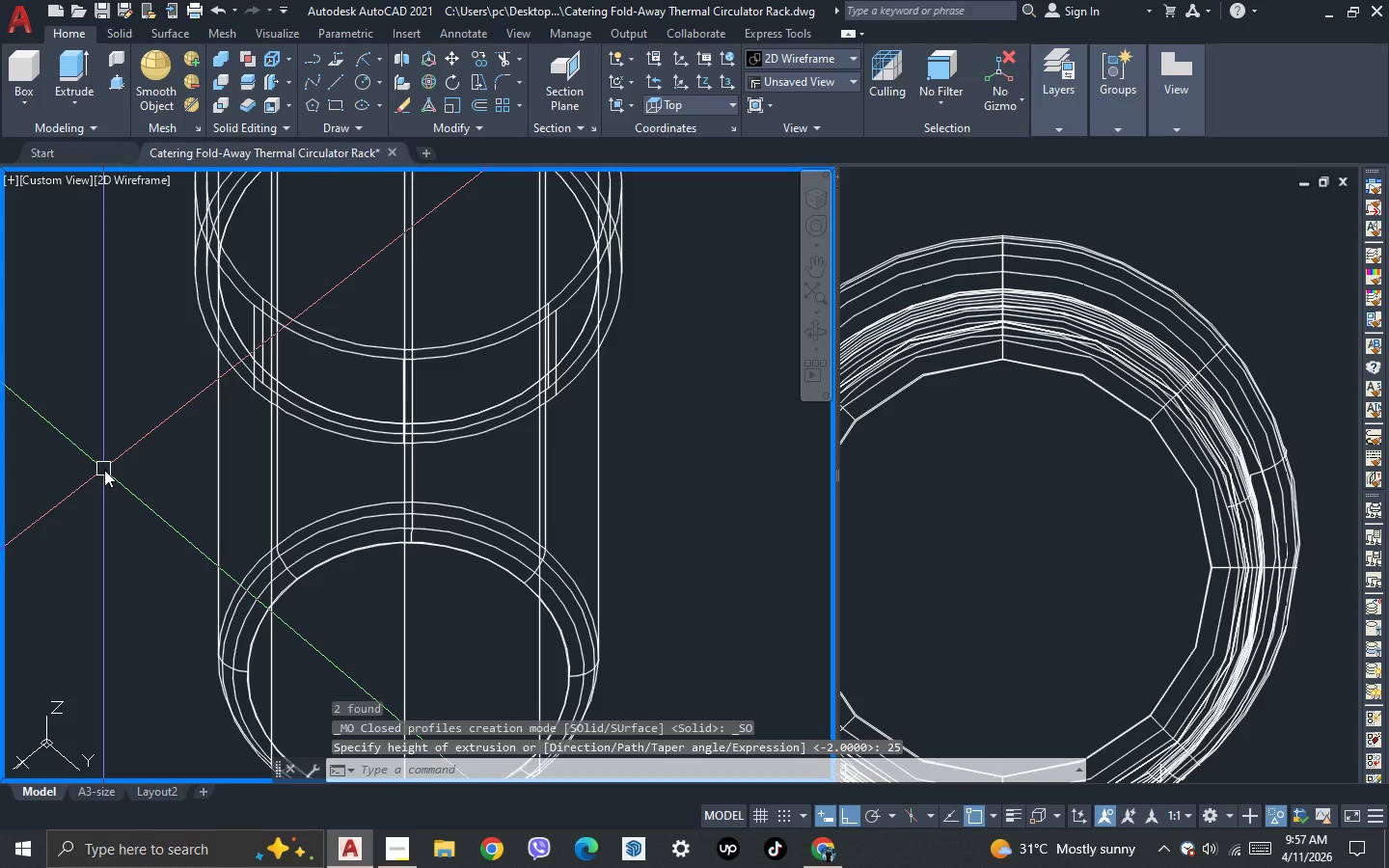 
scroll: coordinate [272, 476], scroll_direction: down, amount: 2.0
 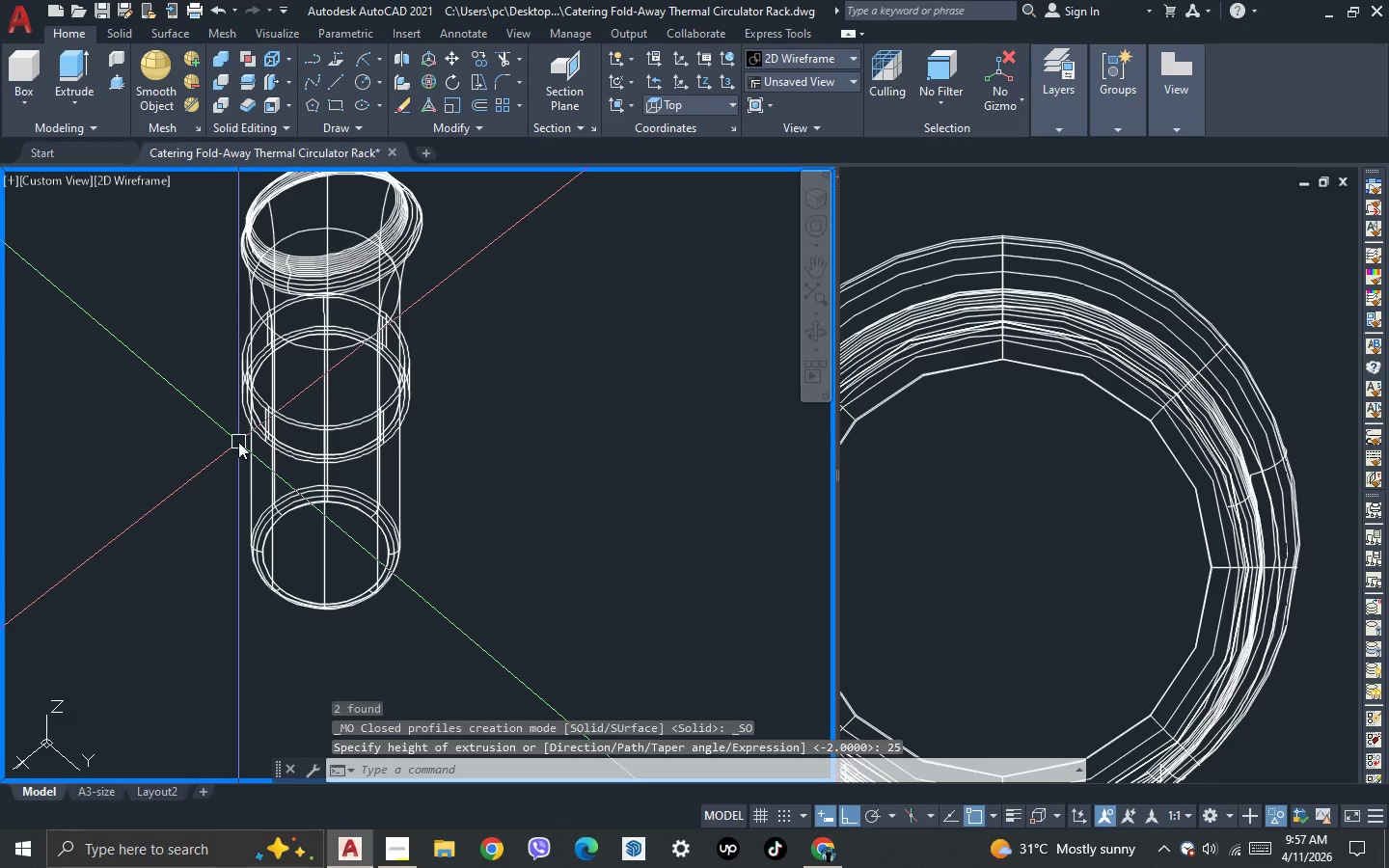 
scroll: coordinate [238, 442], scroll_direction: up, amount: 1.0
 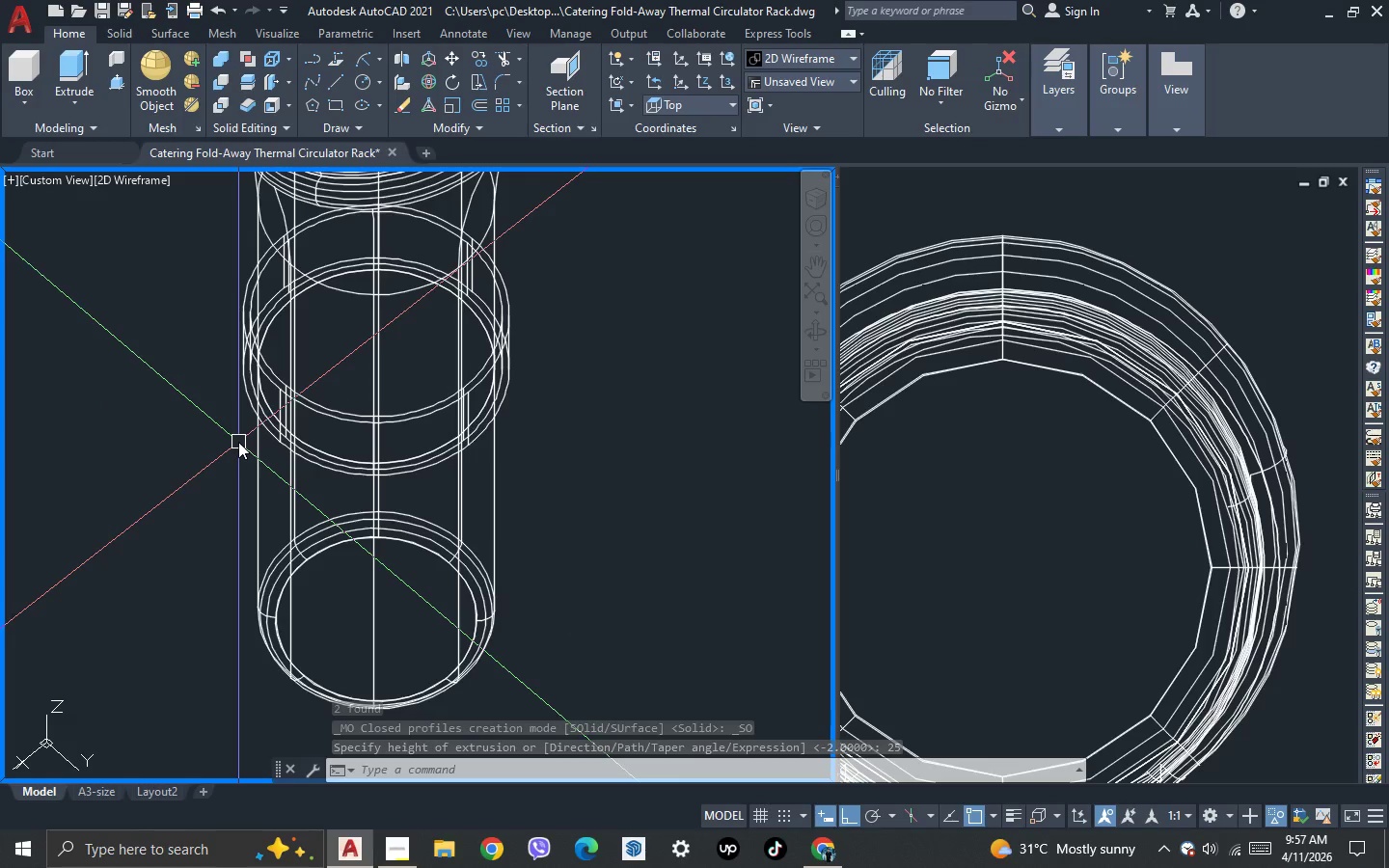 
hold_key(key=ControlLeft, duration=0.42)
 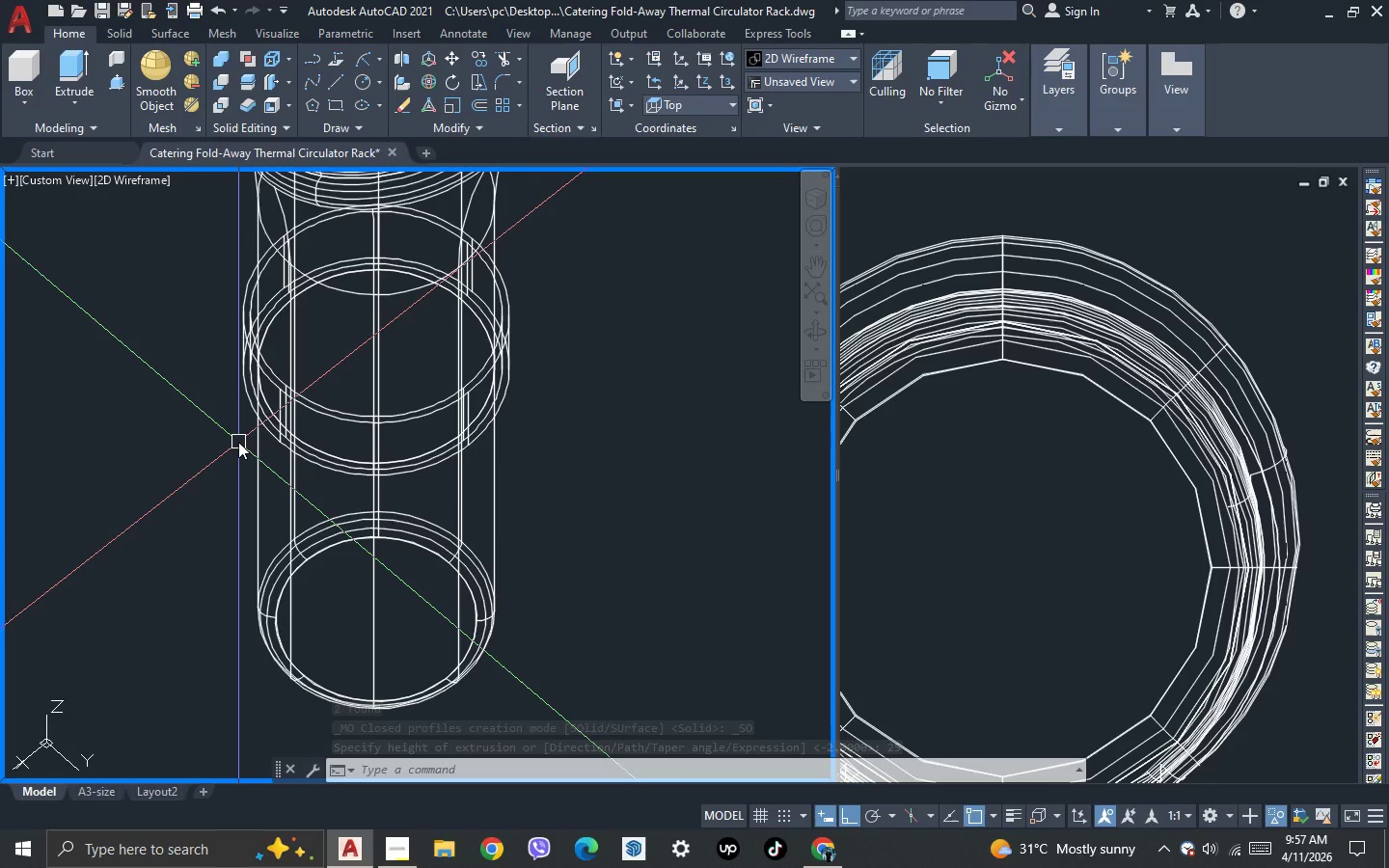 
key(Control+Z)
 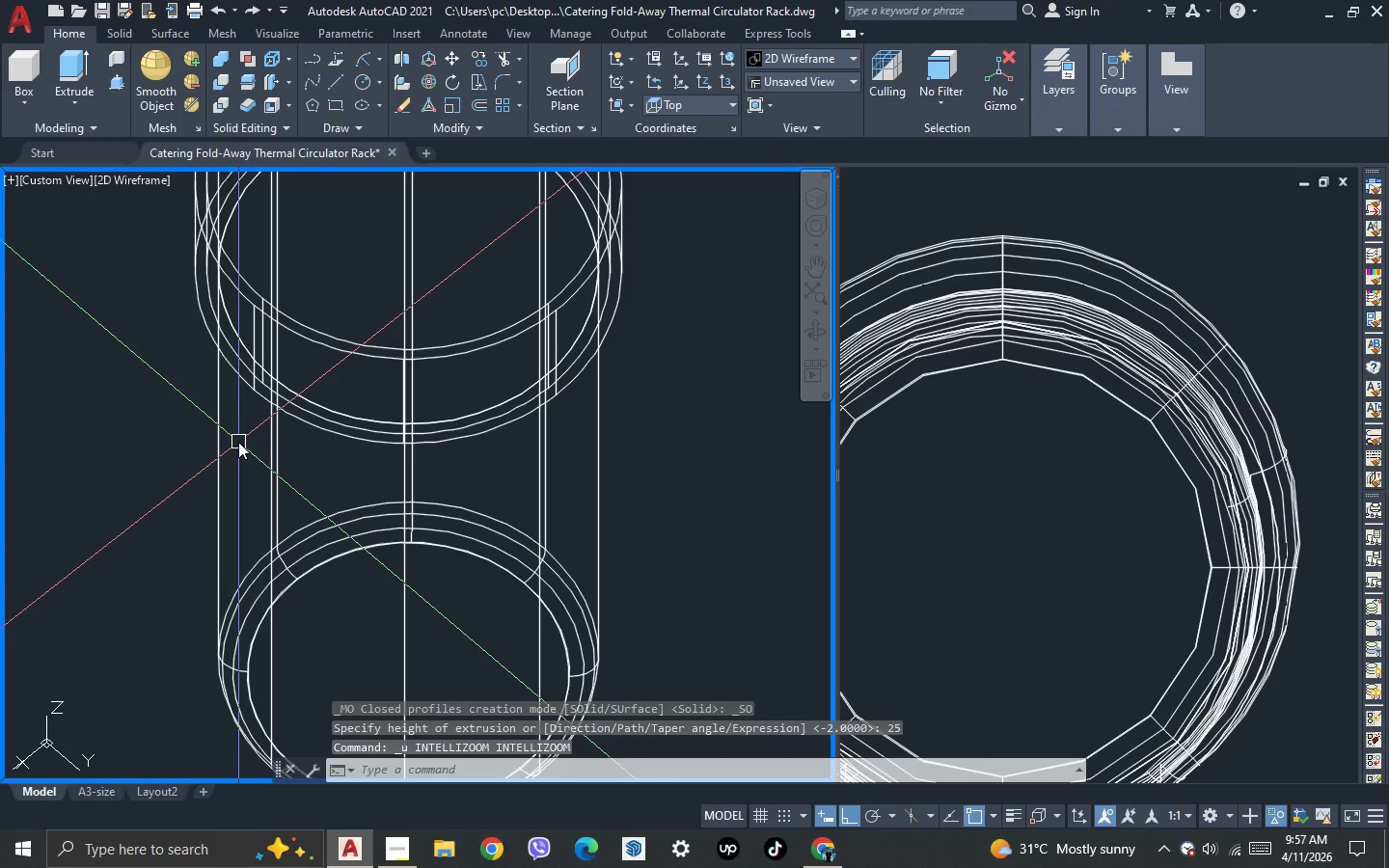 
key(Control+Z)
 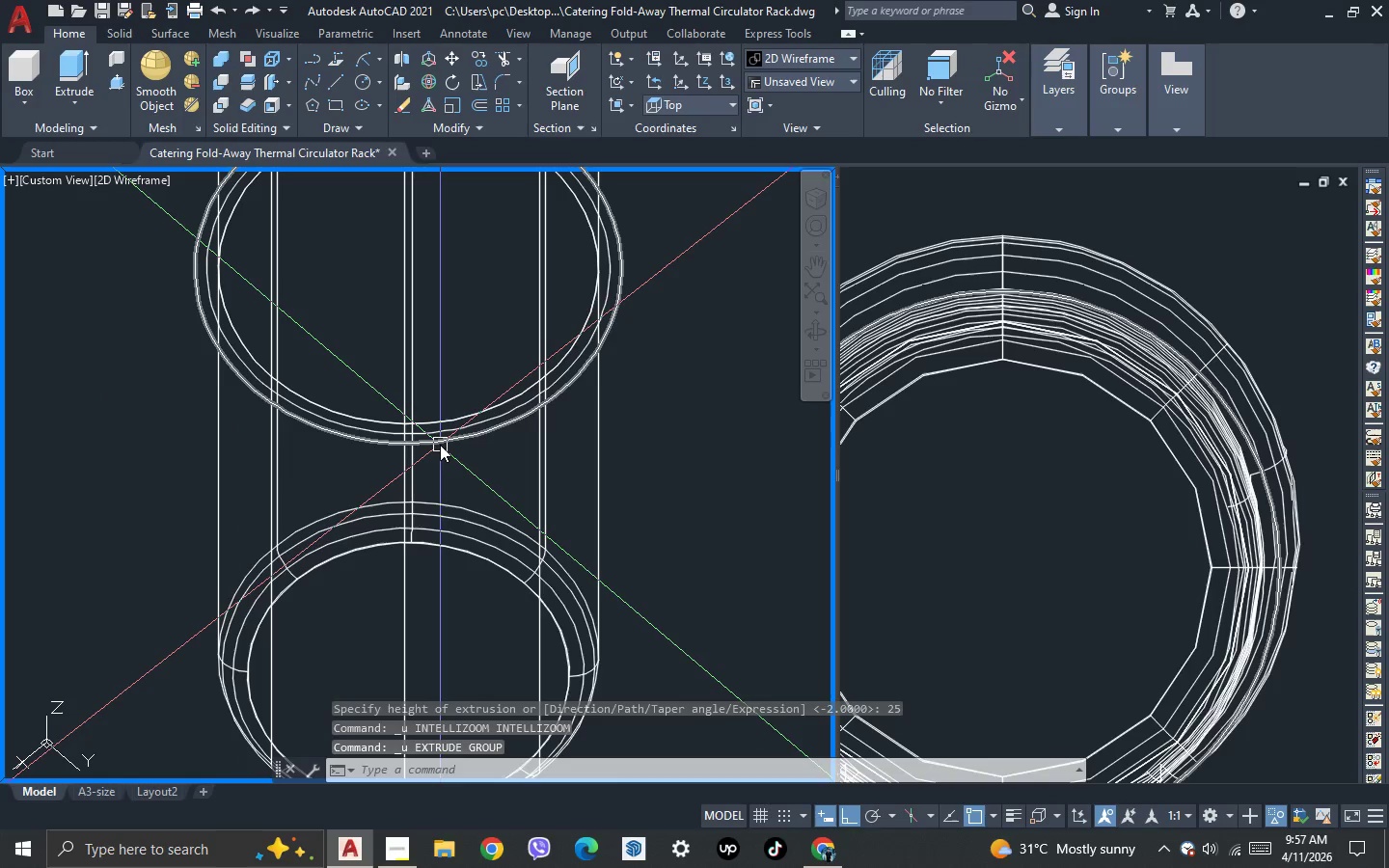 
left_click([441, 445])
 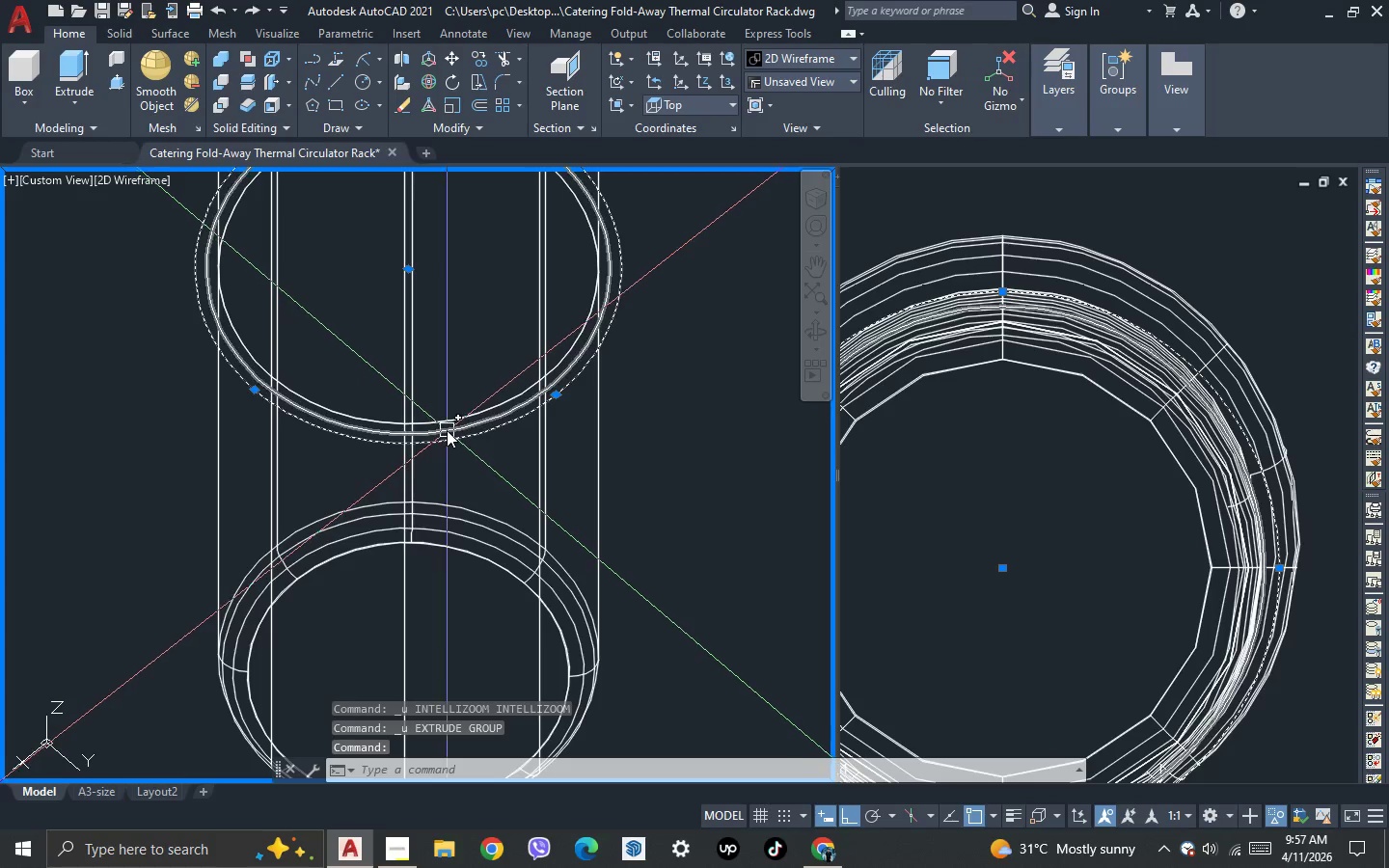 
left_click([447, 430])
 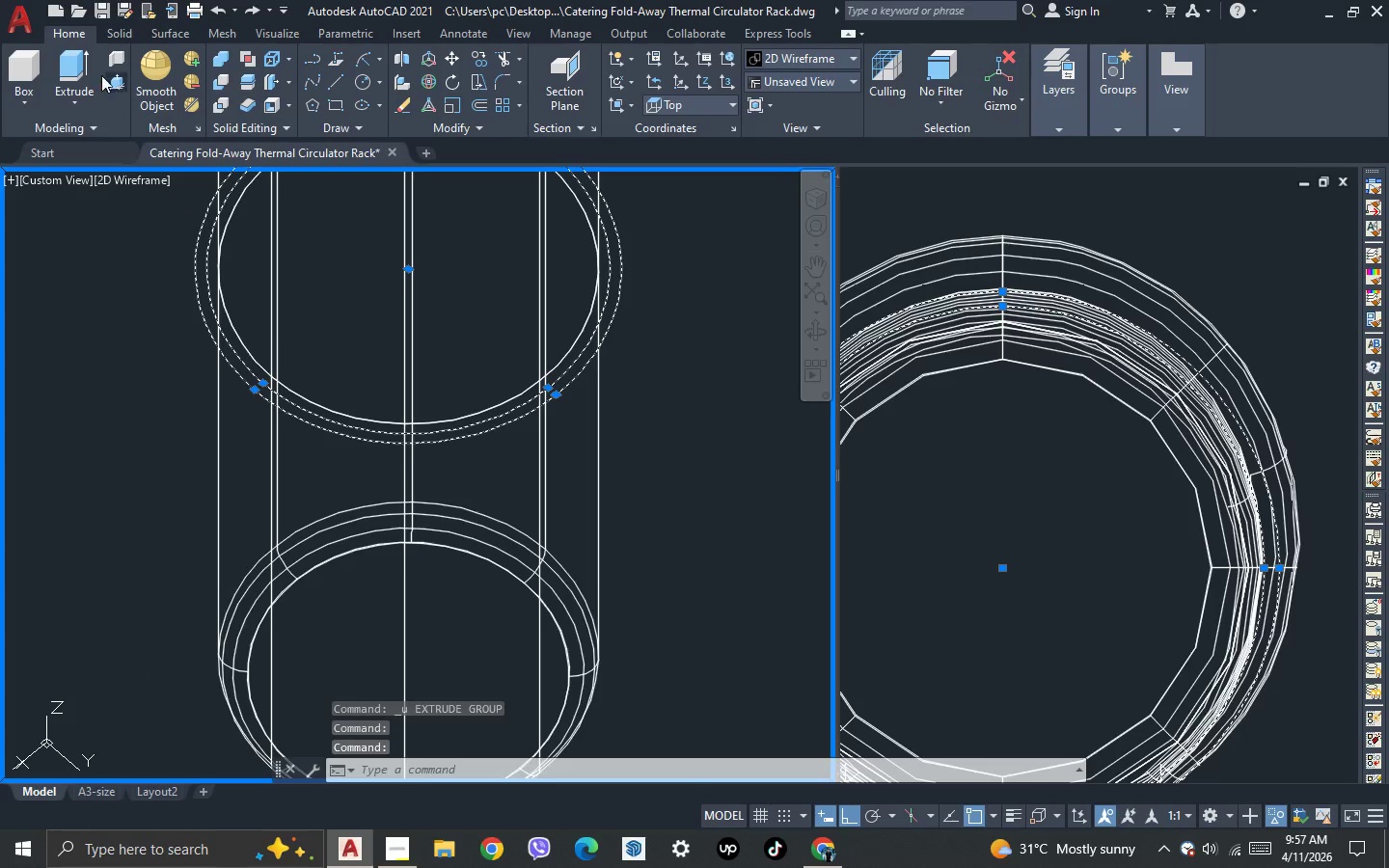 
left_click([93, 71])
 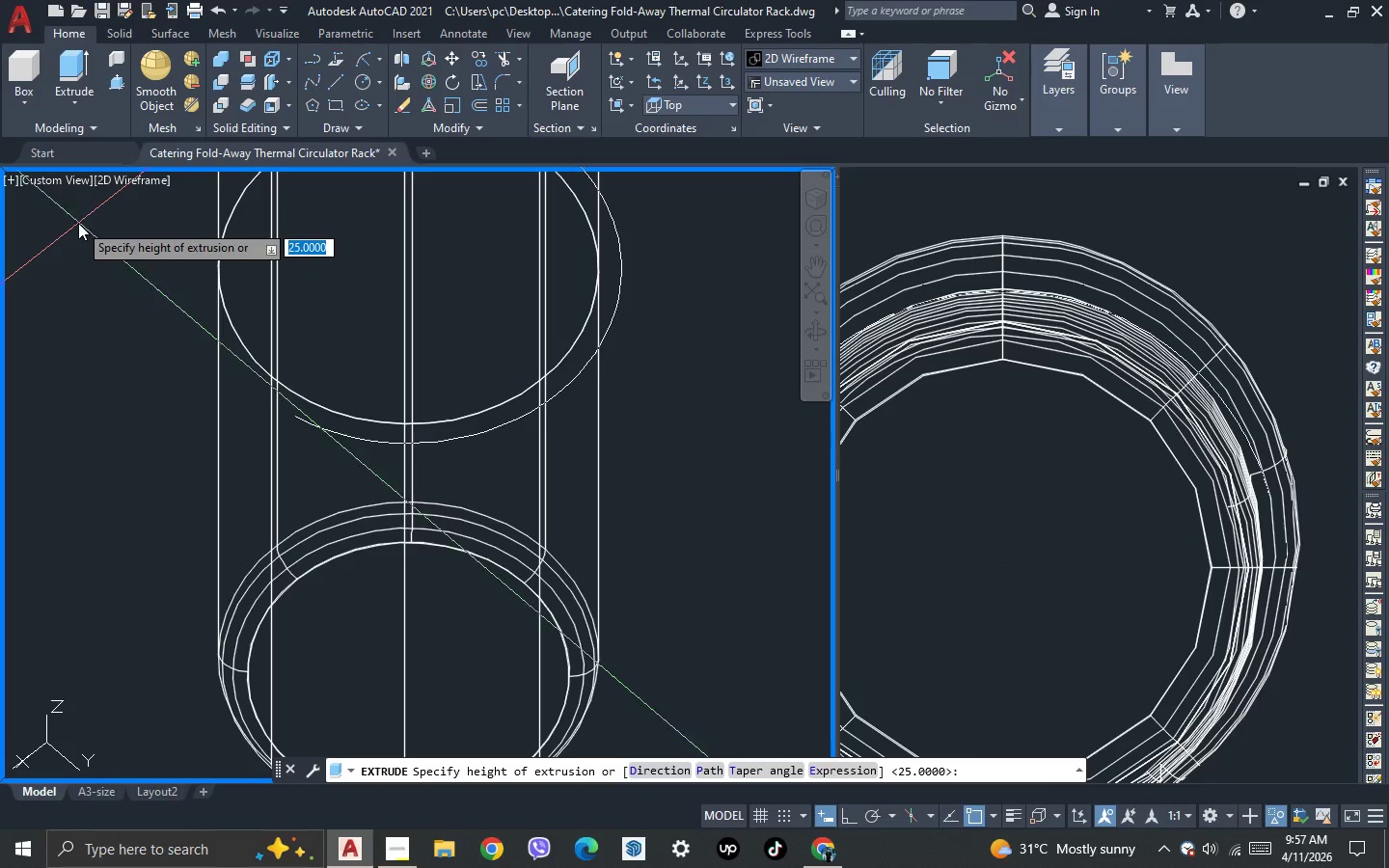 
type(-30)
 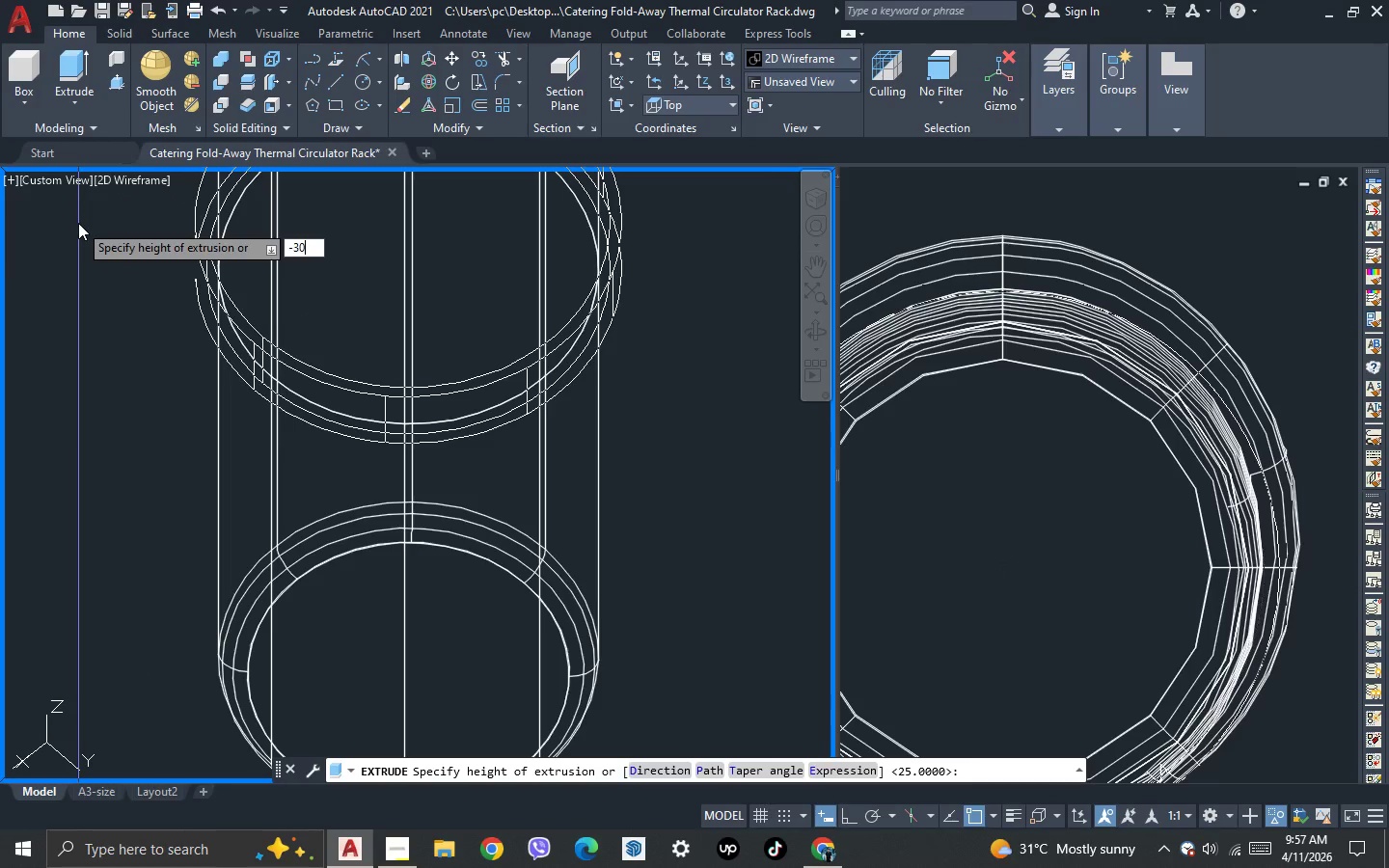 
key(Enter)
 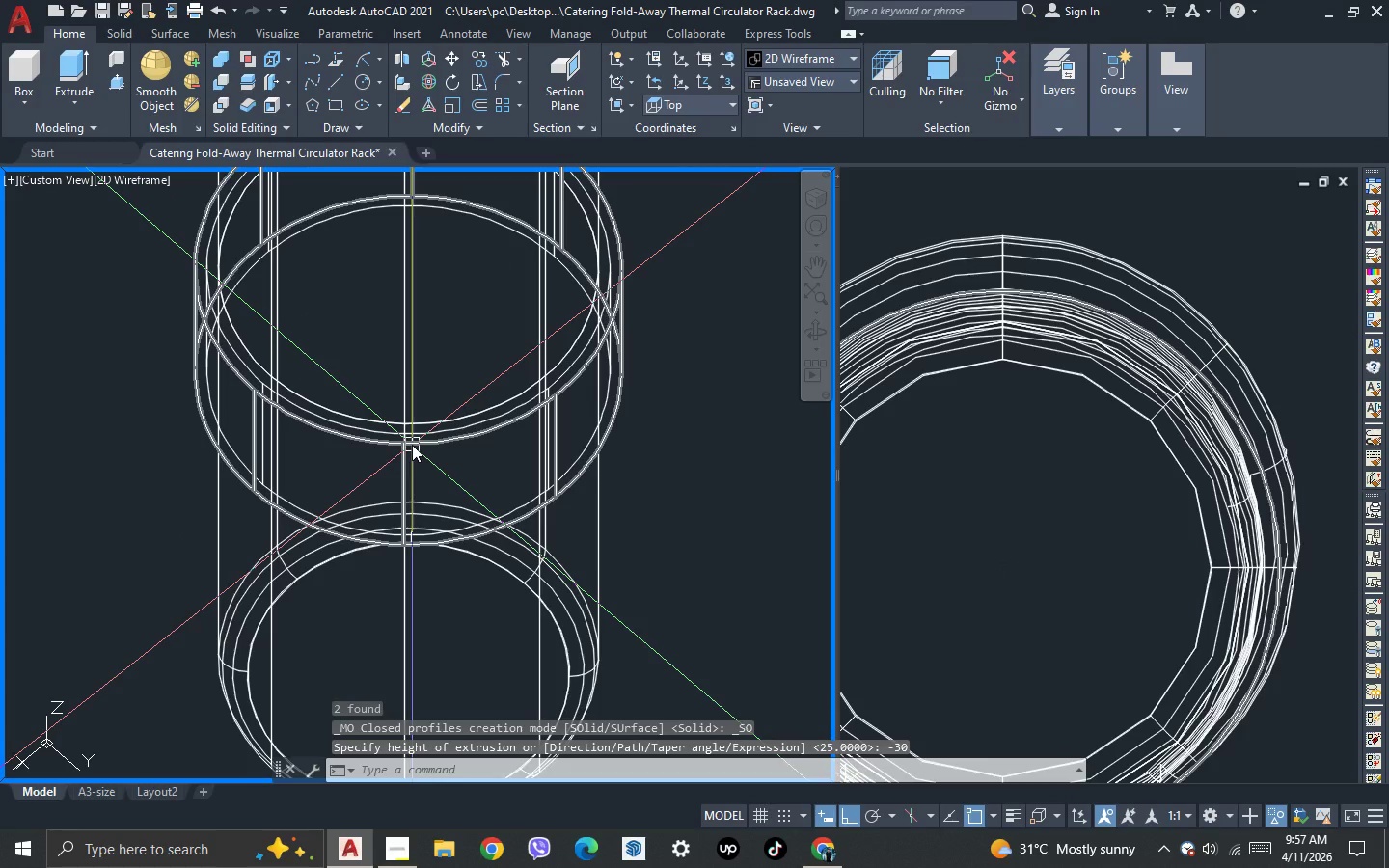 
type(su)
 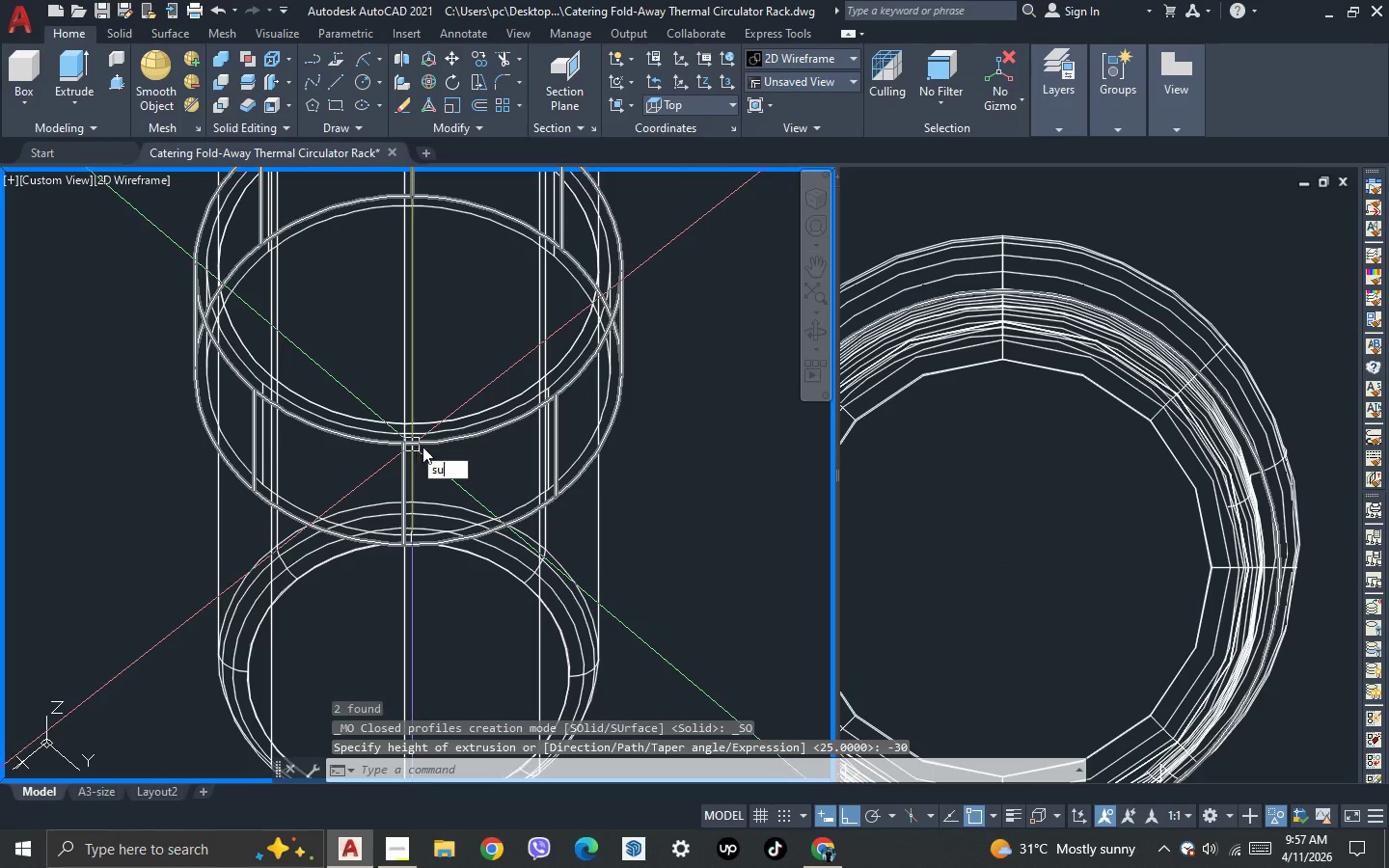 
key(Space)
 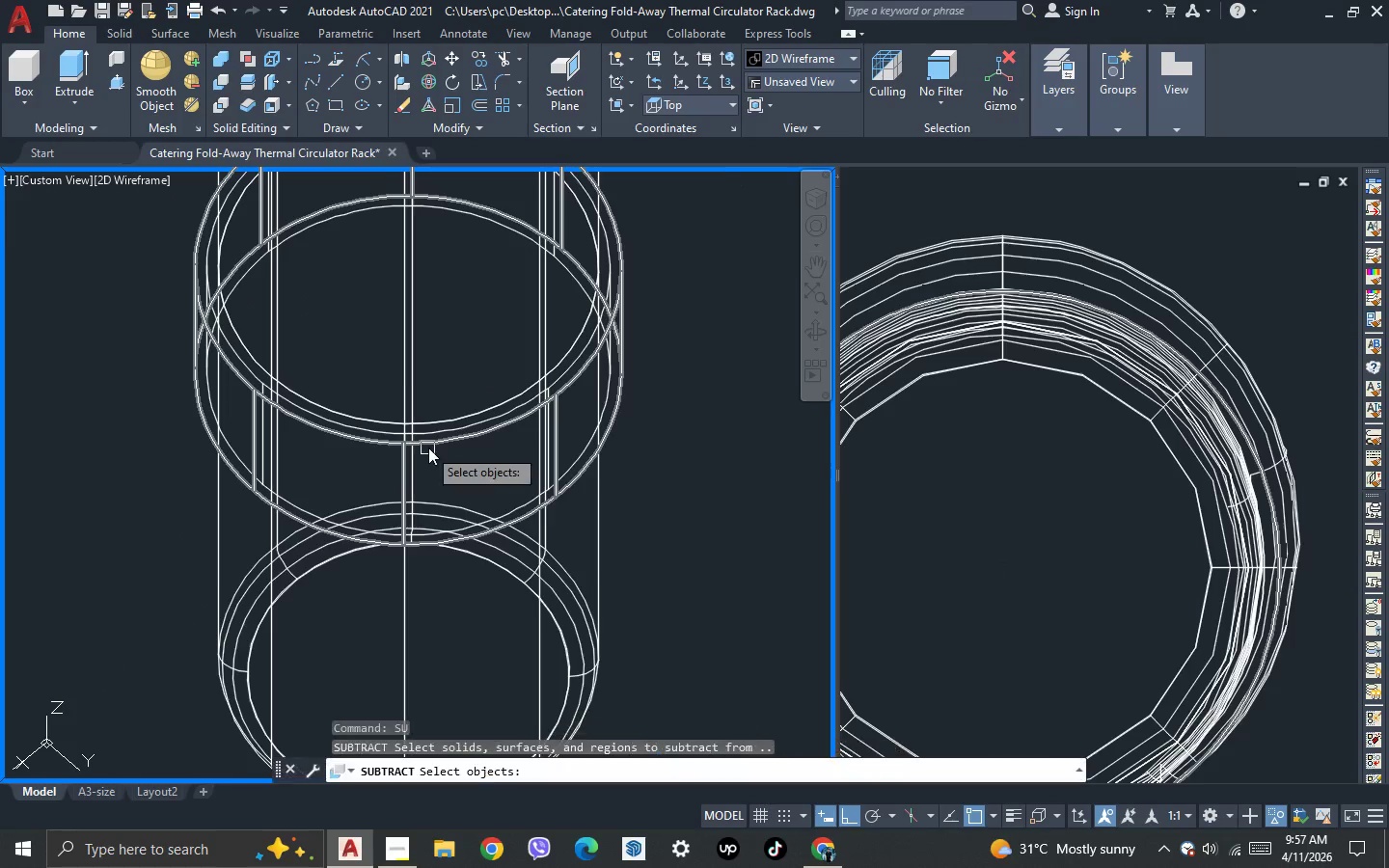 
scroll: coordinate [428, 448], scroll_direction: up, amount: 2.0
 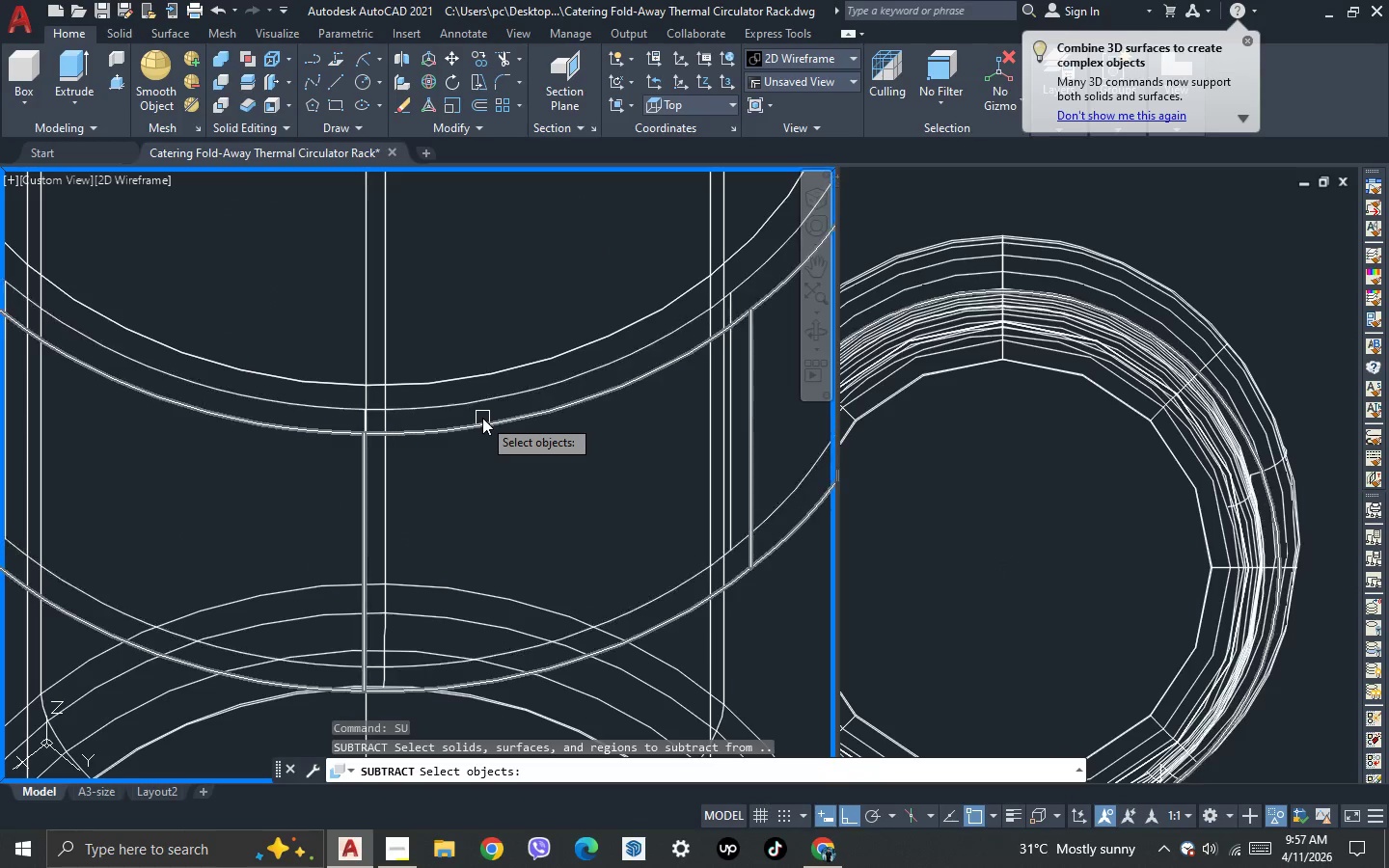 
left_click([483, 420])
 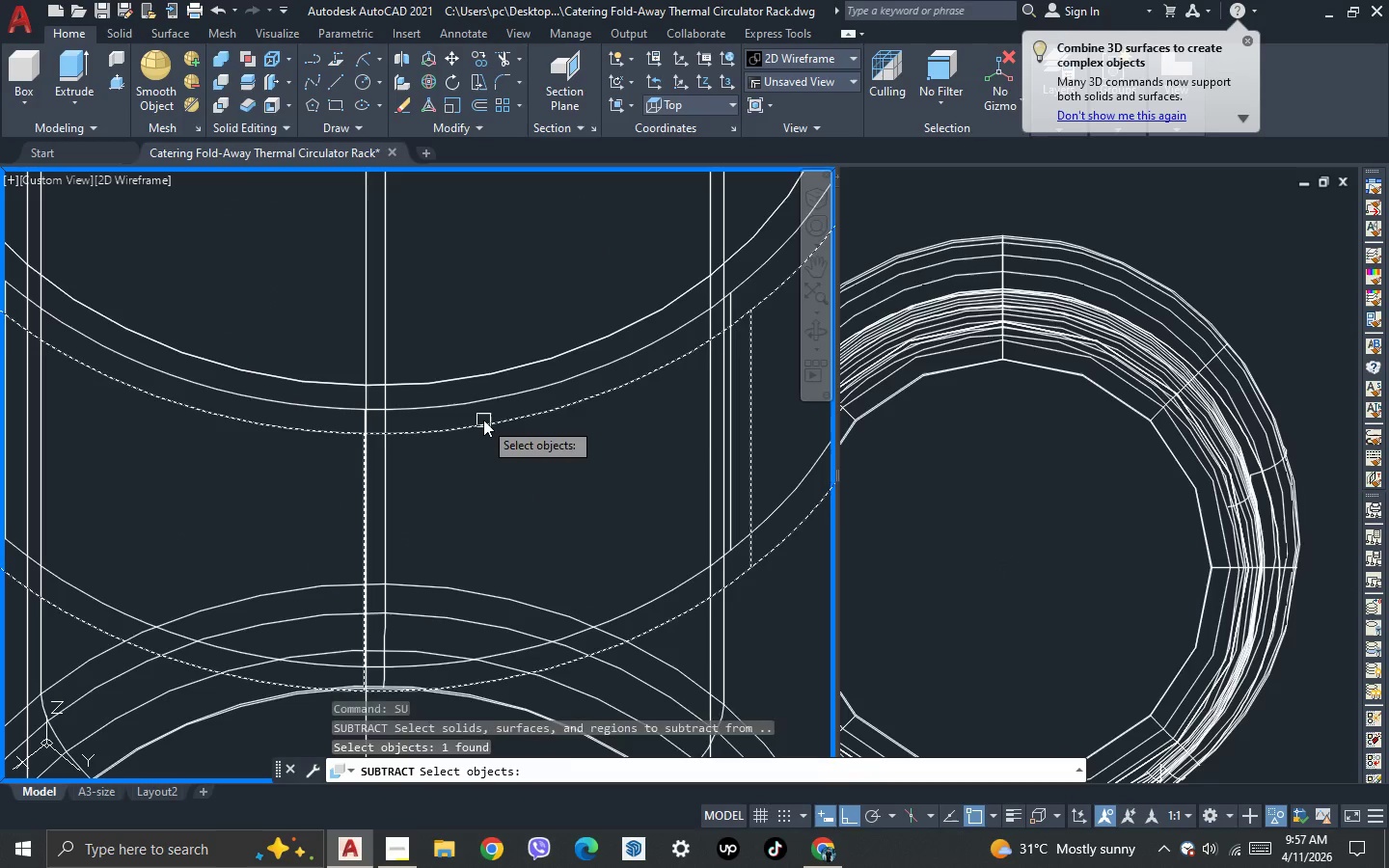 
key(Space)
 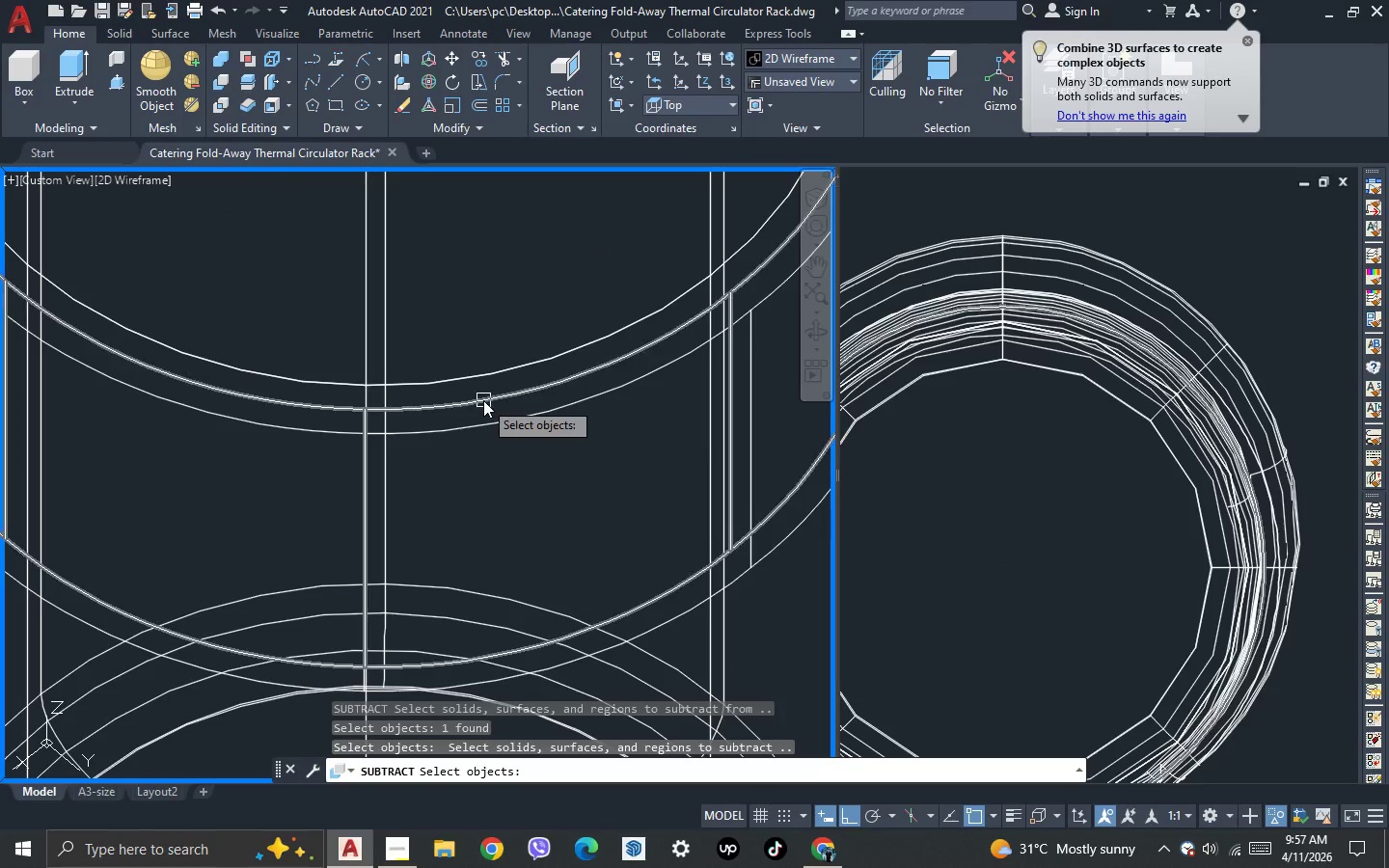 
left_click([483, 400])
 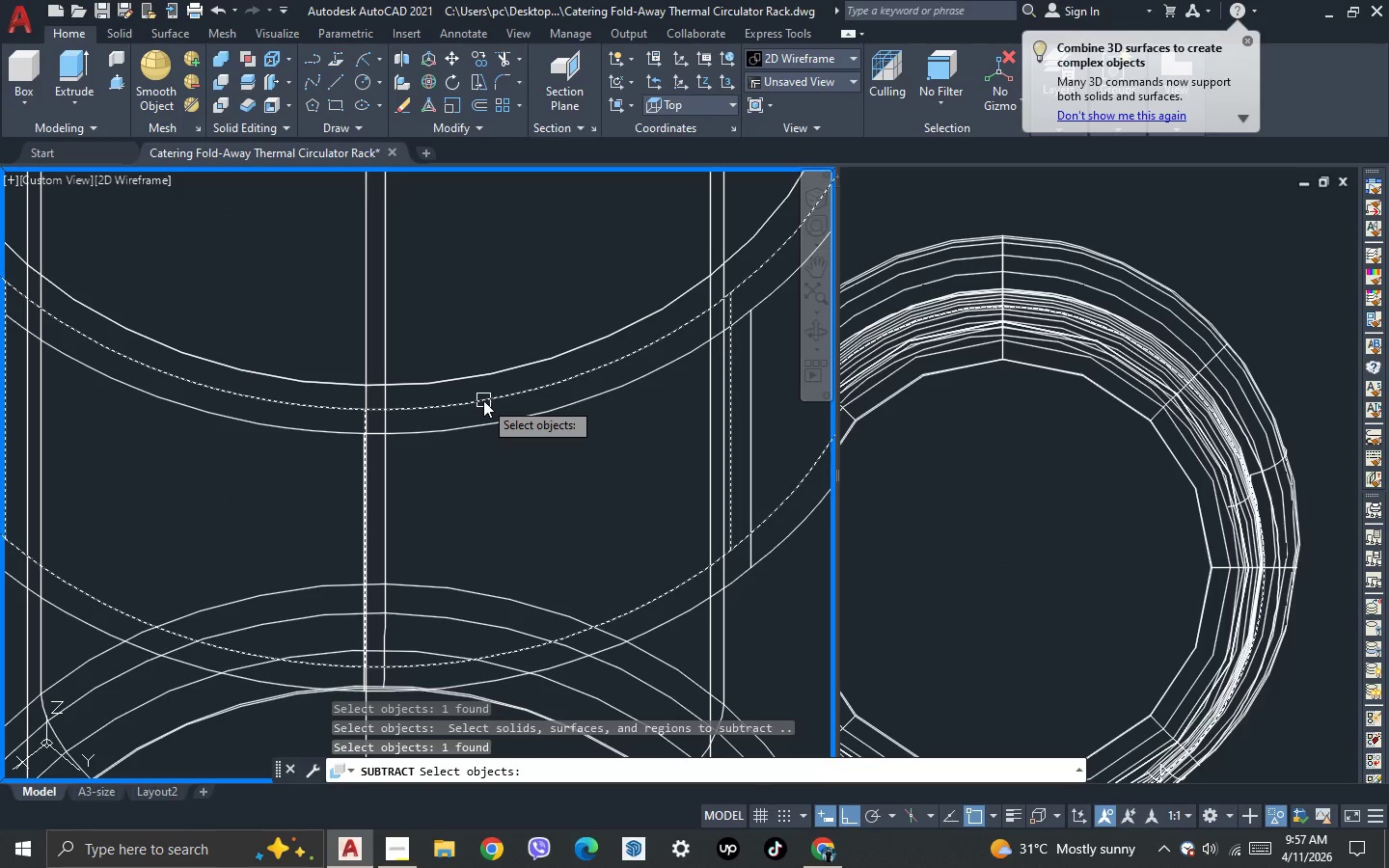 
key(Space)
 